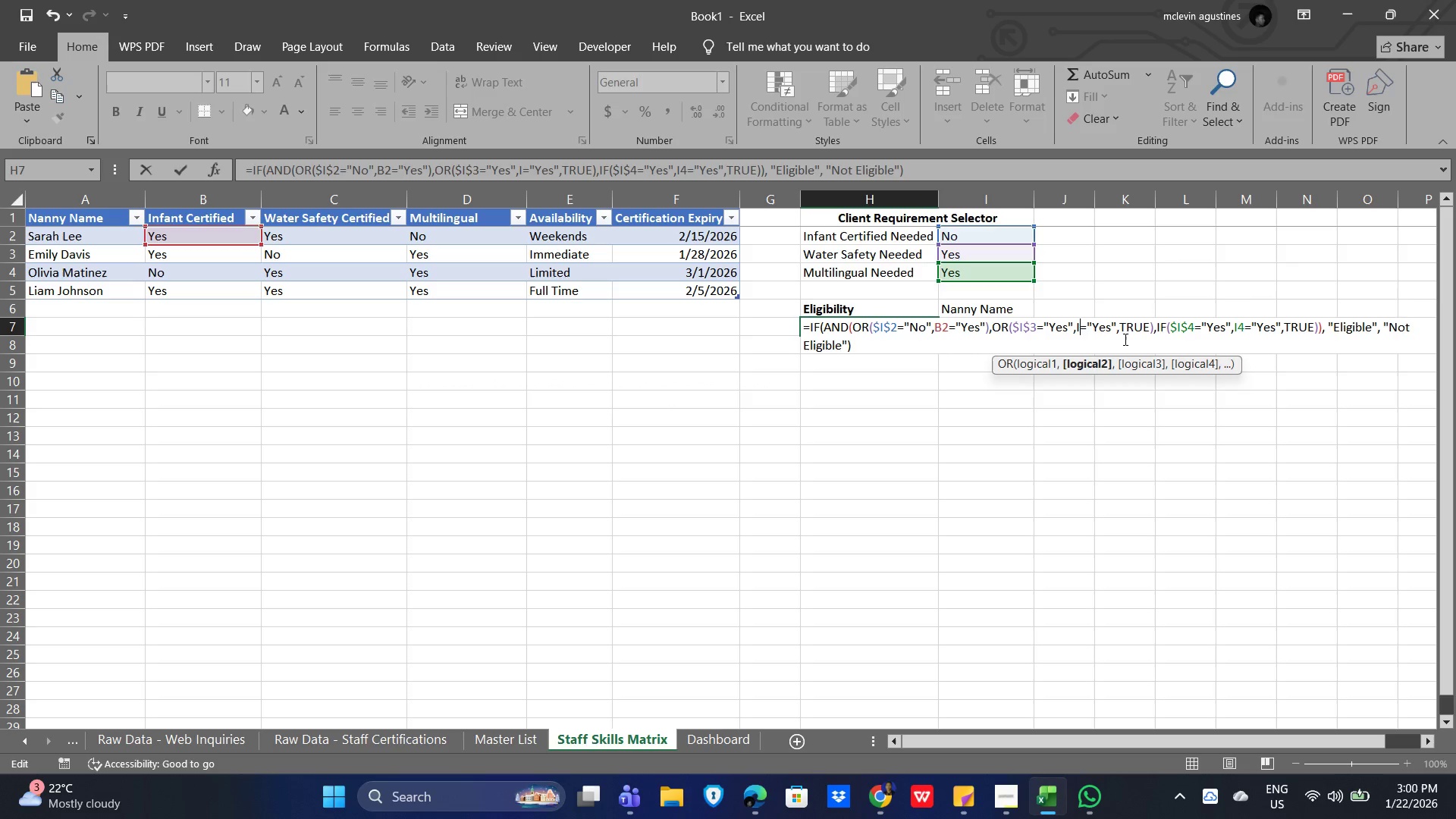 
key(Backspace)
 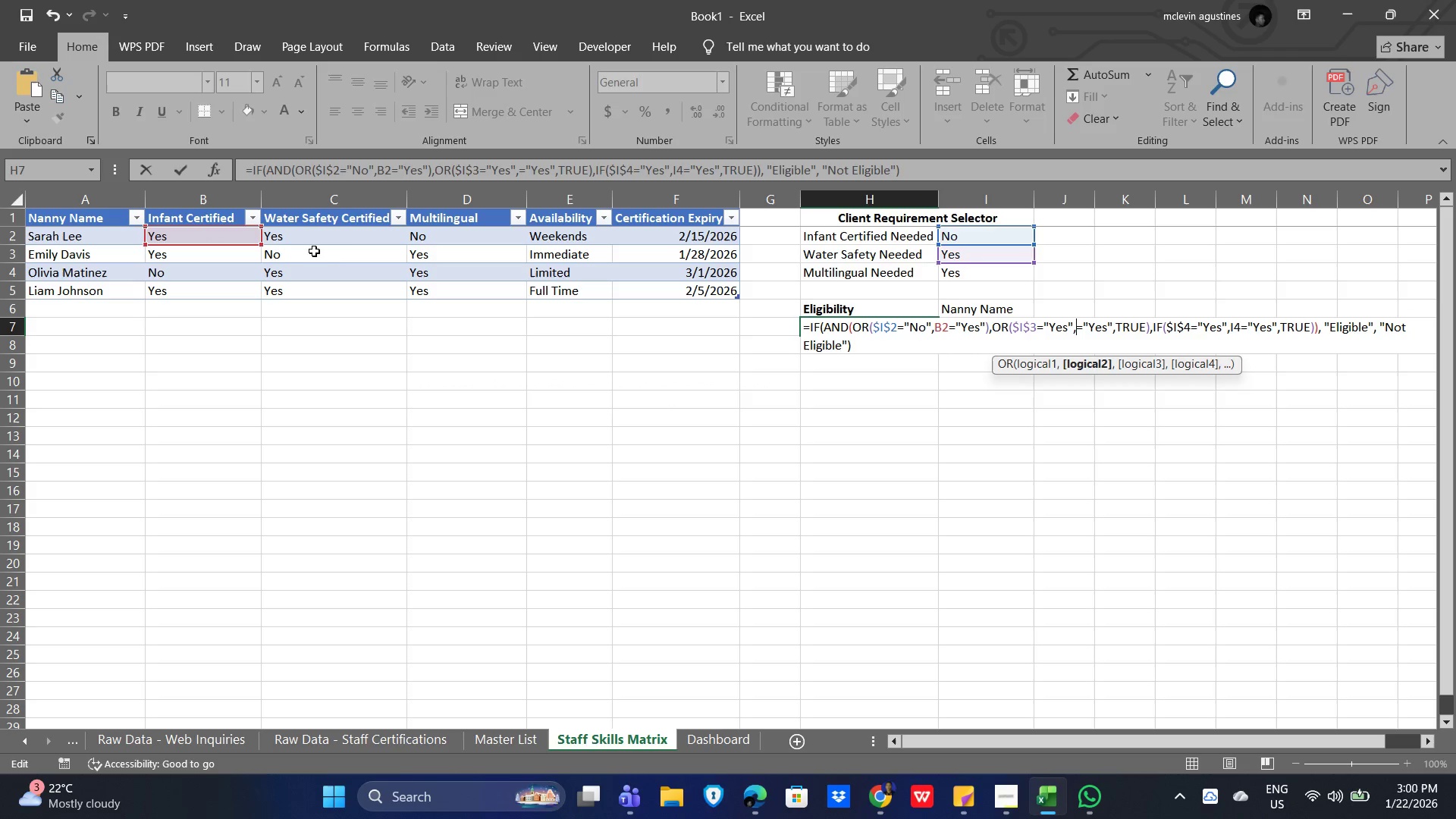 
left_click([331, 234])
 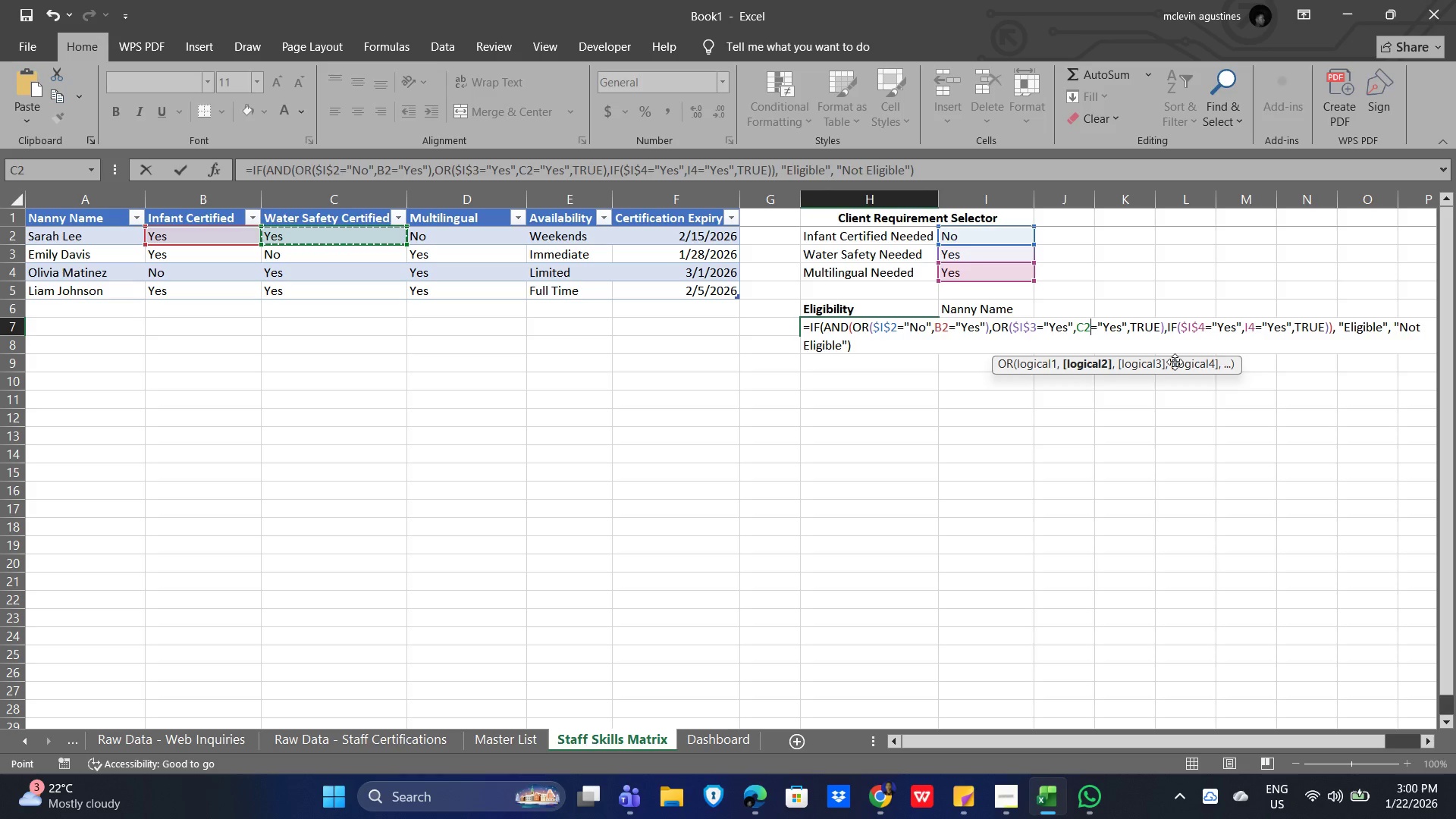 
wait(6.95)
 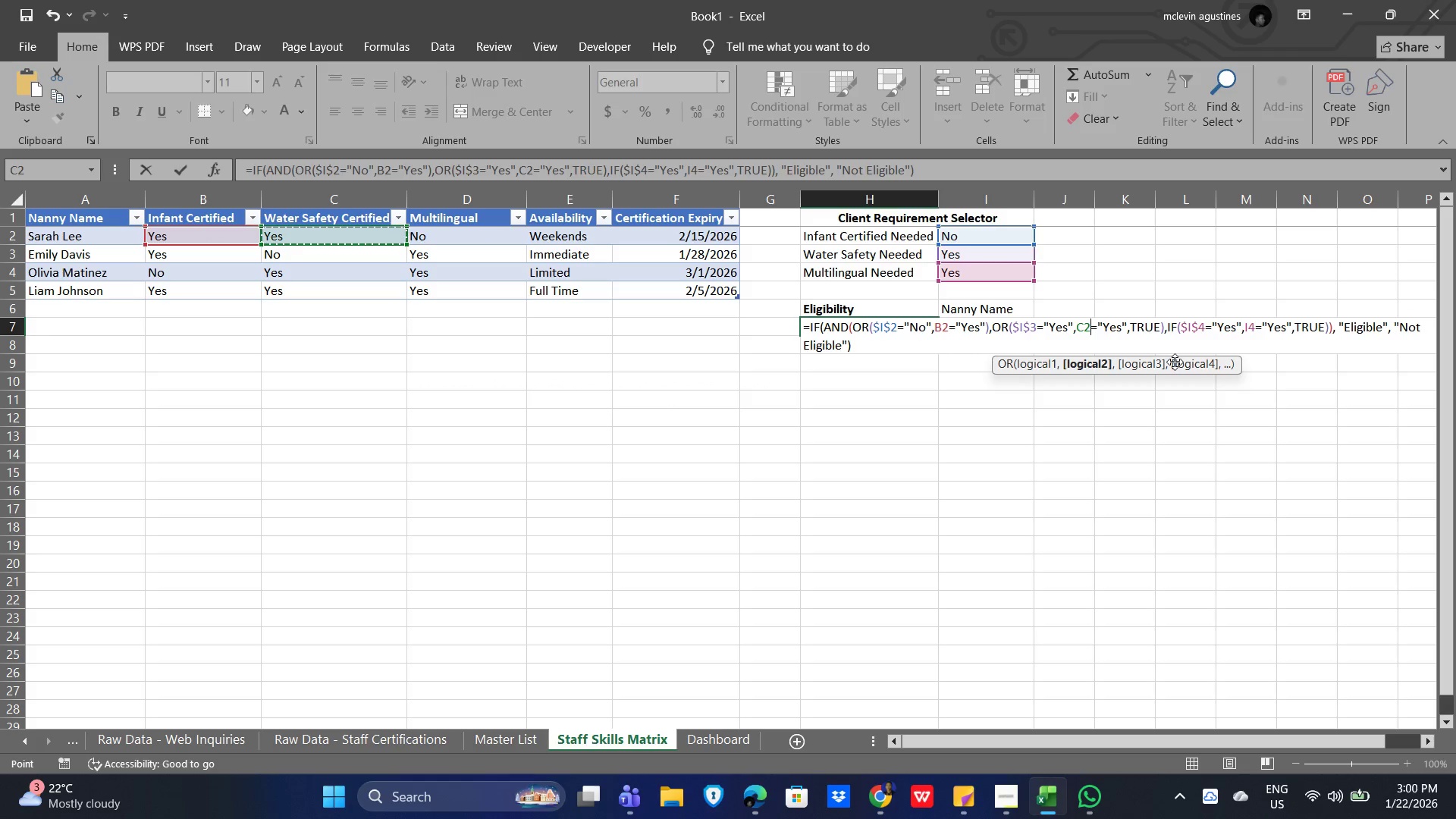 
hold_key(key=ArrowRight, duration=0.44)
 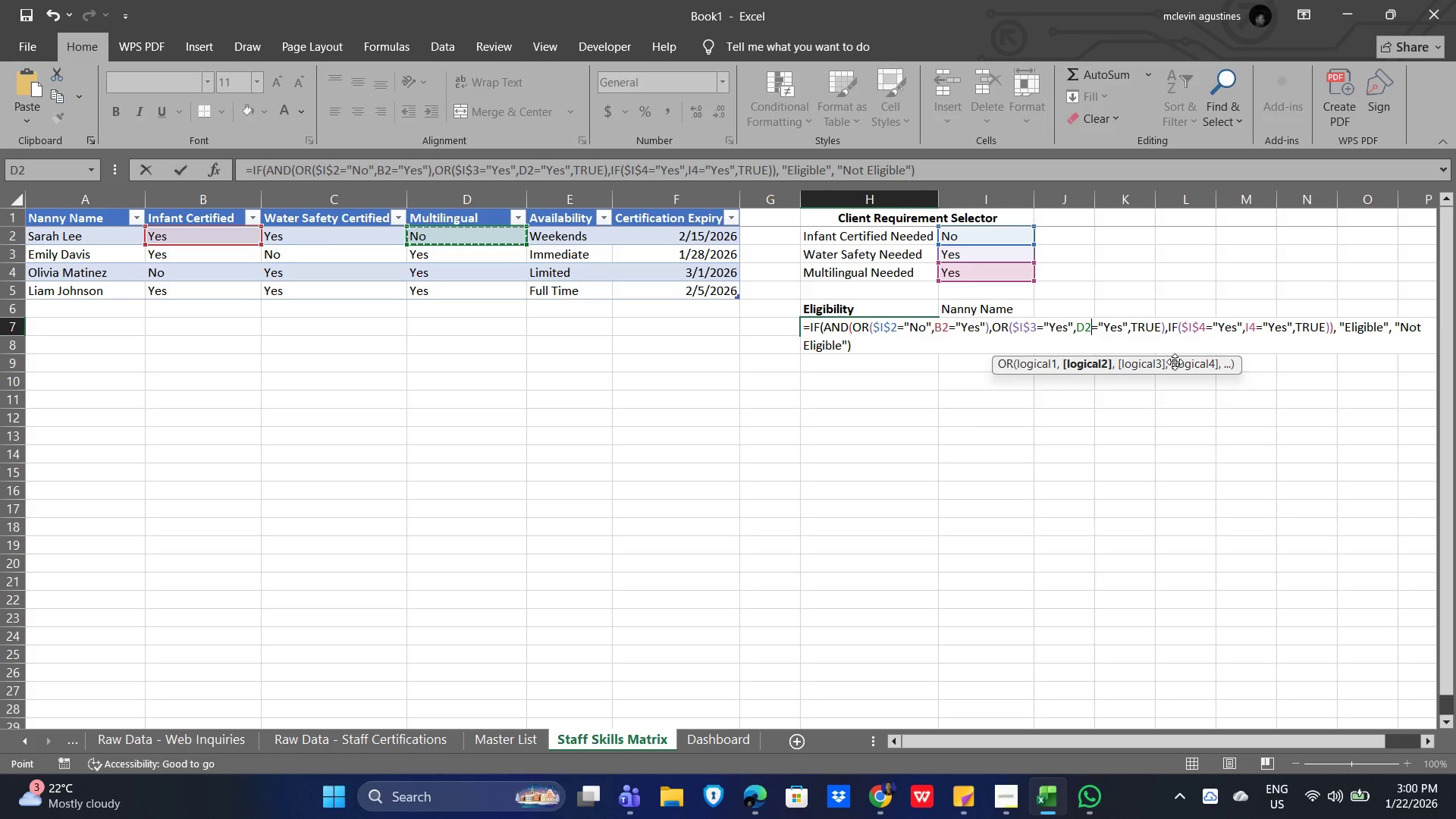 
key(ArrowRight)
 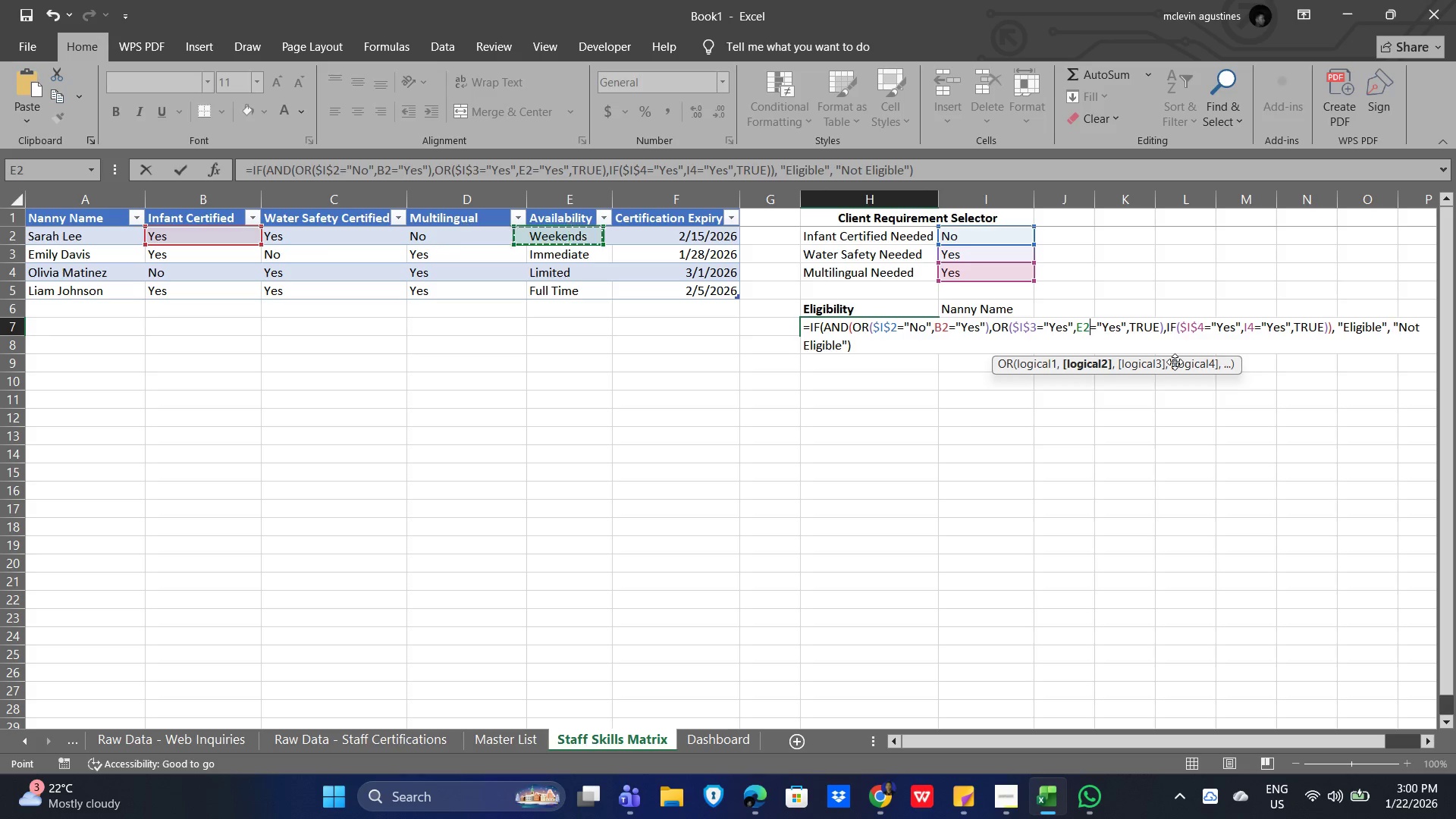 
key(ArrowRight)
 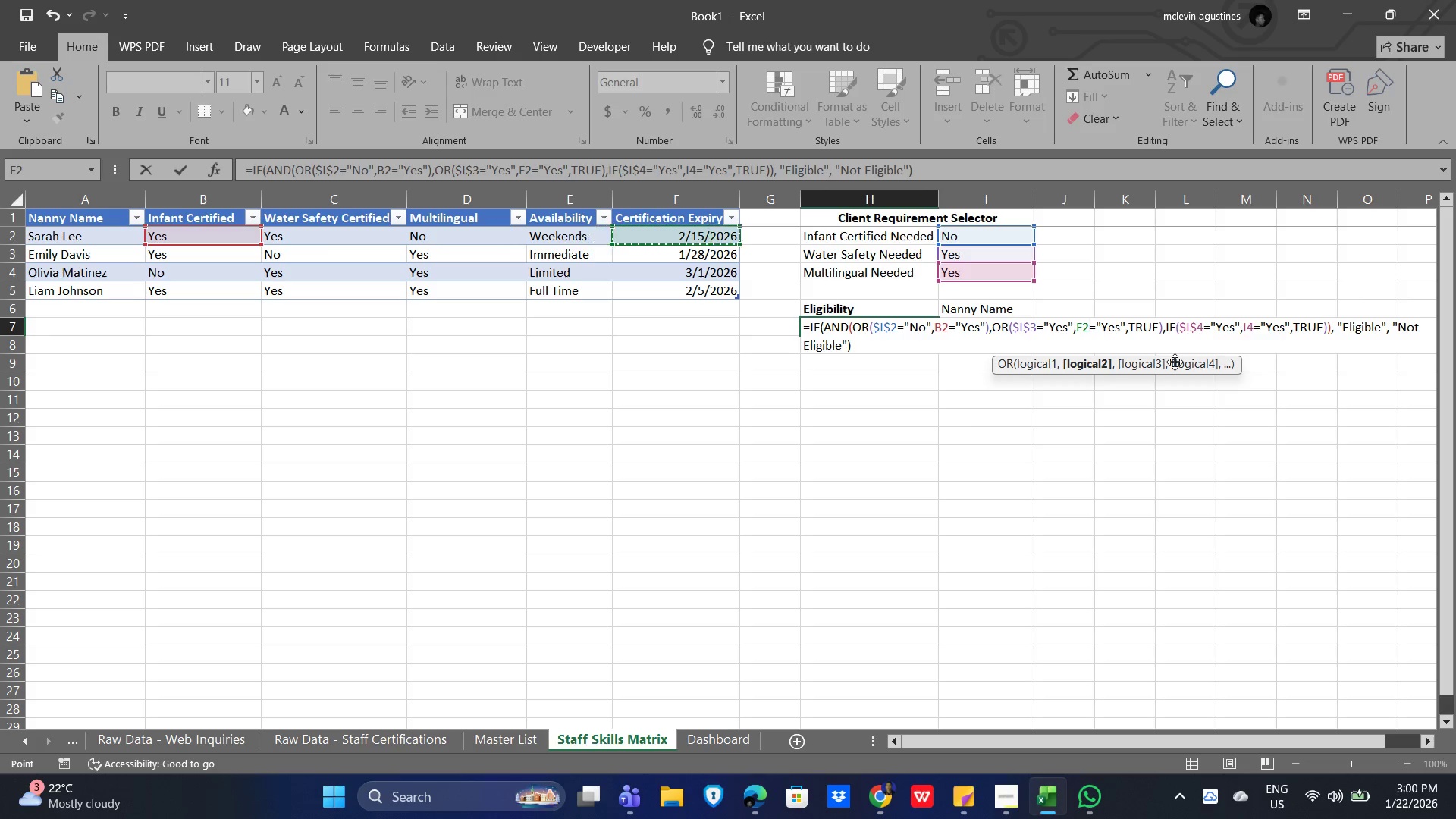 
key(ArrowRight)
 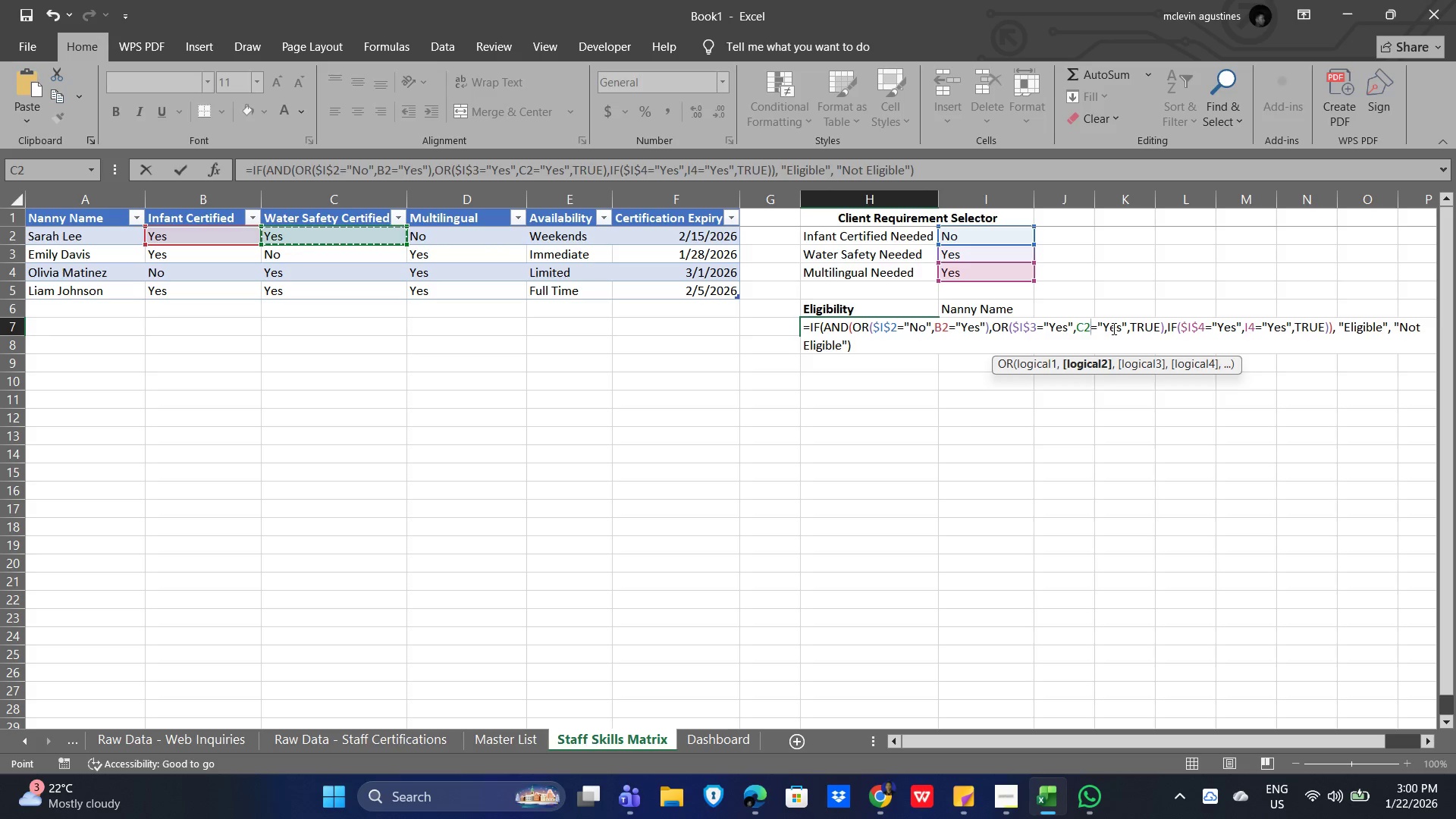 
wait(9.19)
 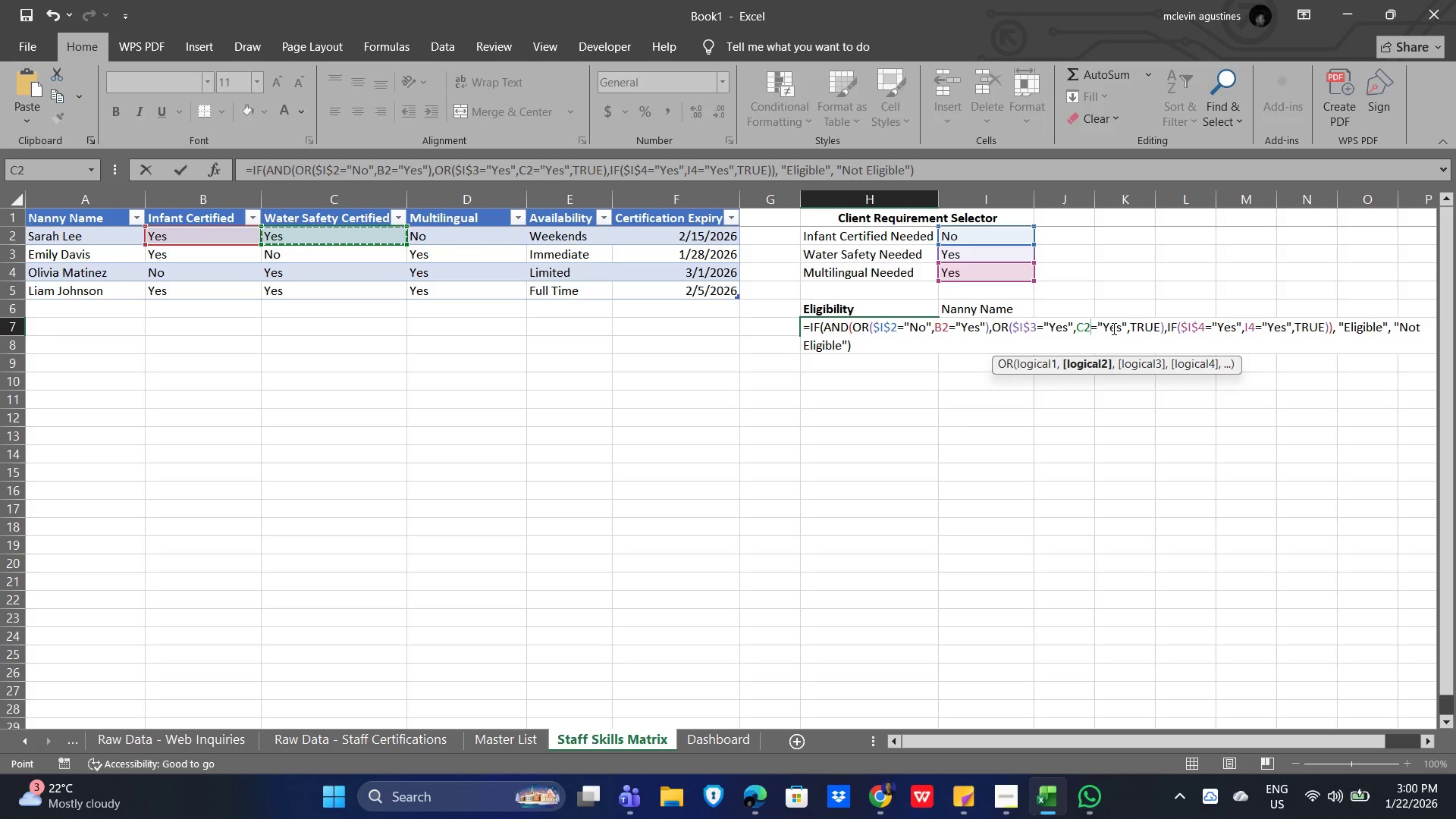 
left_click_drag(start_coordinate=[1126, 328], to_coordinate=[1160, 325])
 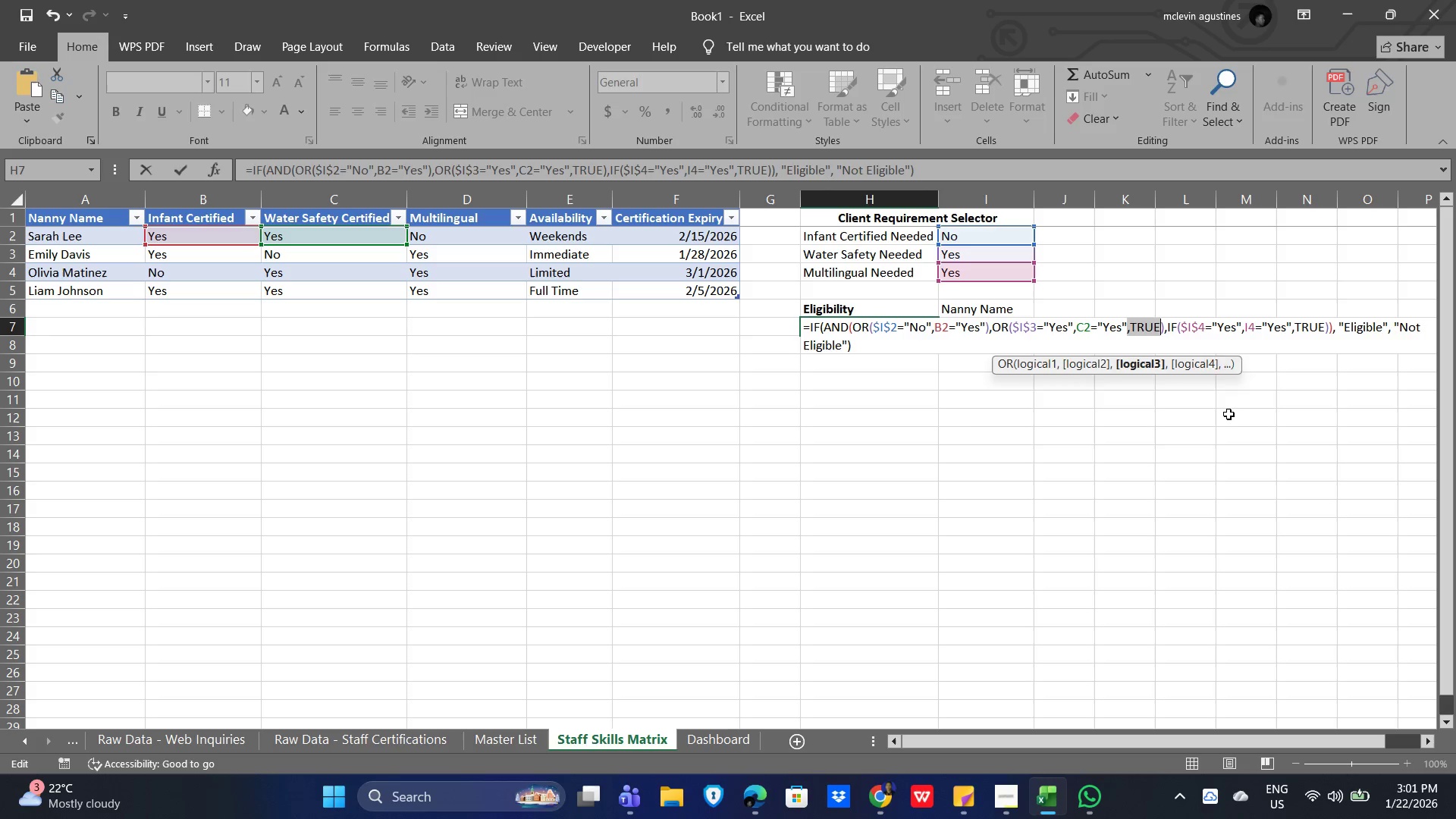 
key(Backspace)
 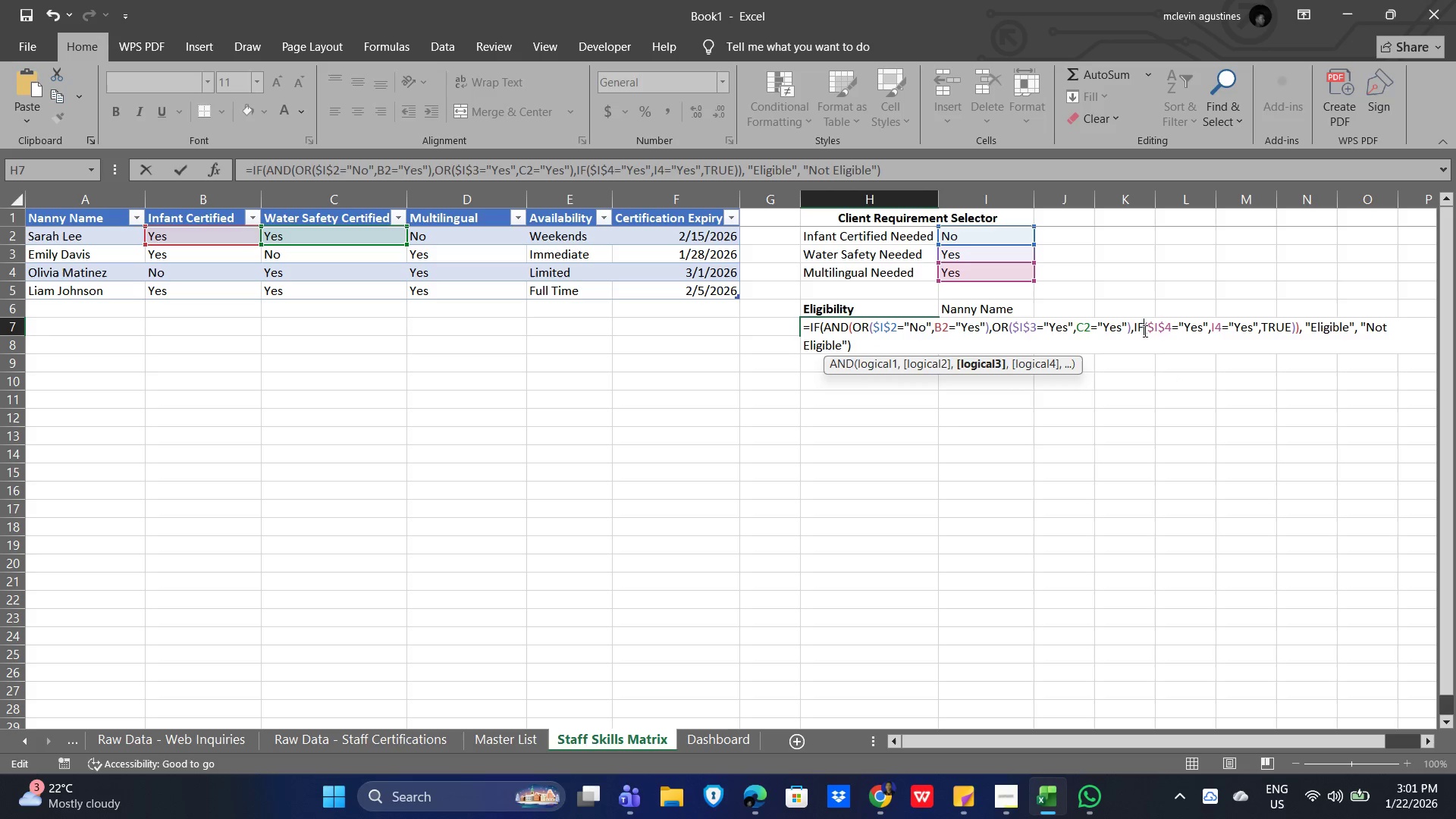 
key(Backspace)
key(Backspace)
type(OR)
 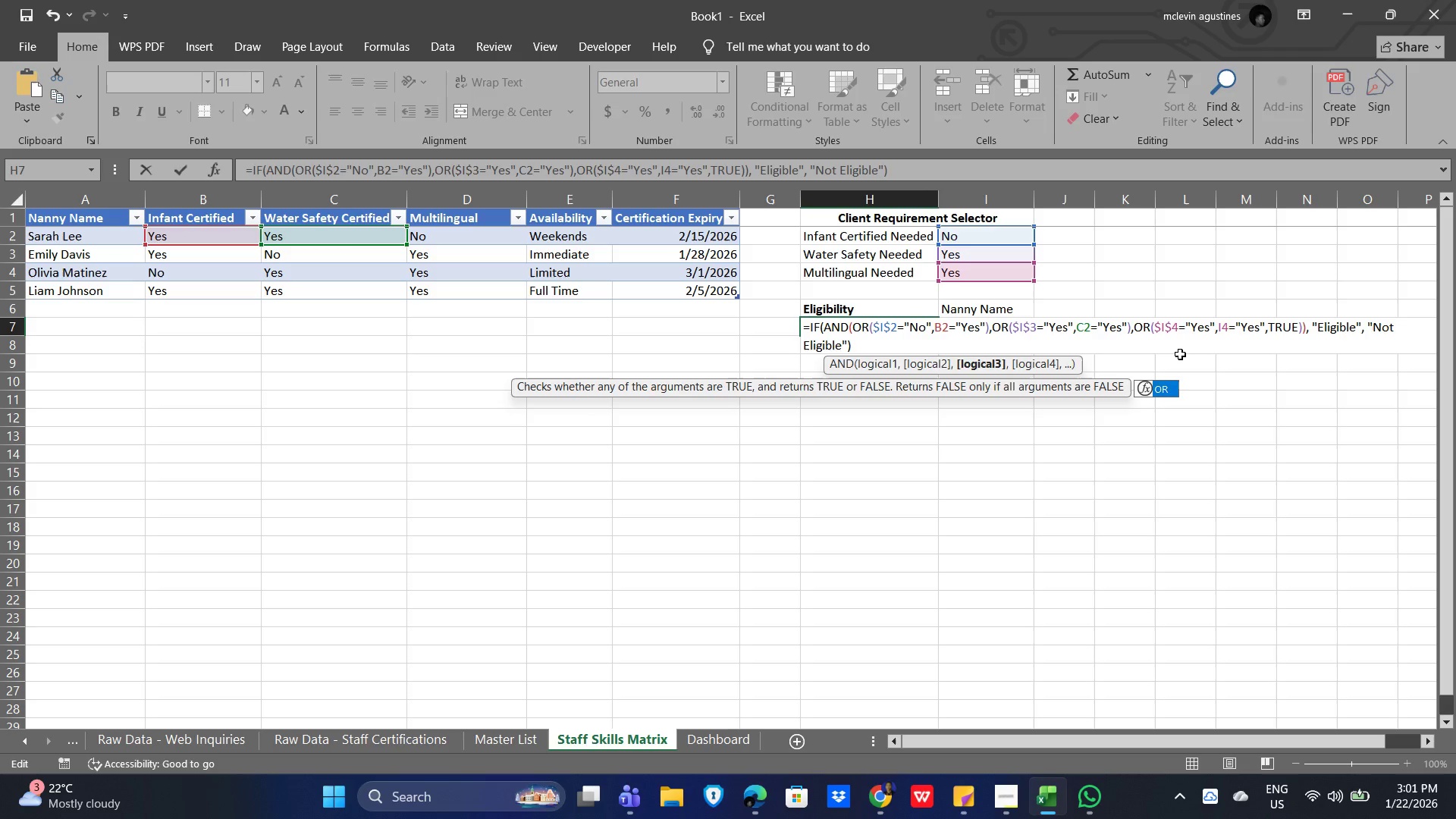 
left_click([1229, 323])
 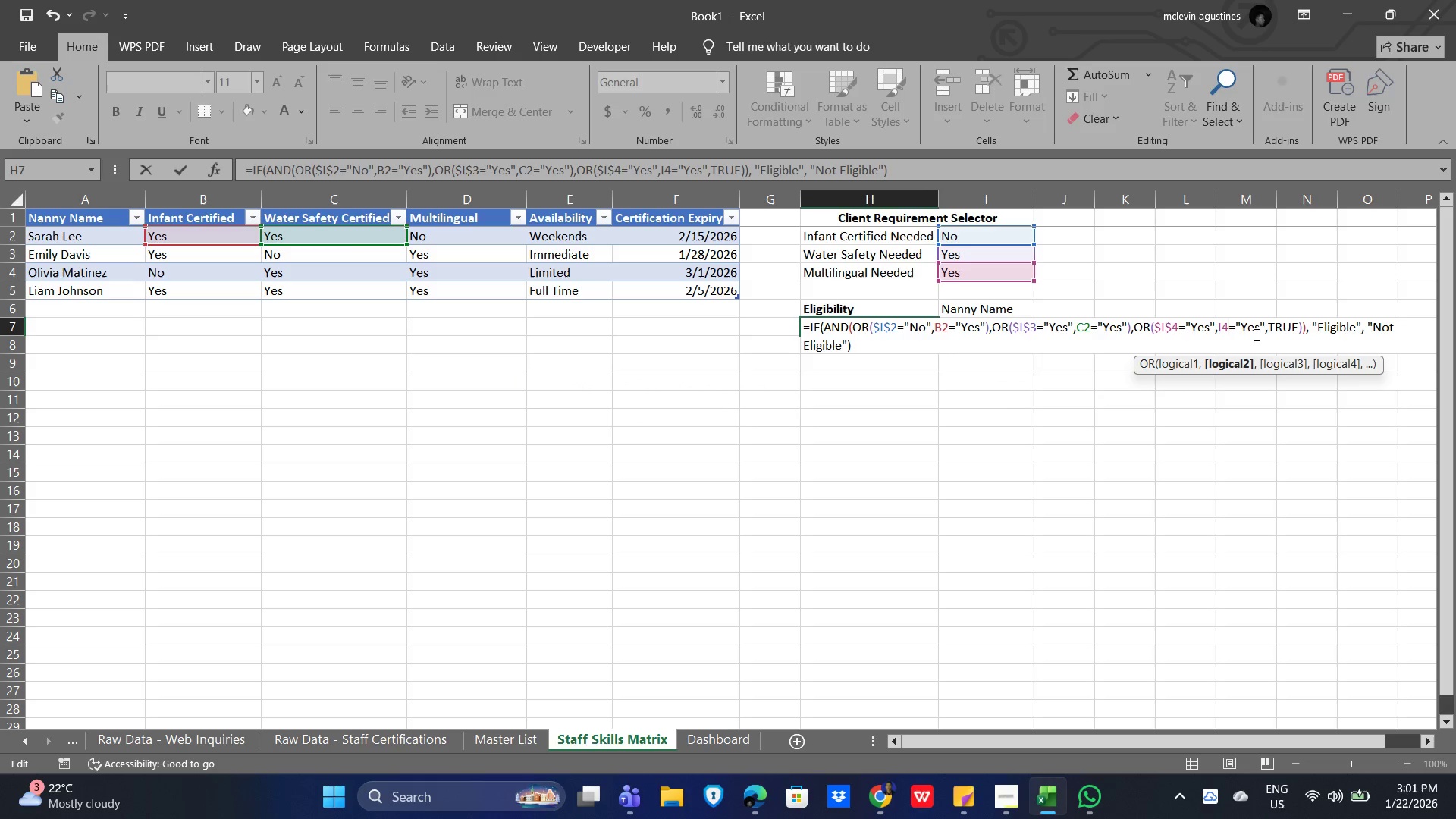 
key(Backspace)
 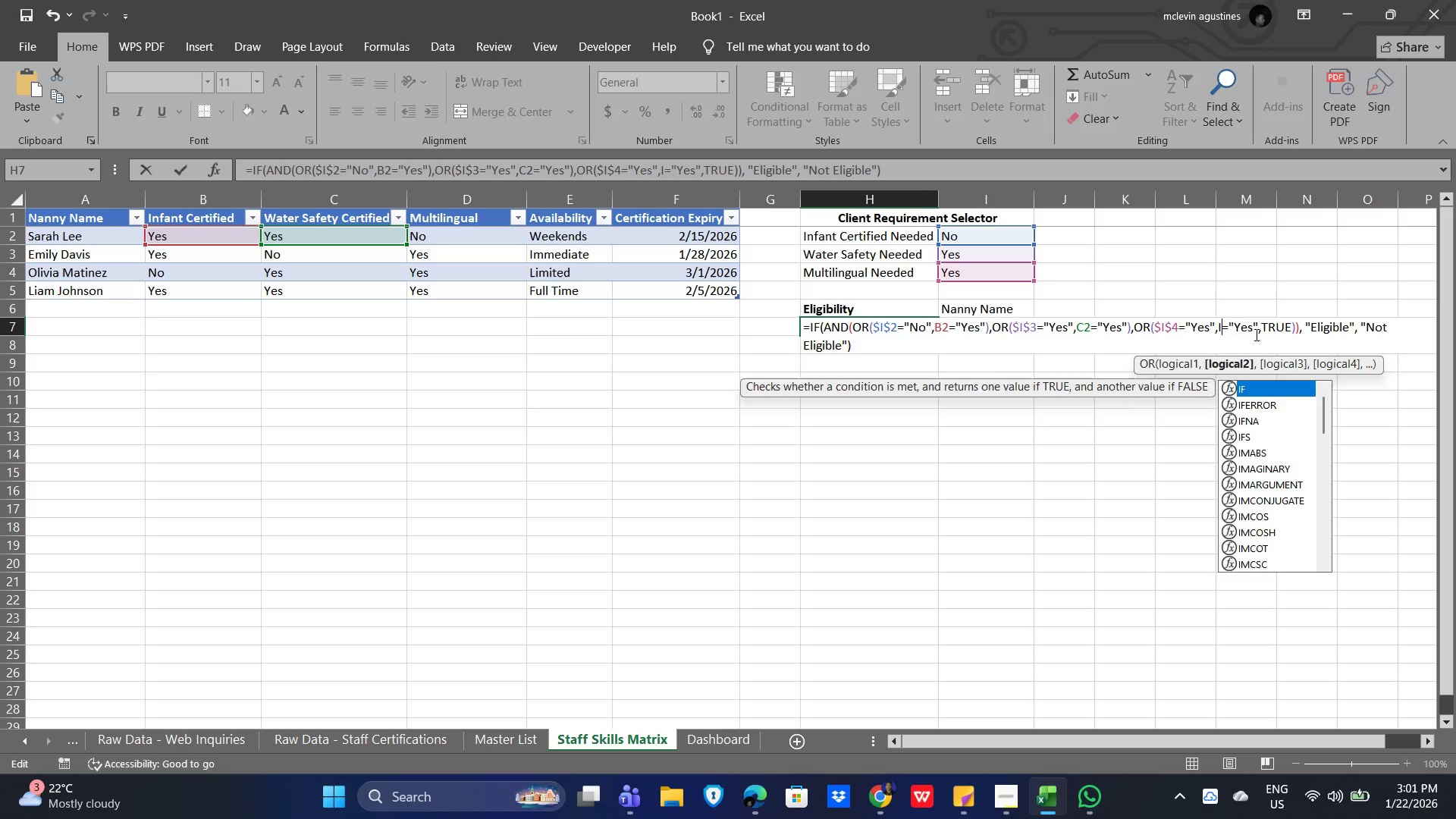 
key(Backspace)
 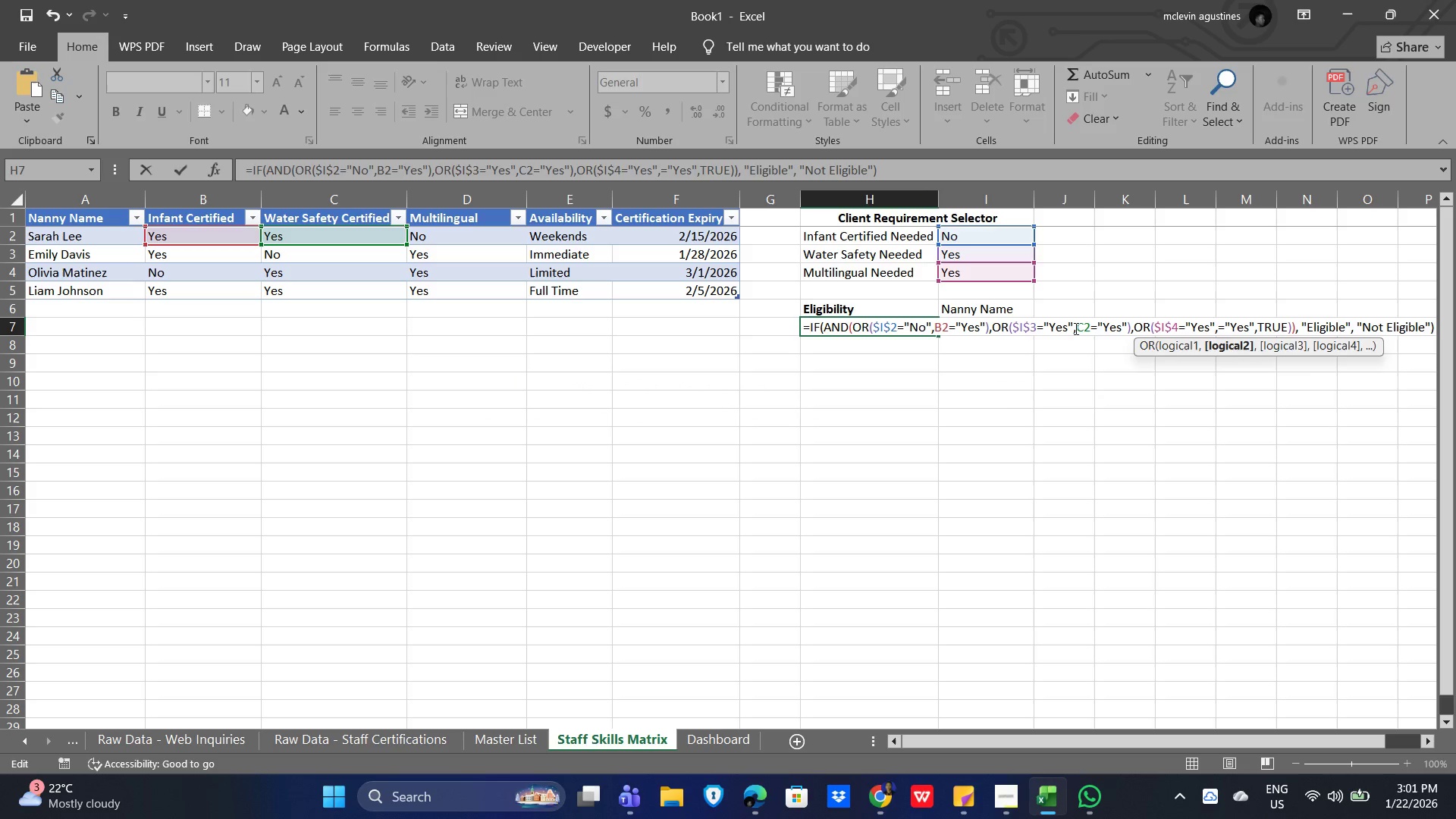 
wait(5.28)
 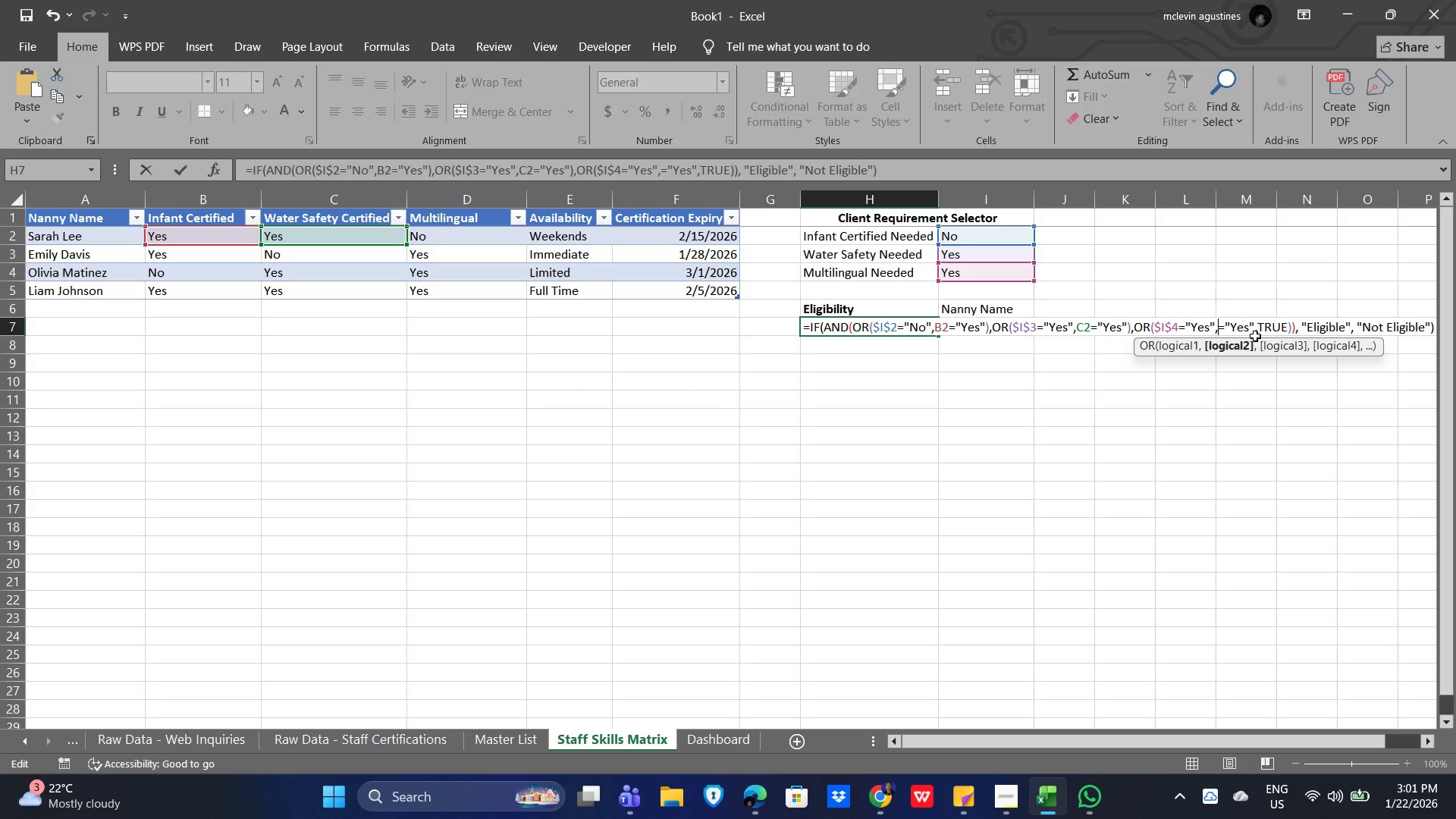 
left_click([1067, 326])
 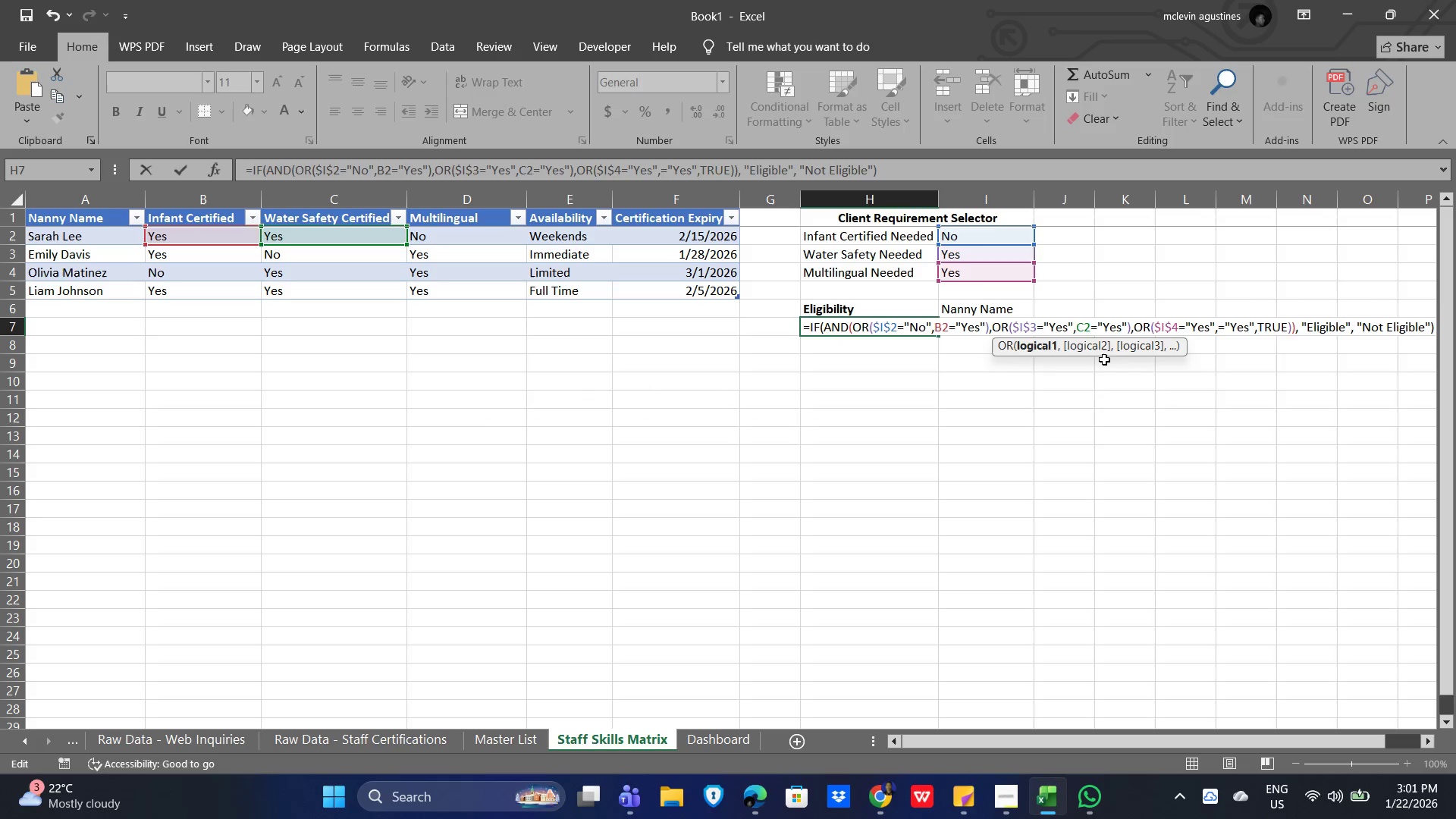 
key(Backspace)
key(Backspace)
key(Backspace)
type(No)
 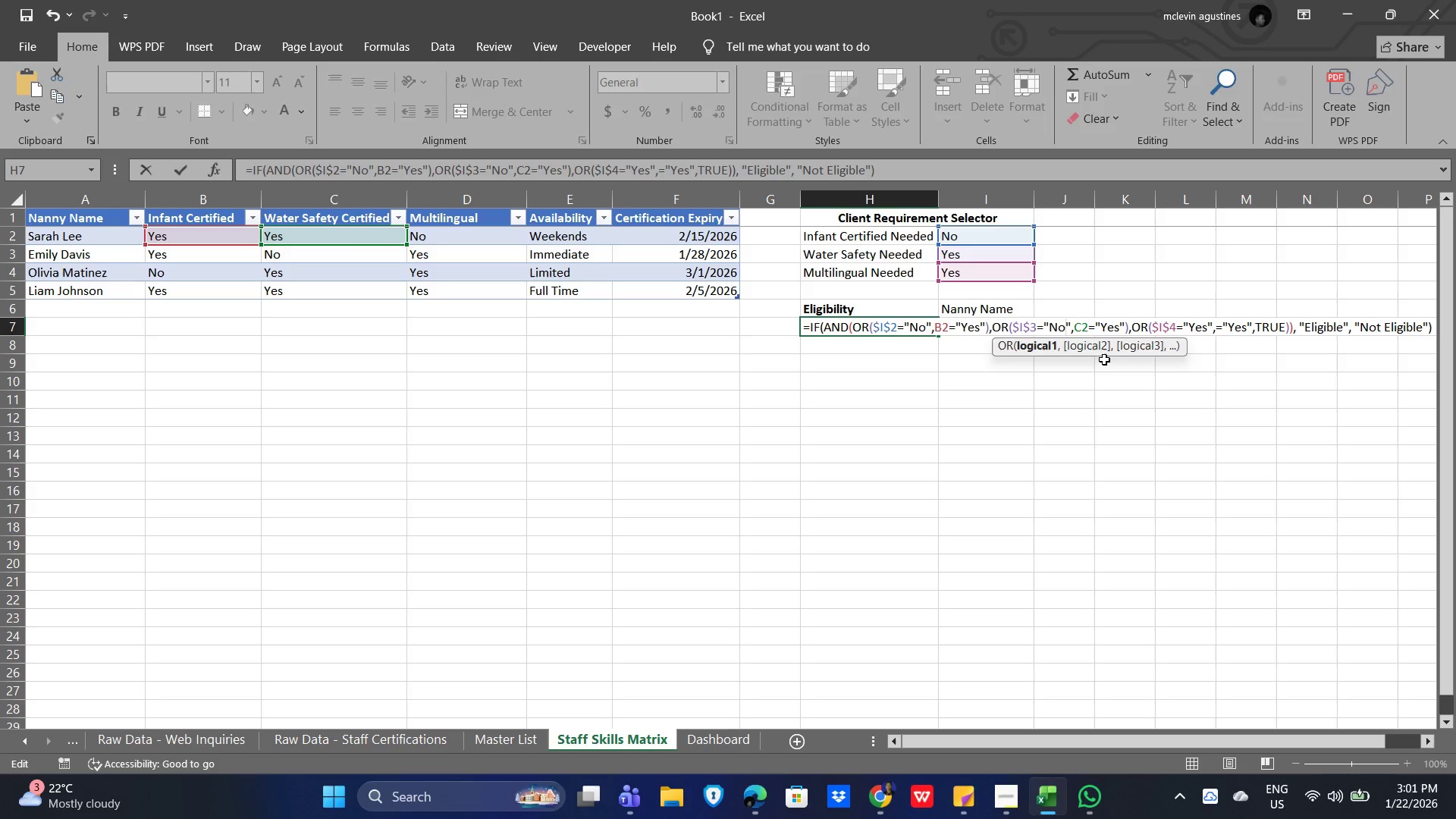 
left_click([1206, 328])
 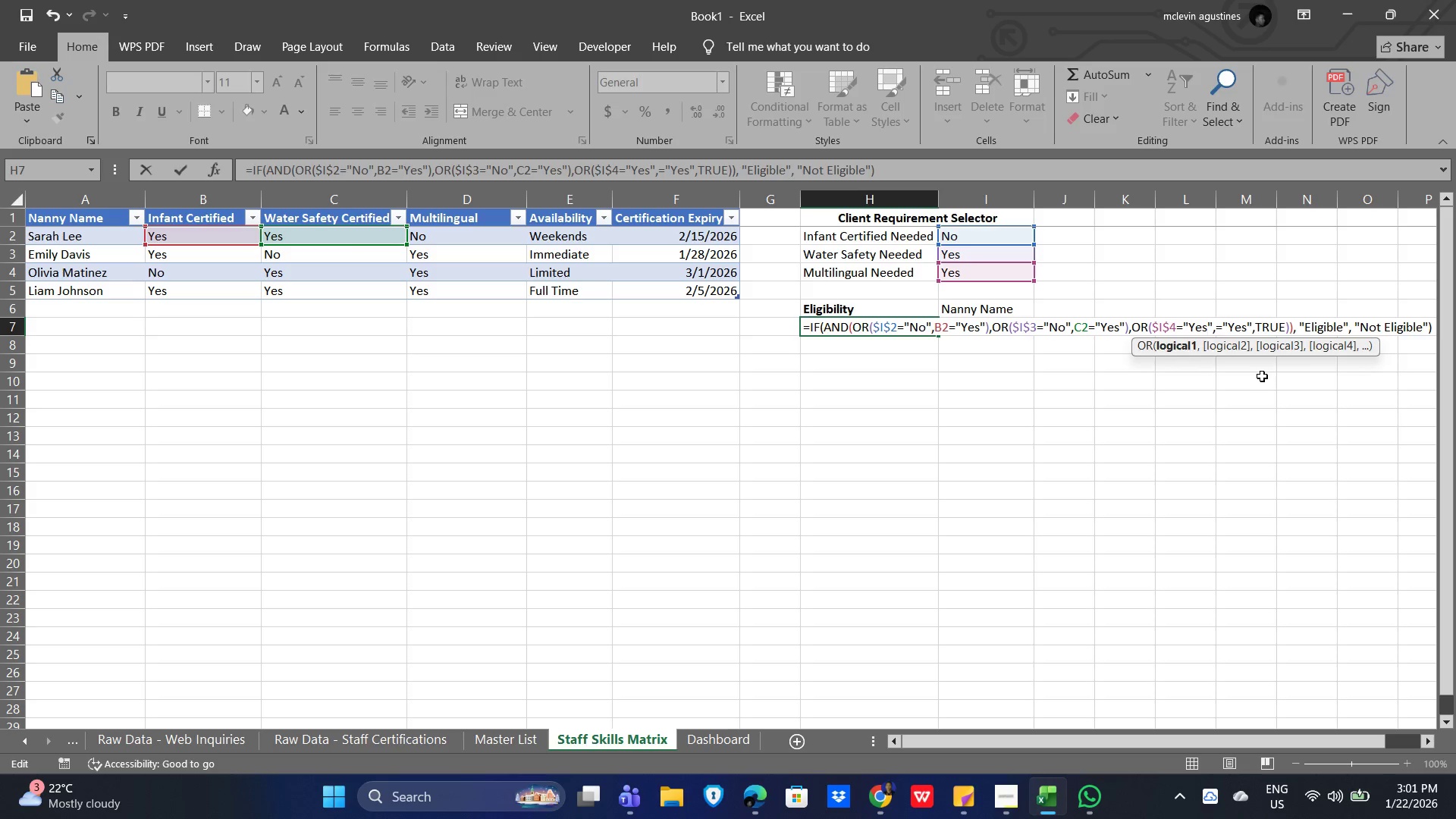 
key(Backspace)
key(Backspace)
key(Backspace)
type(No)
 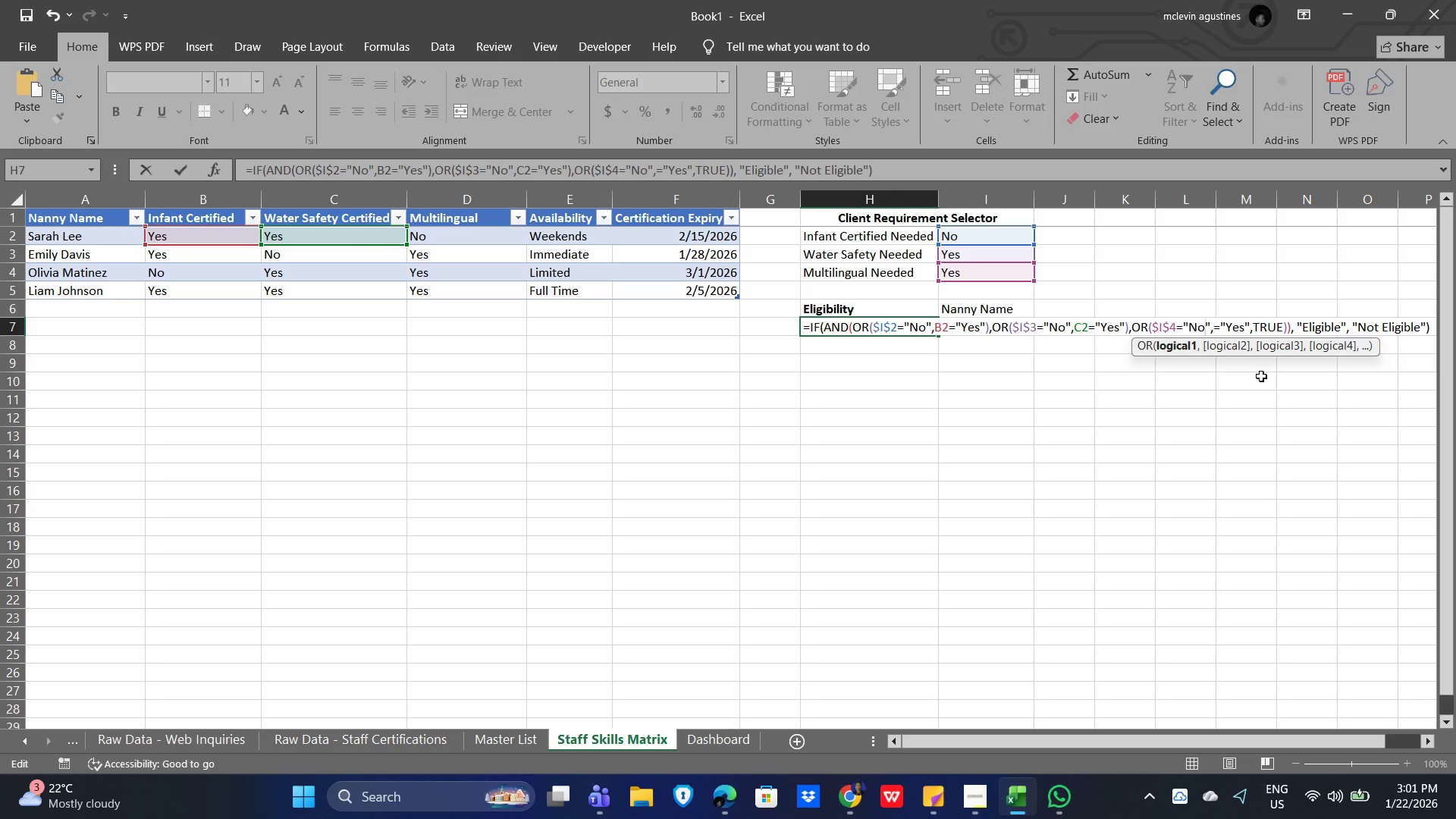 
left_click([1241, 326])
 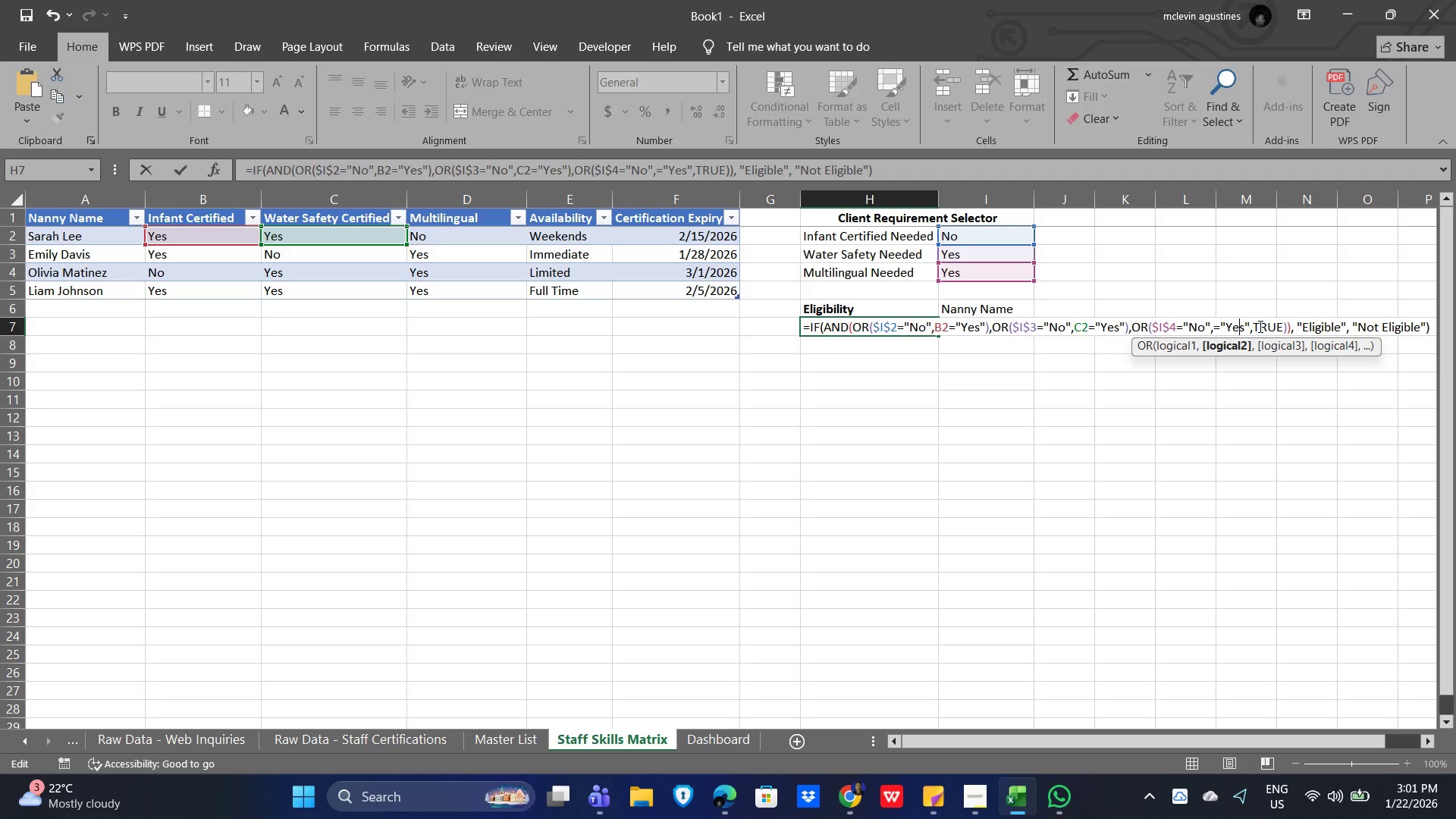 
left_click_drag(start_coordinate=[1250, 325], to_coordinate=[1283, 325])
 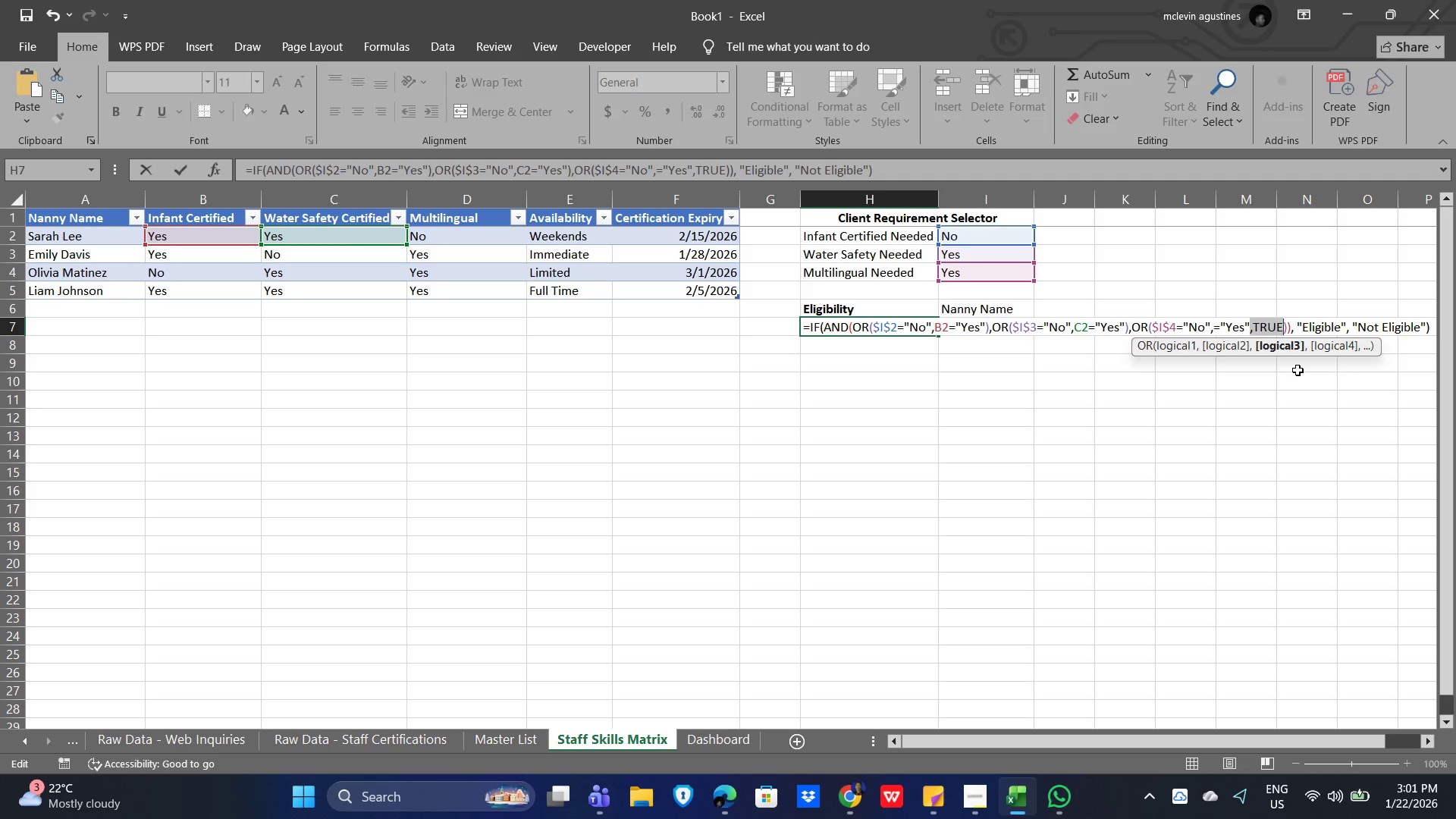 
key(Backspace)
 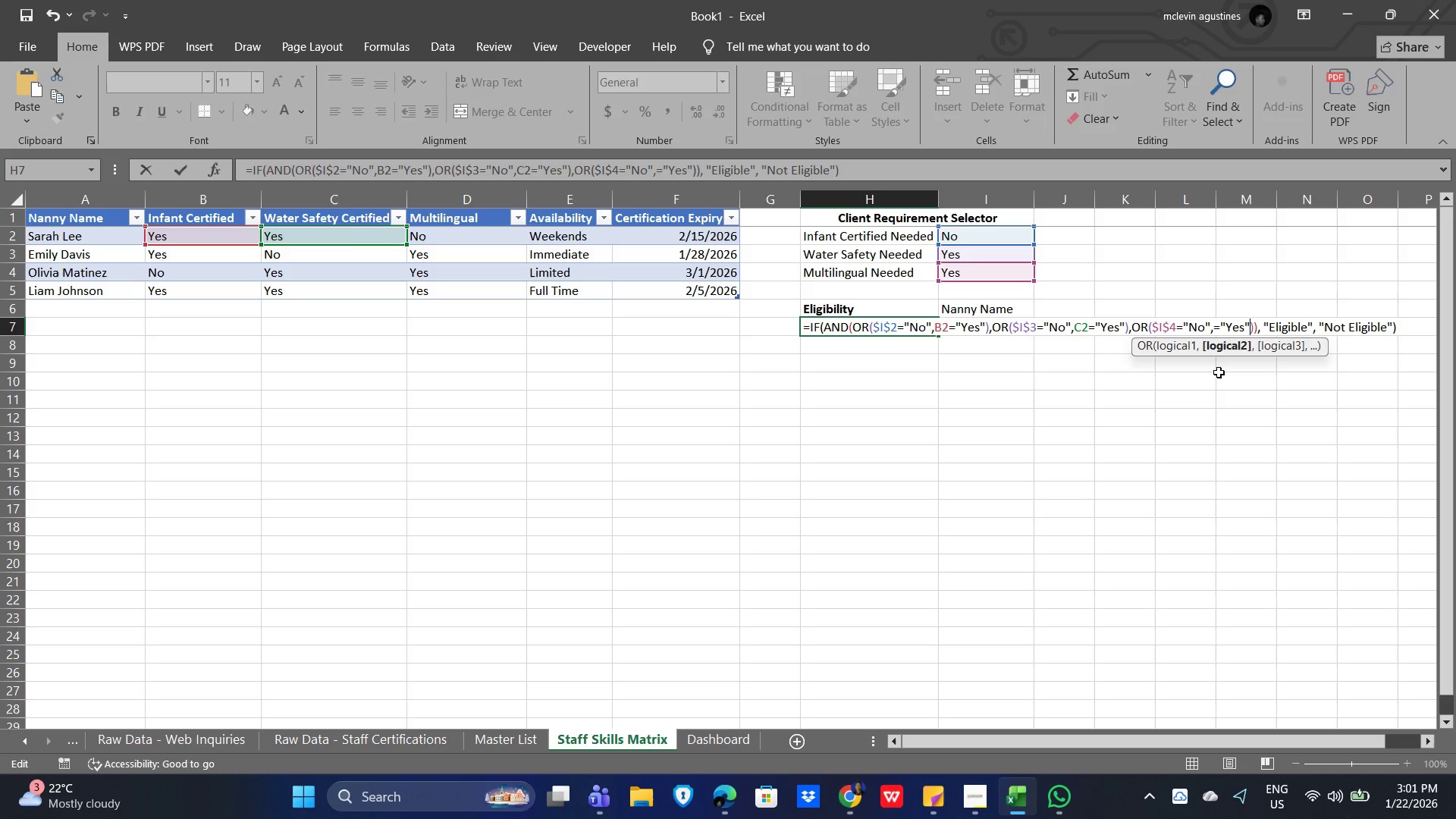 
wait(8.11)
 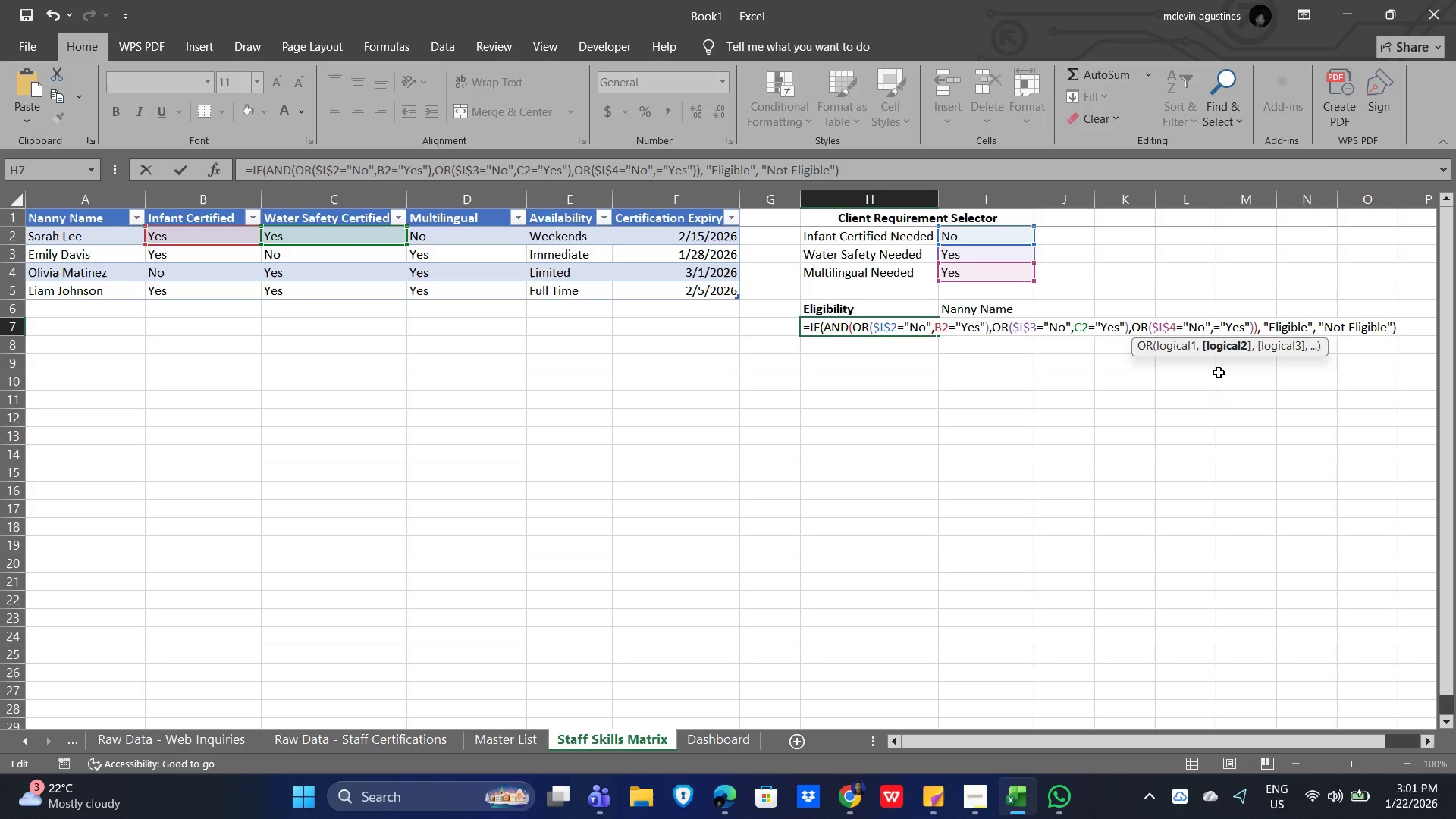 
left_click([1216, 323])
 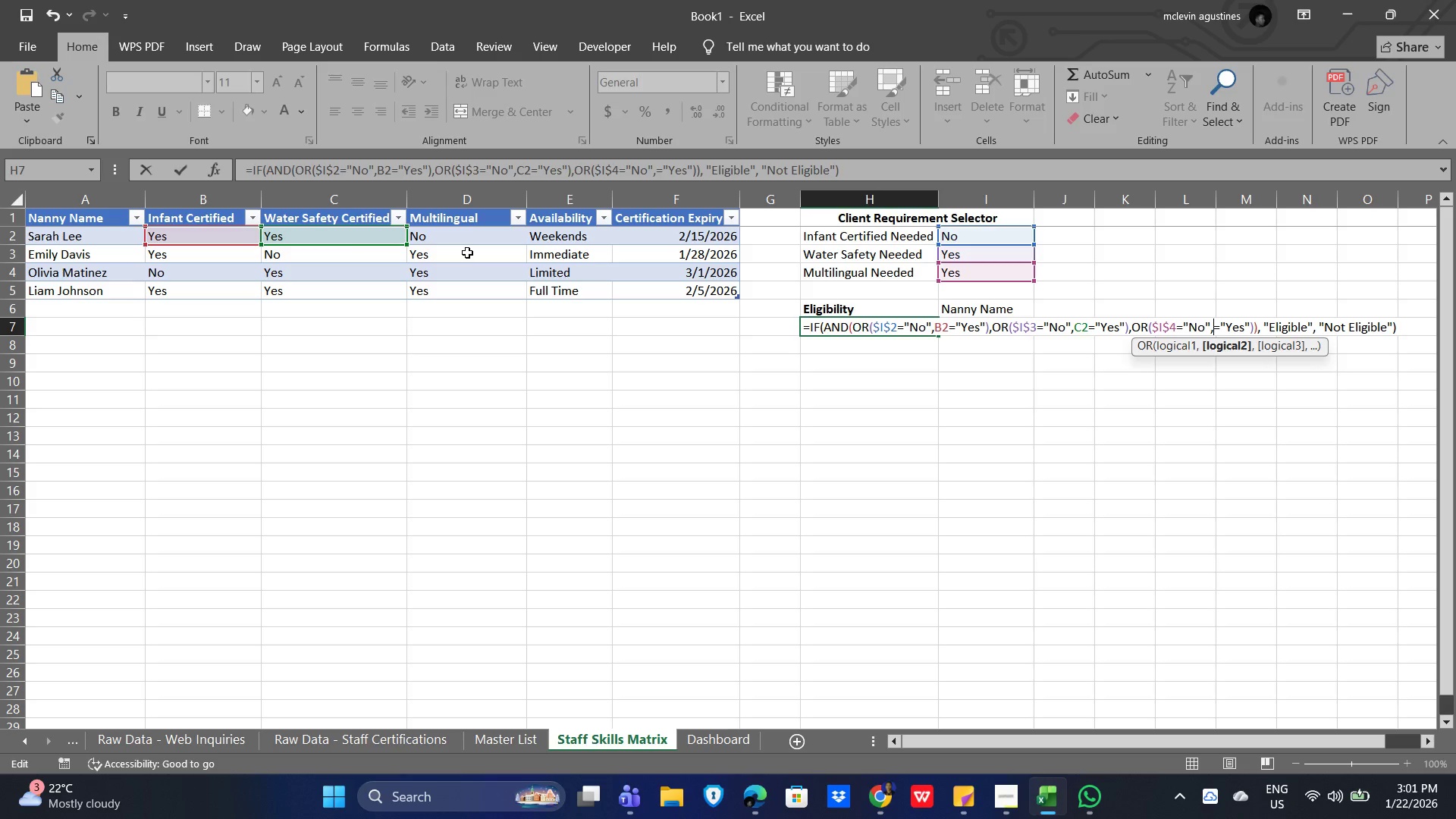 
left_click([441, 231])
 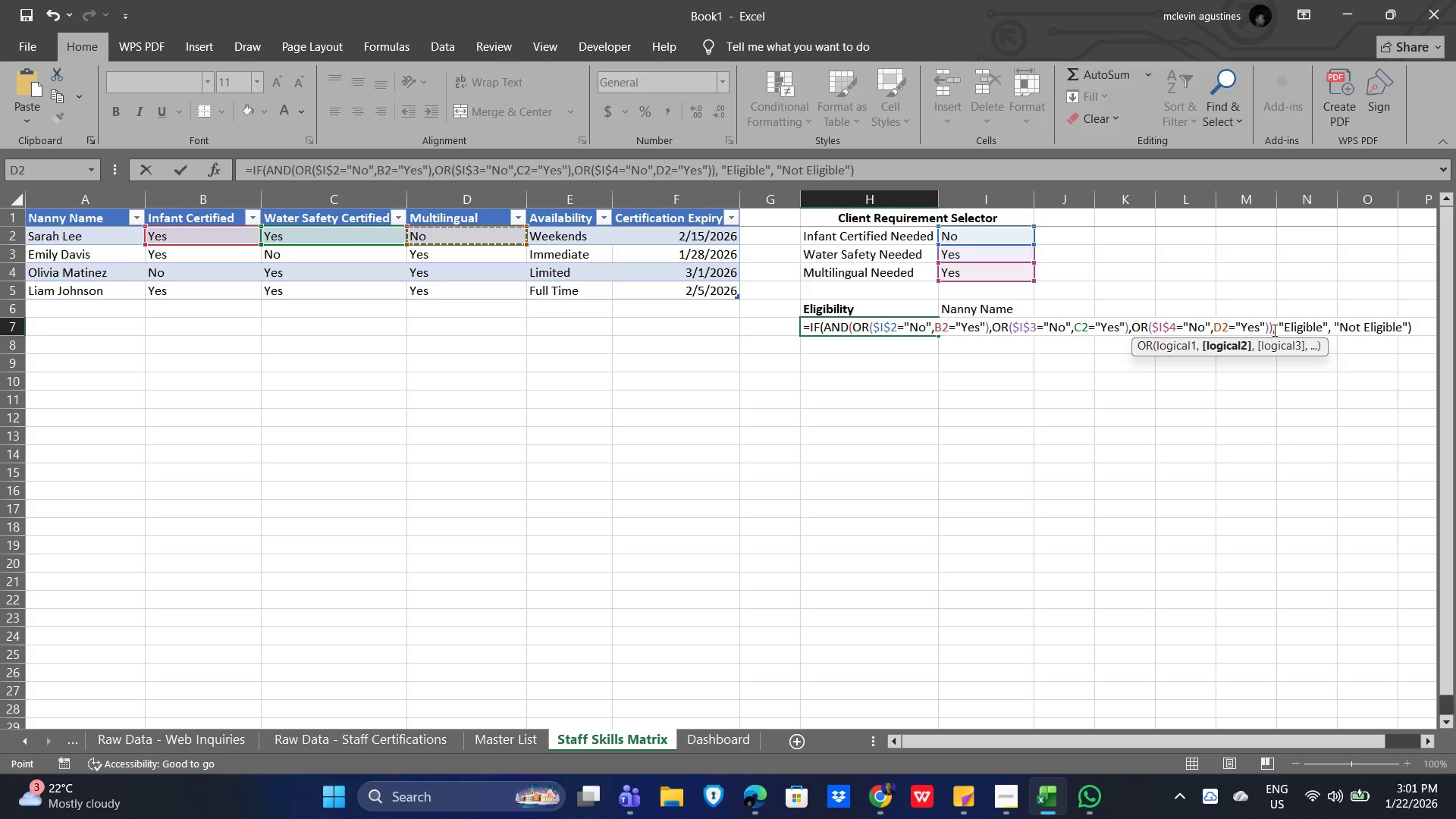 
wait(12.8)
 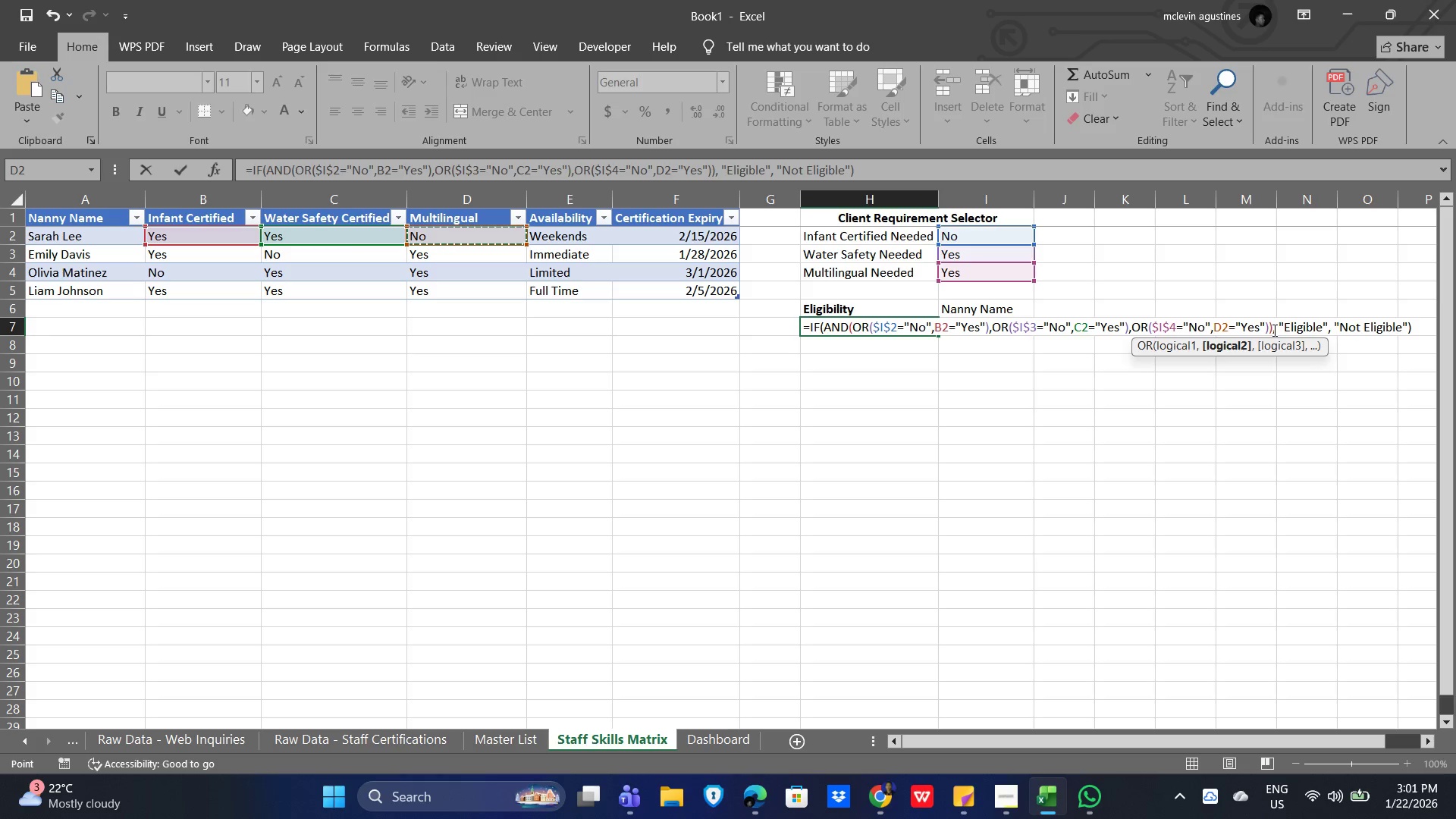 
left_click([1322, 328])
 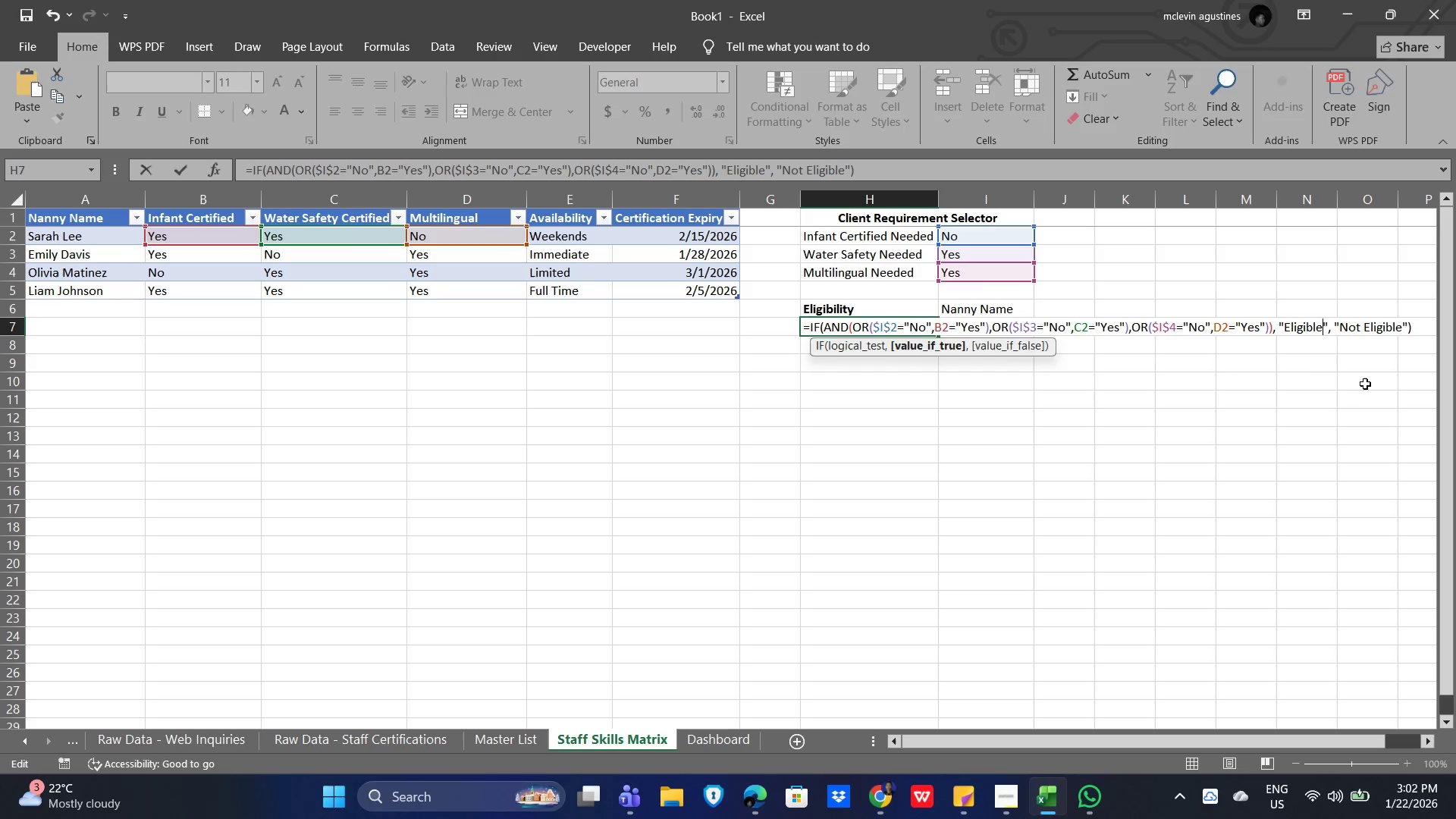 
hold_key(key=ArrowLeft, duration=0.66)
 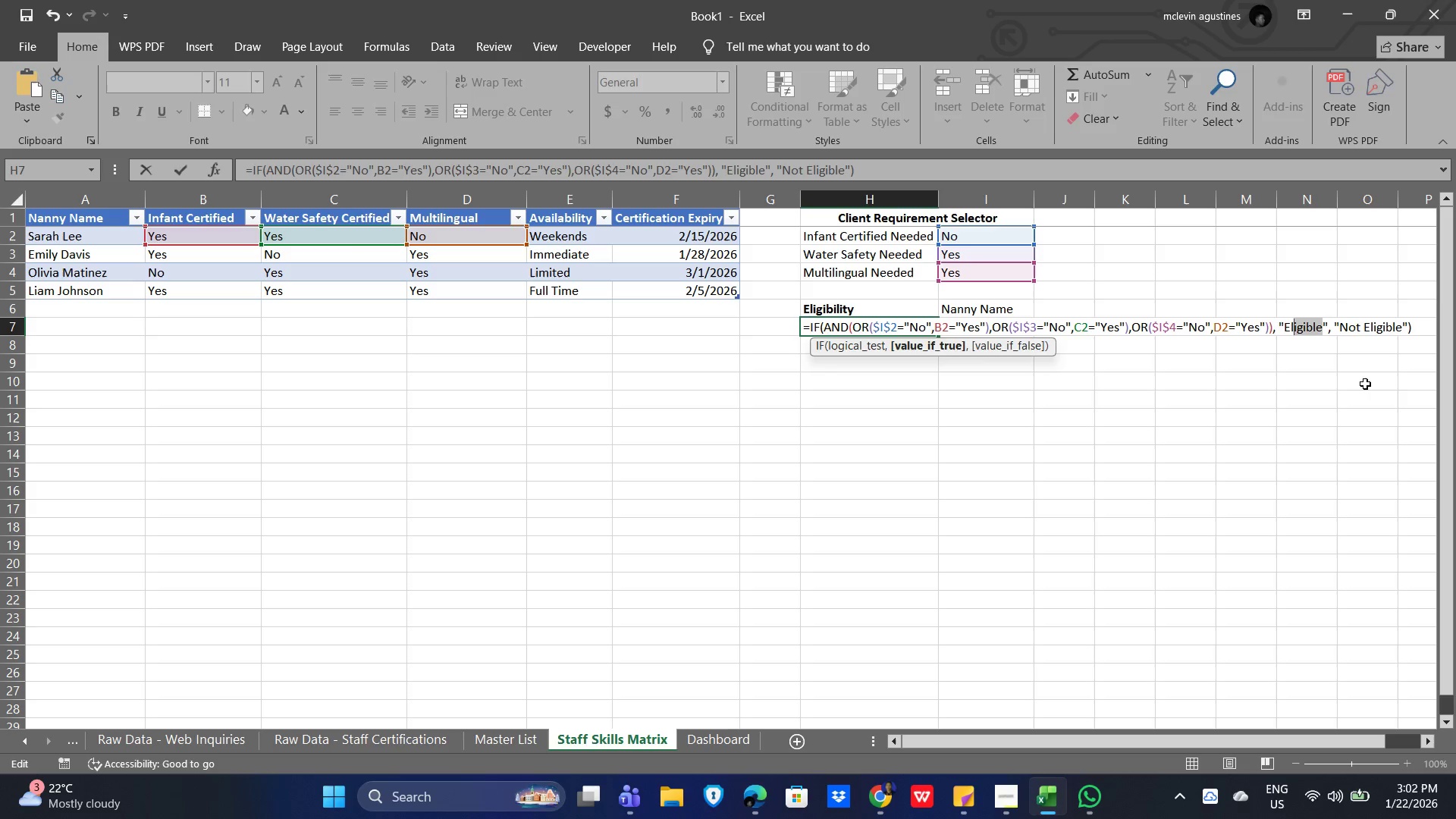 
key(Shift+ArrowLeft)
 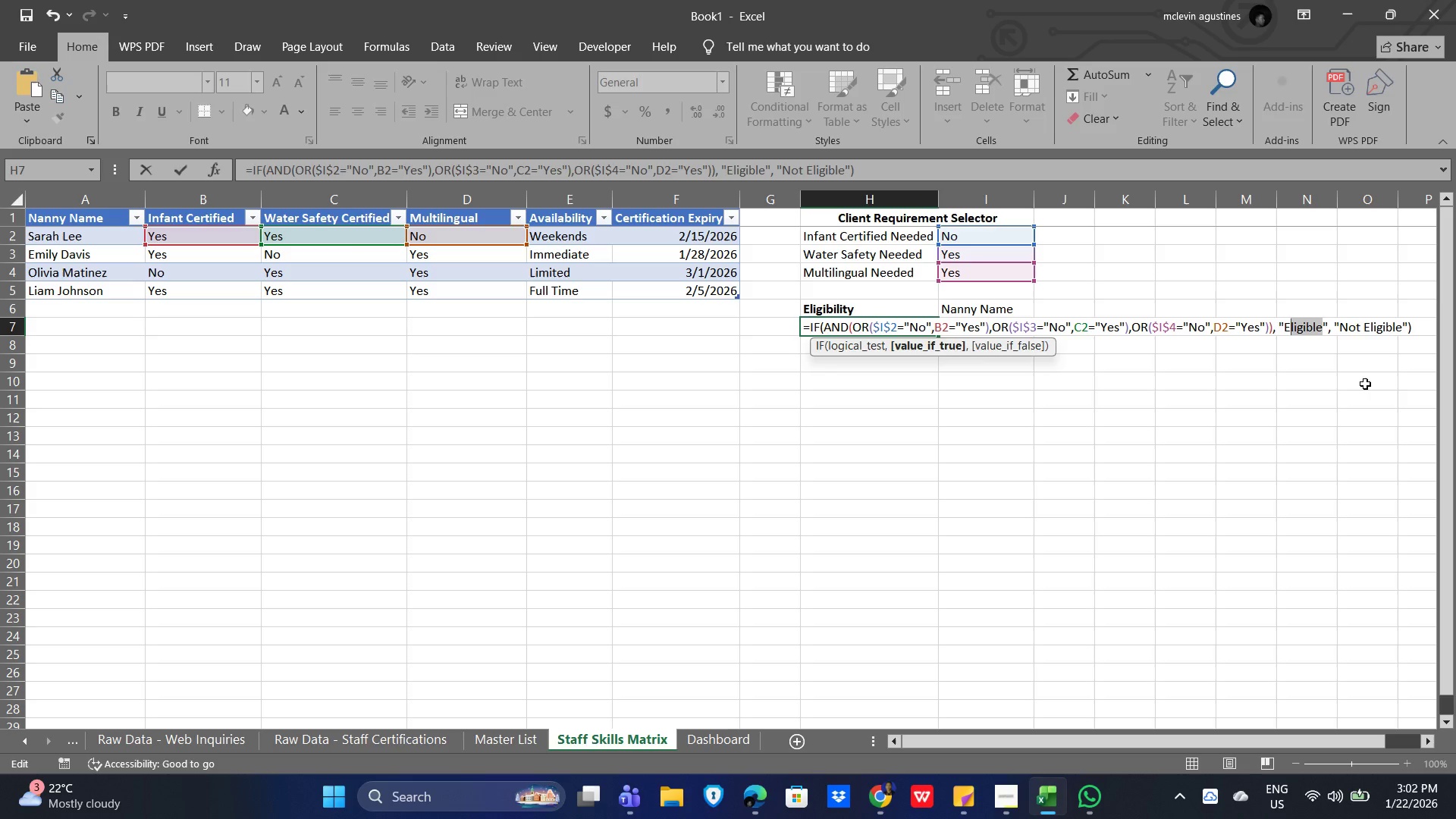 
key(Shift+ArrowLeft)
 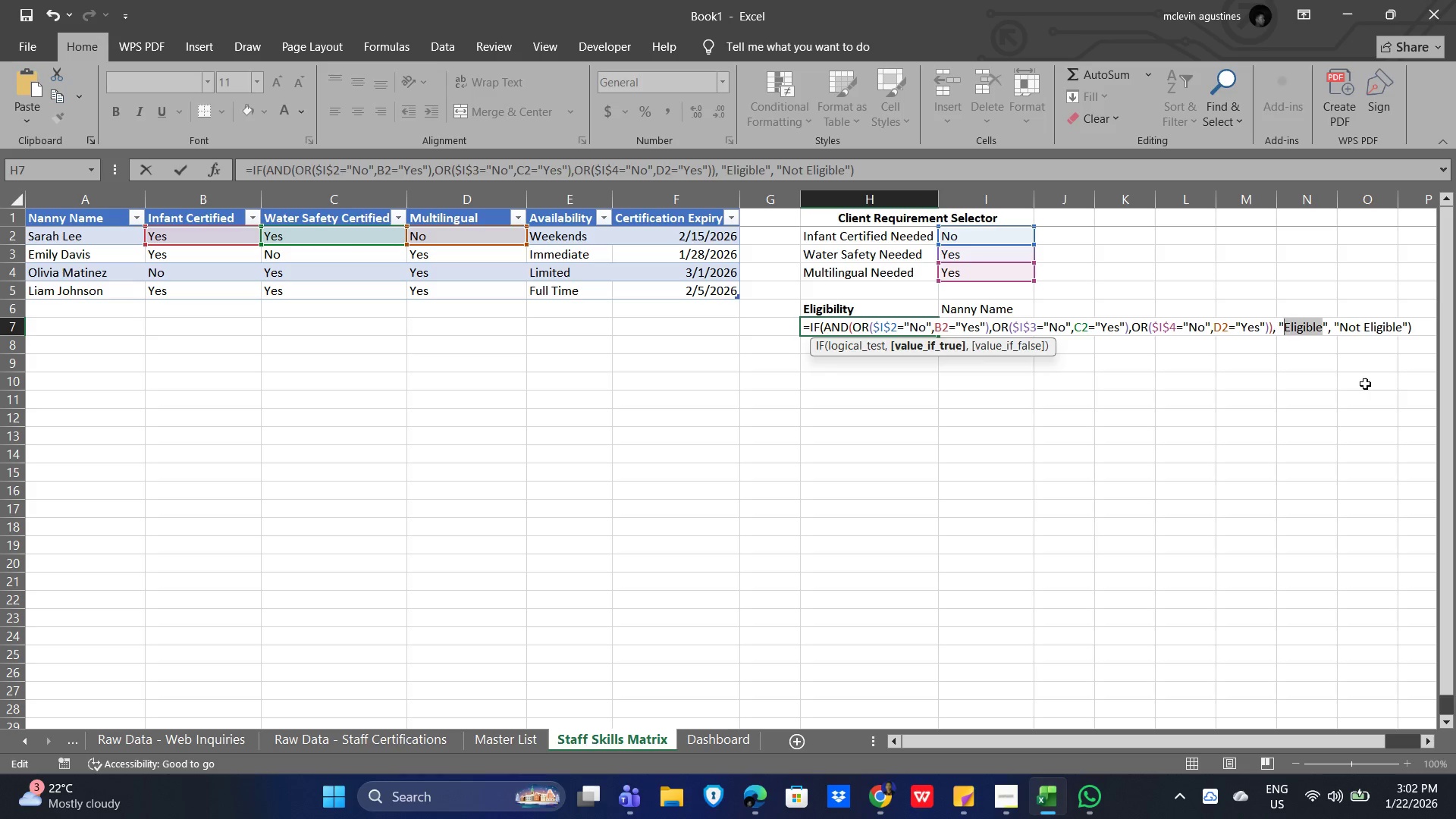 
key(Shift+ArrowLeft)
 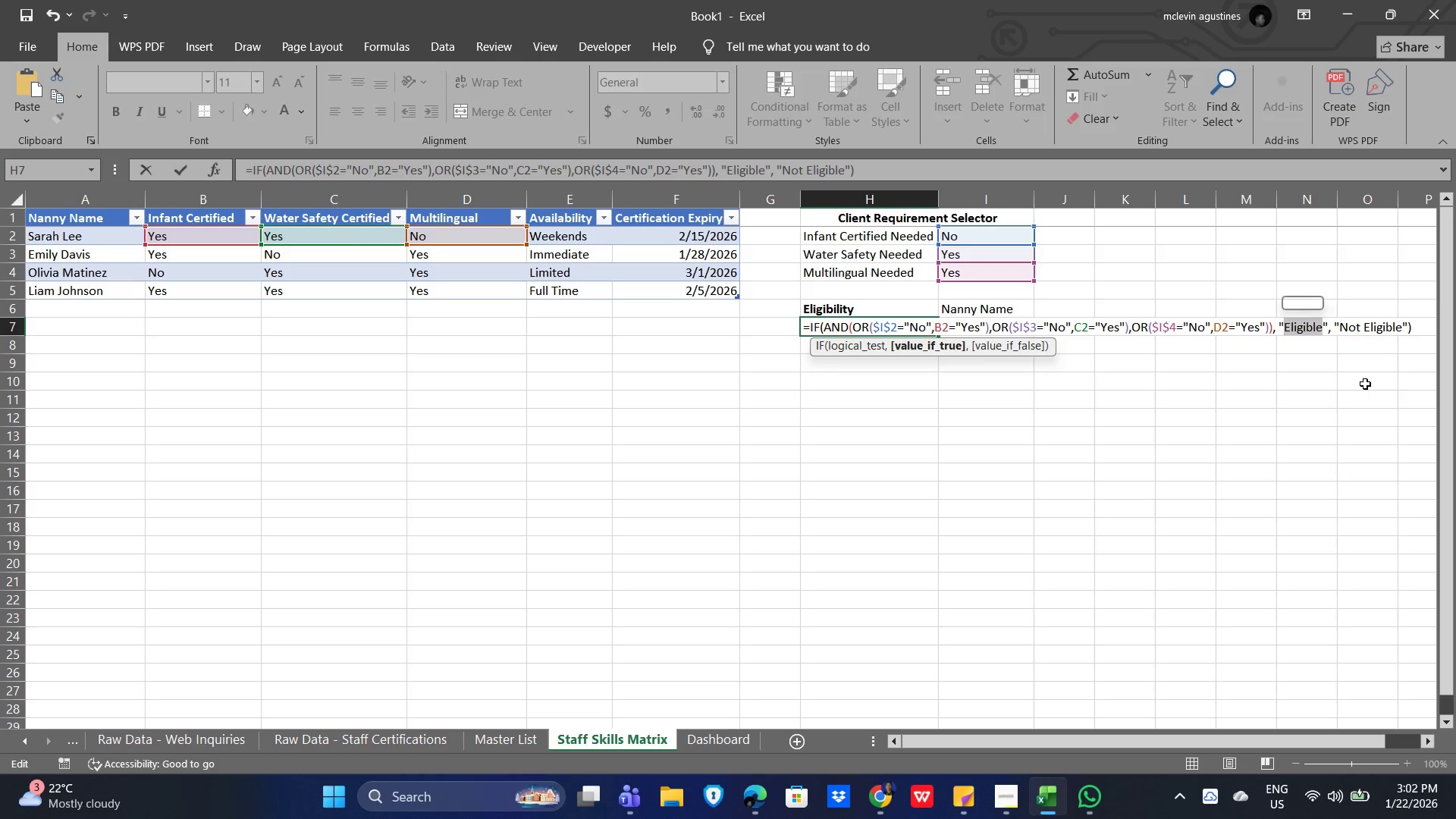 
type(Matc)
key(Backspace)
key(Backspace)
key(Backspace)
key(Backspace)
type(MATCH)
 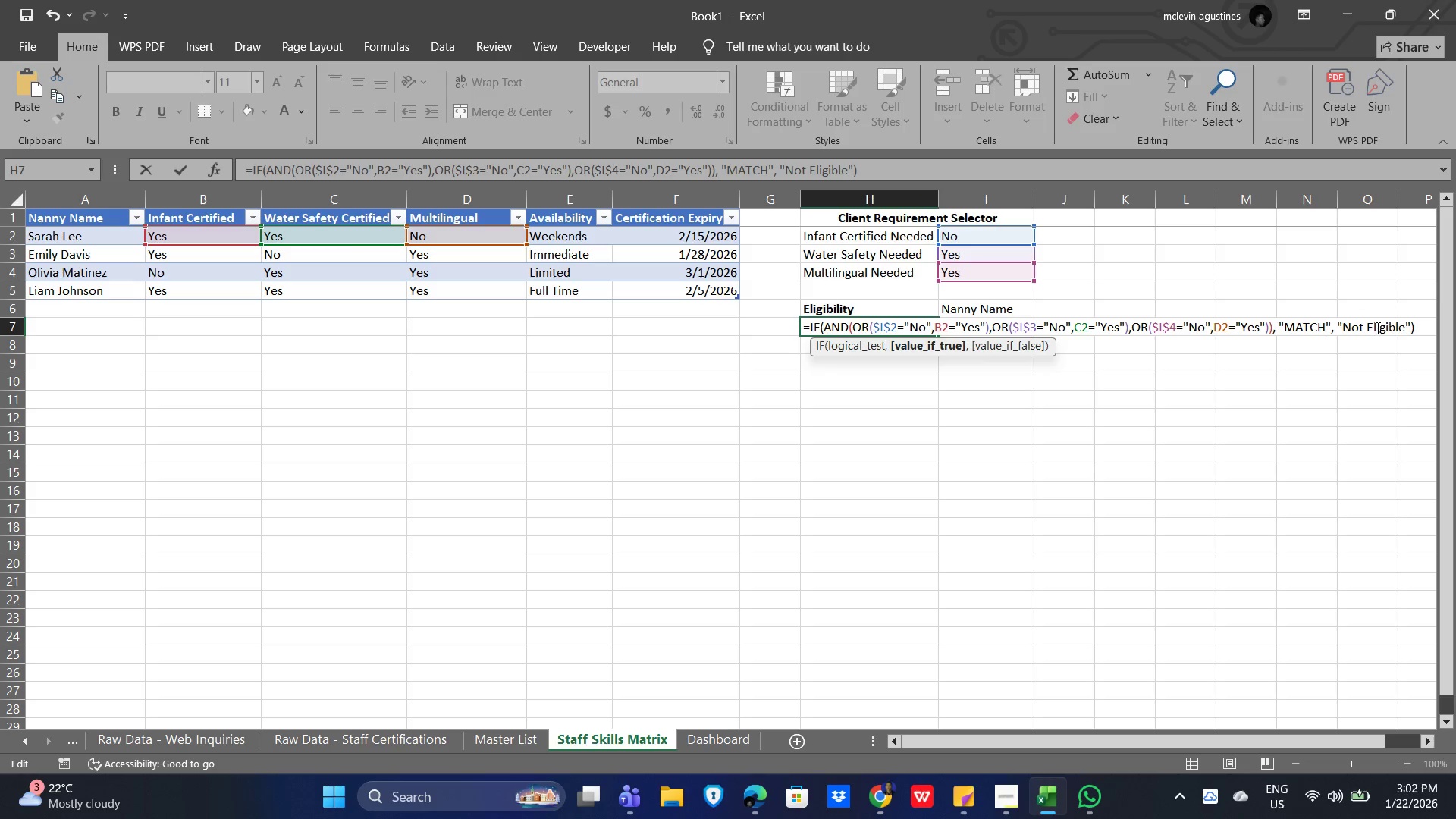 
left_click([1385, 325])
 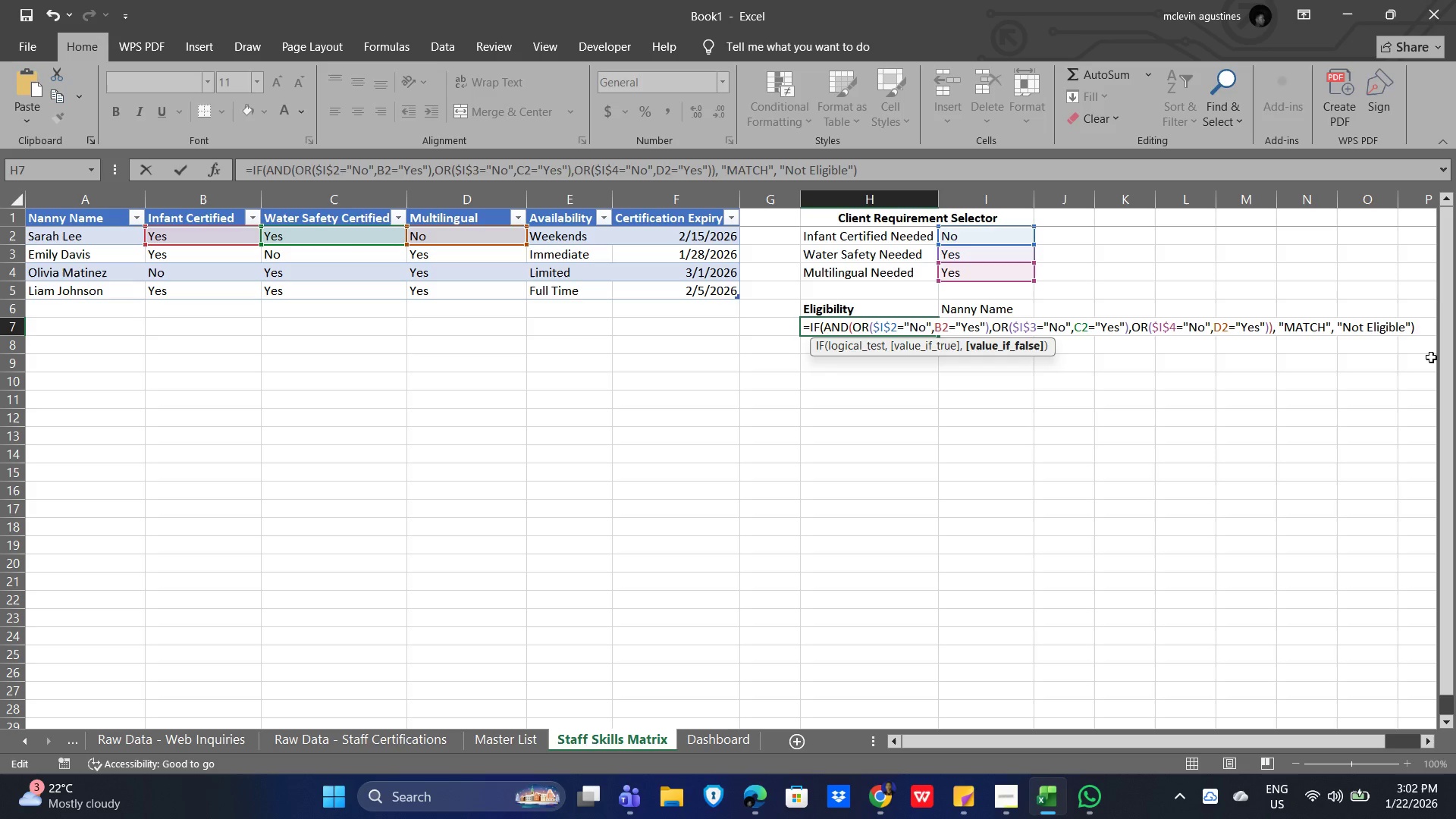 
key(ArrowRight)
 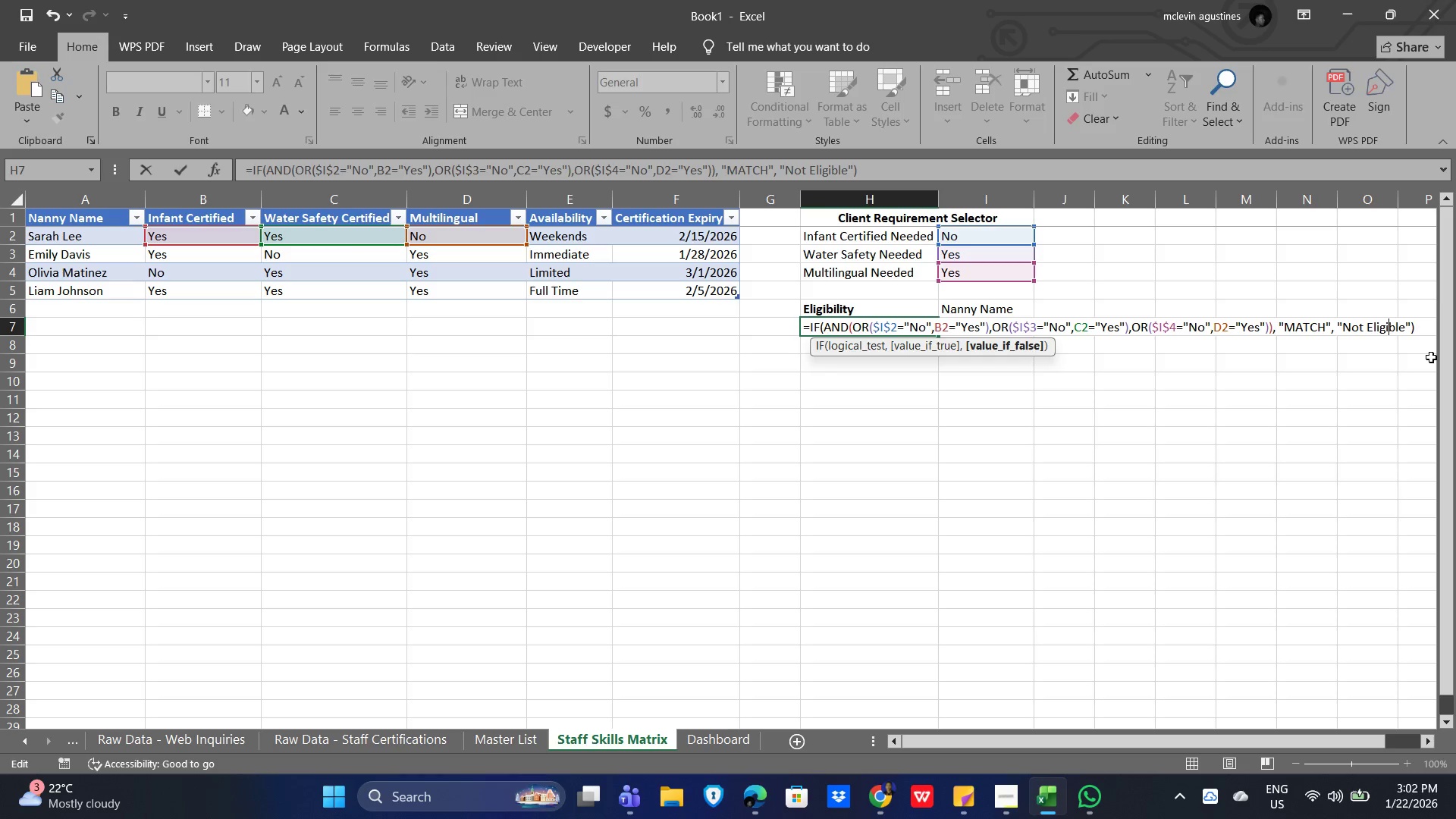 
key(ArrowRight)
 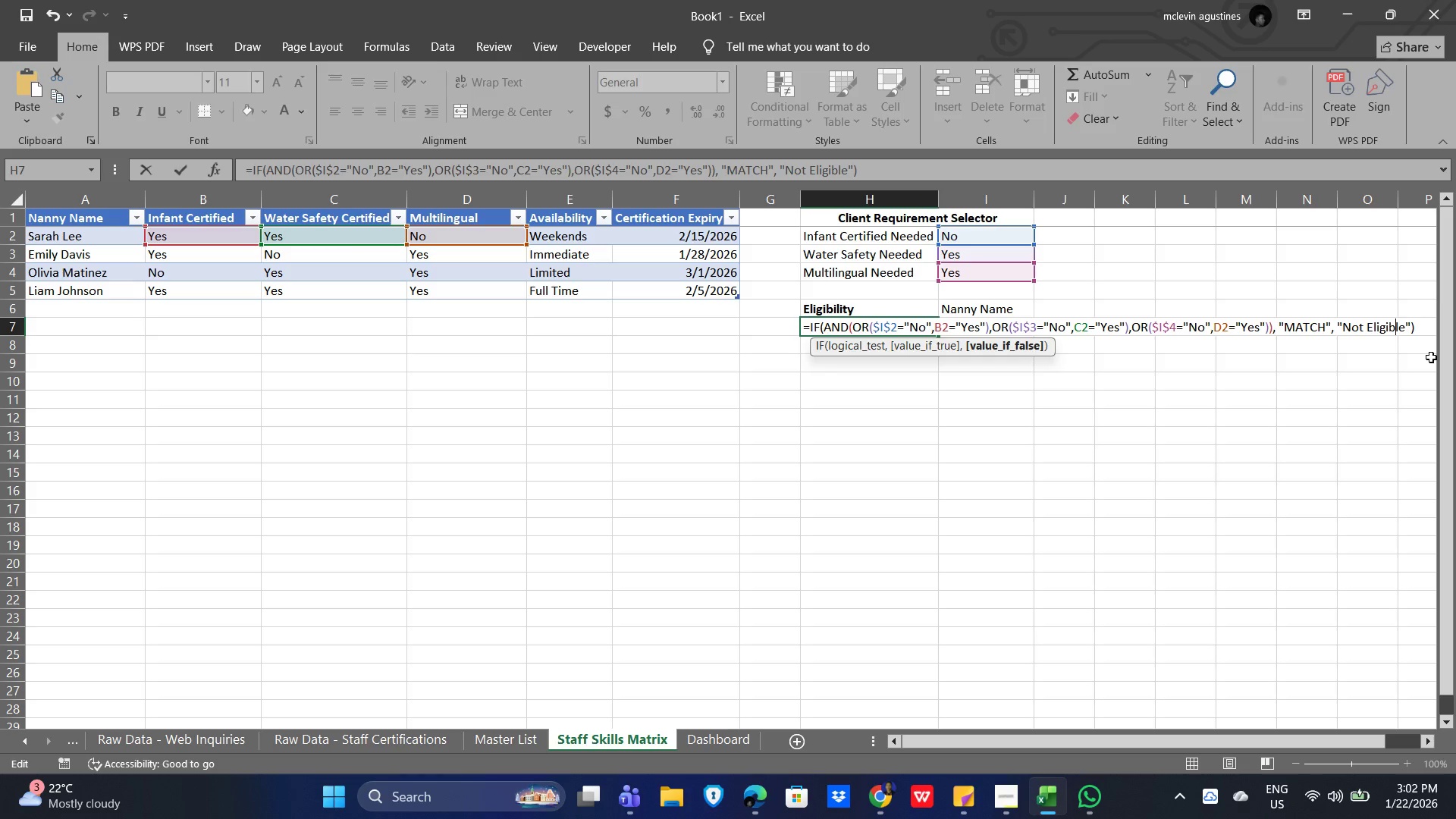 
key(ArrowRight)
 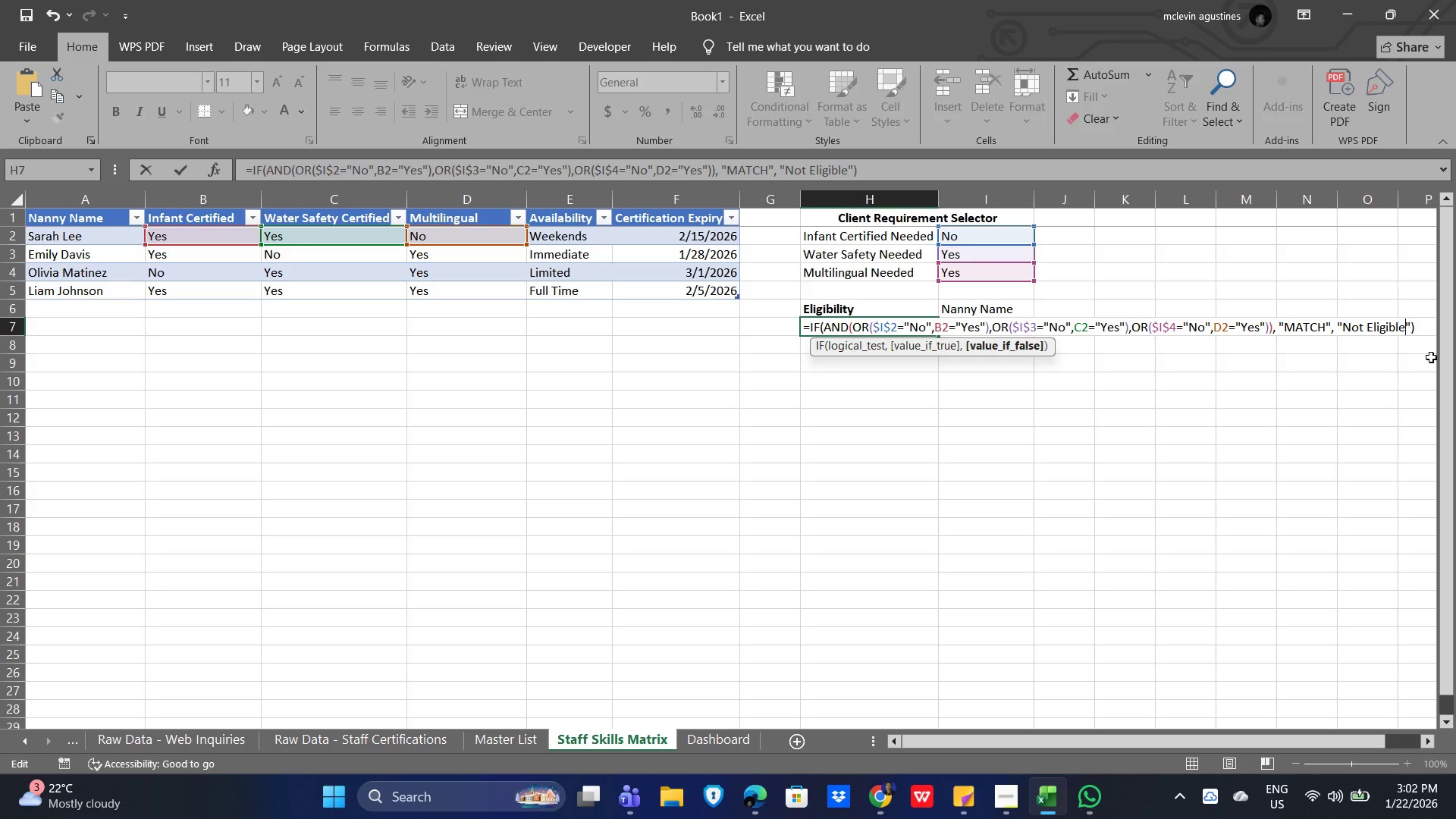 
key(ArrowRight)
 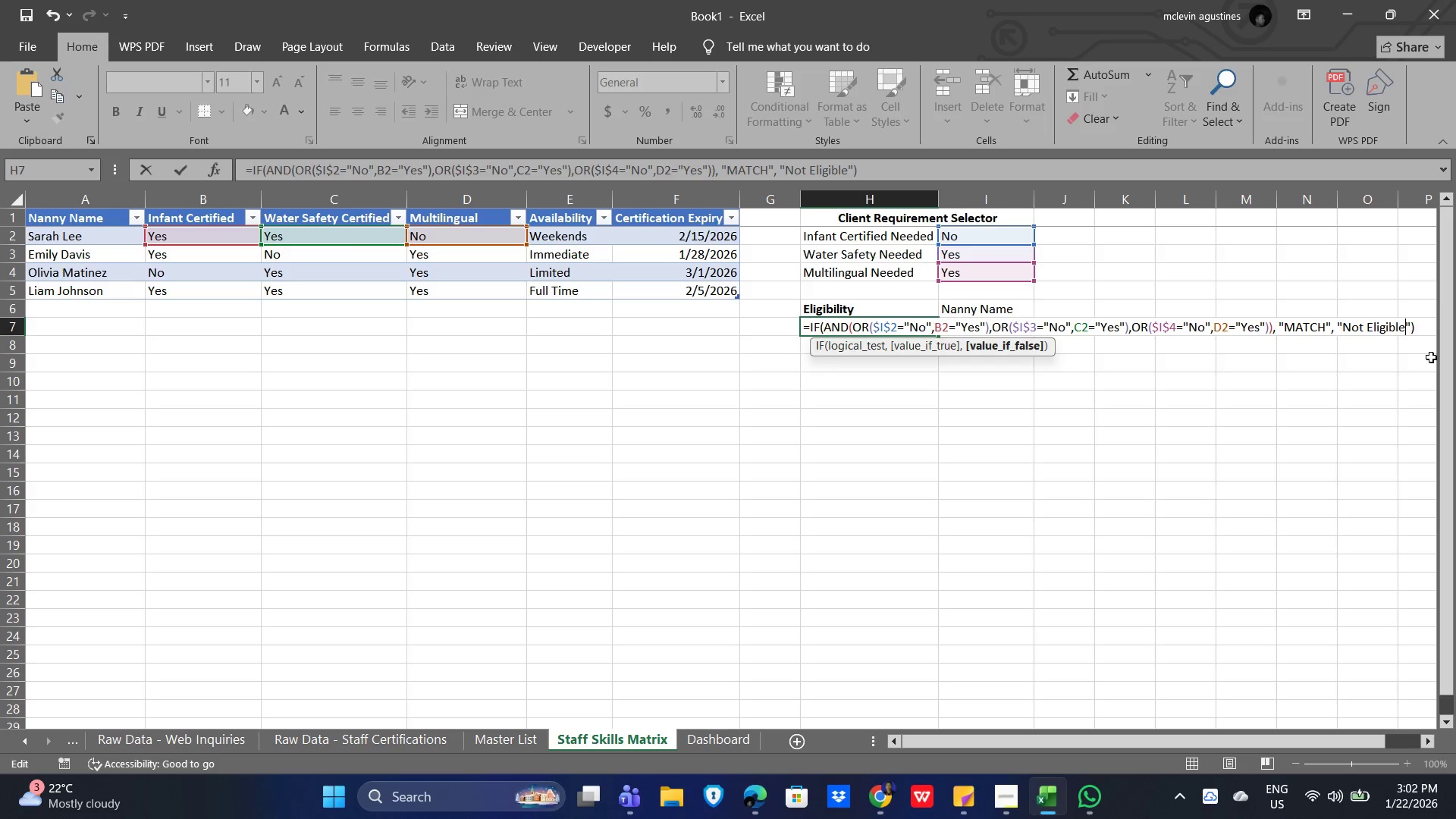 
key(Shift+ArrowLeft)
 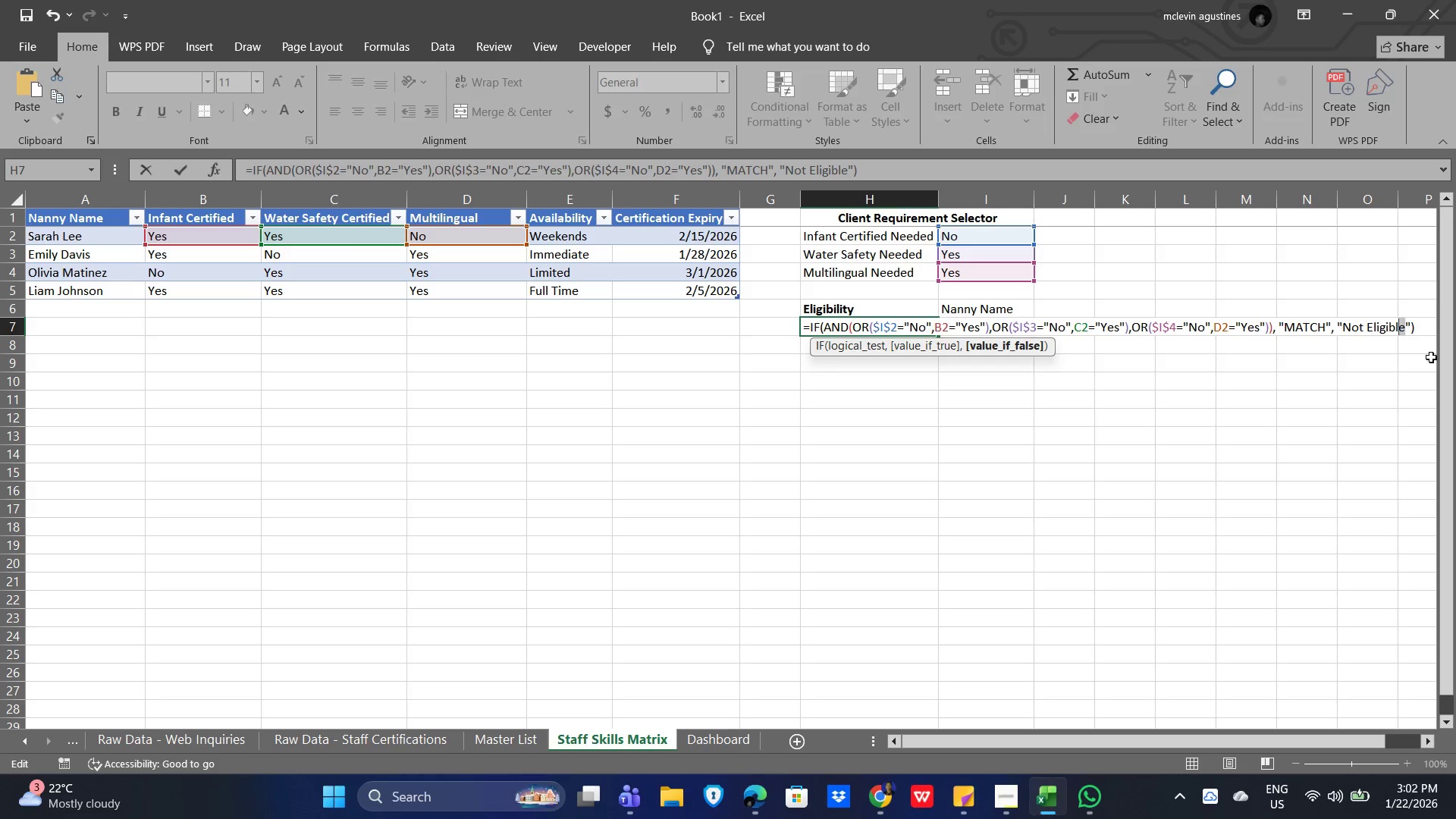 
key(Shift+ArrowLeft)
 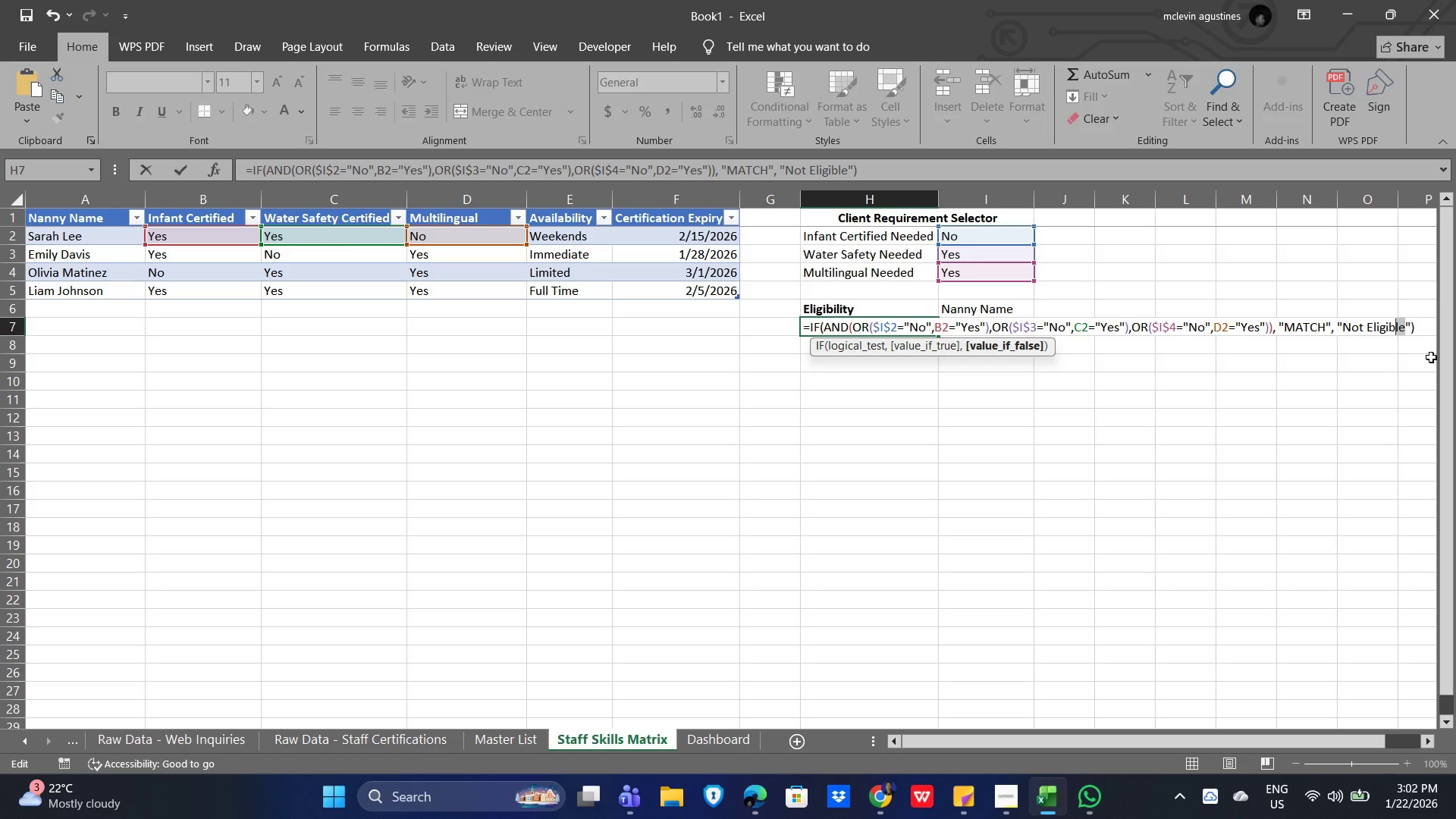 
key(Shift+ArrowLeft)
 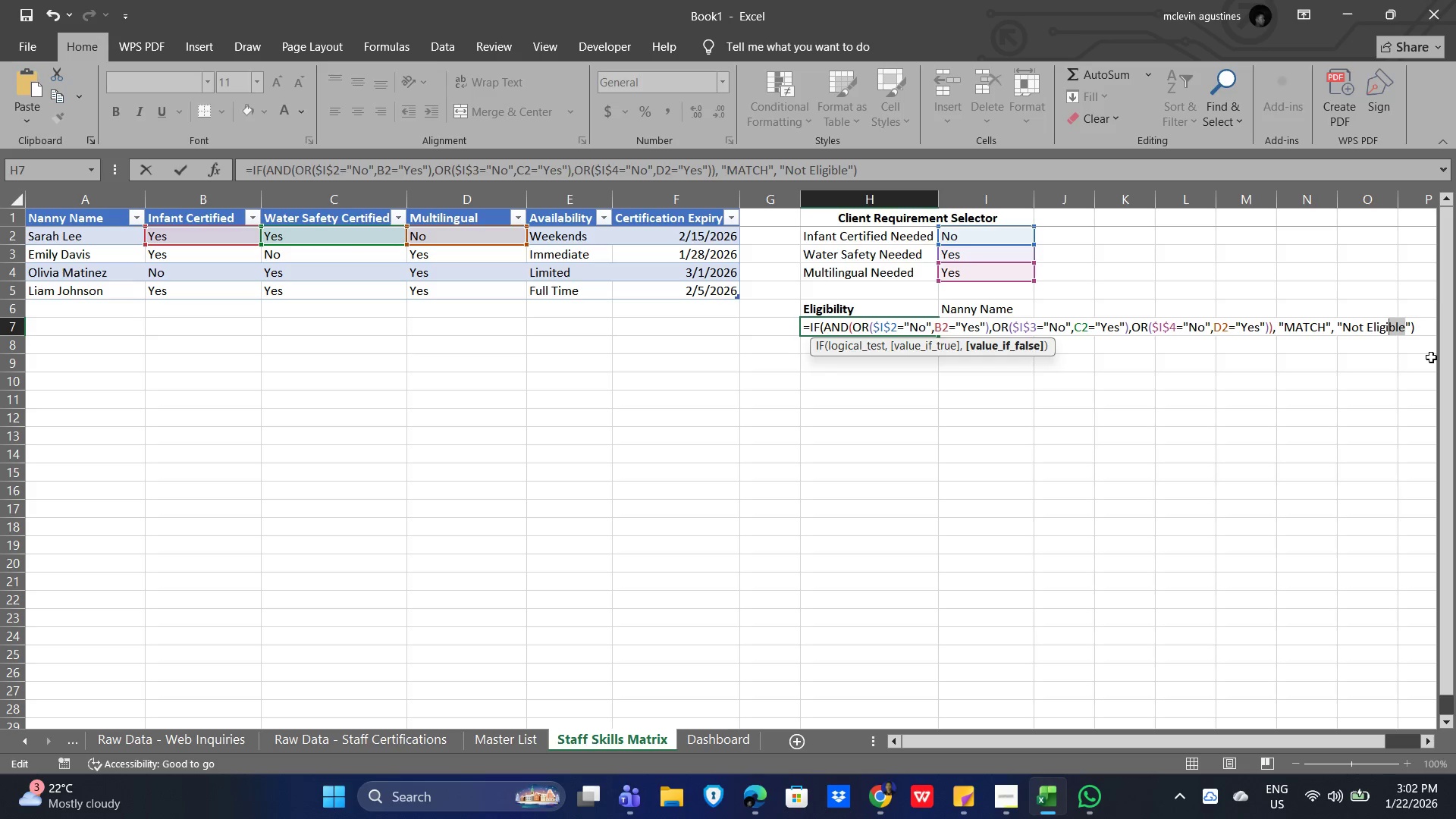 
key(Shift+ArrowLeft)
 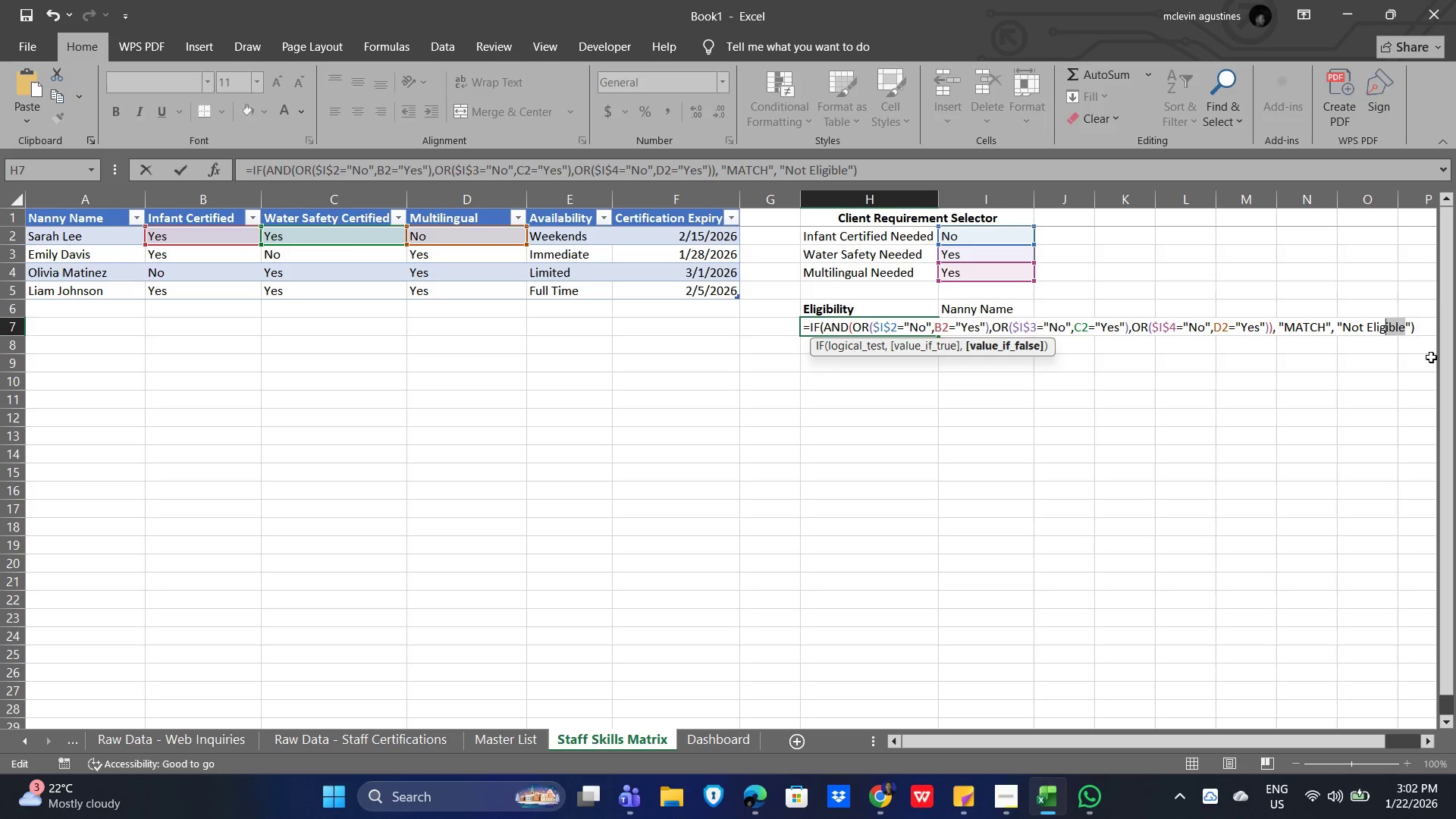 
key(Shift+ArrowLeft)
 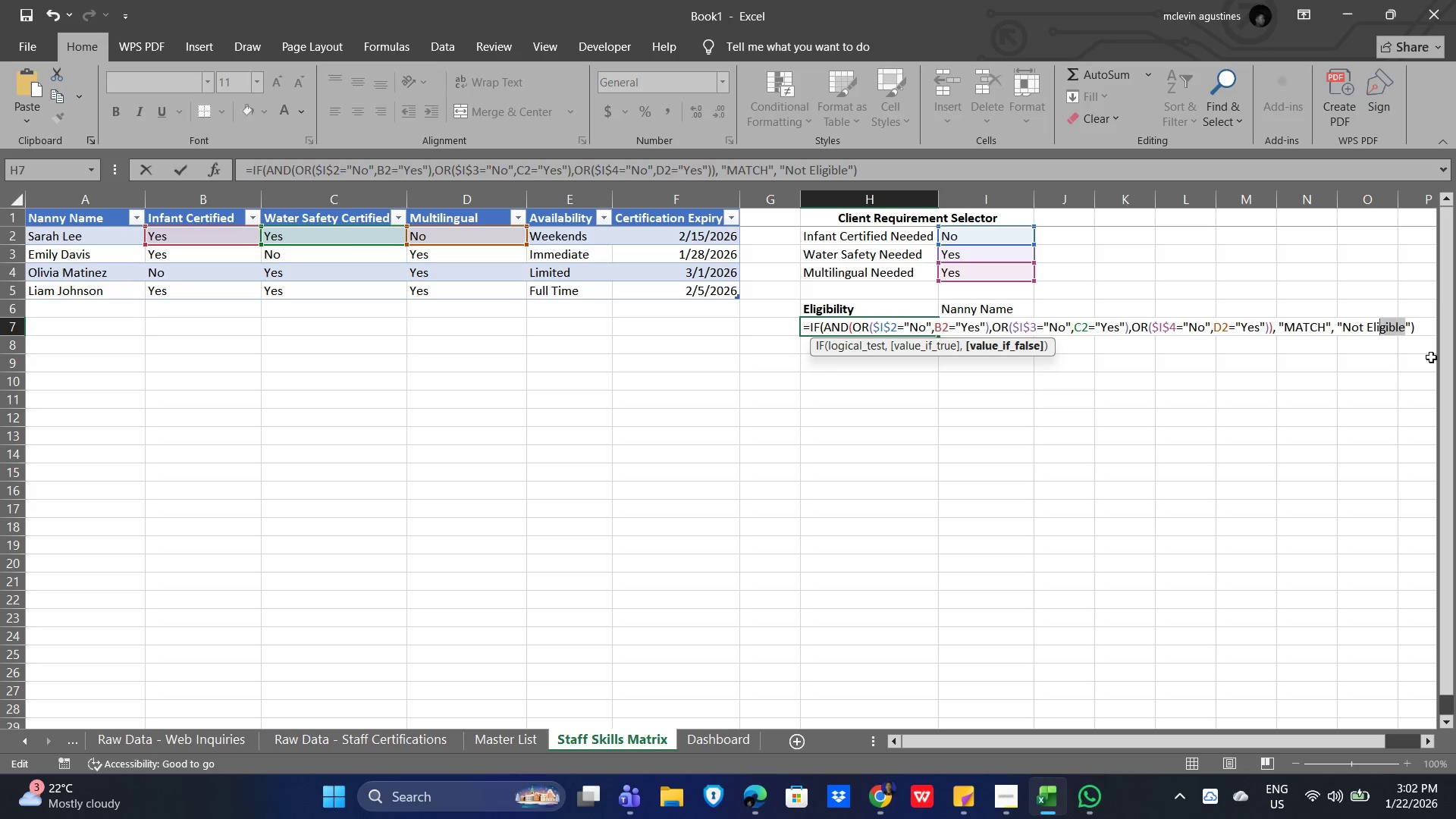 
key(Shift+ArrowLeft)
 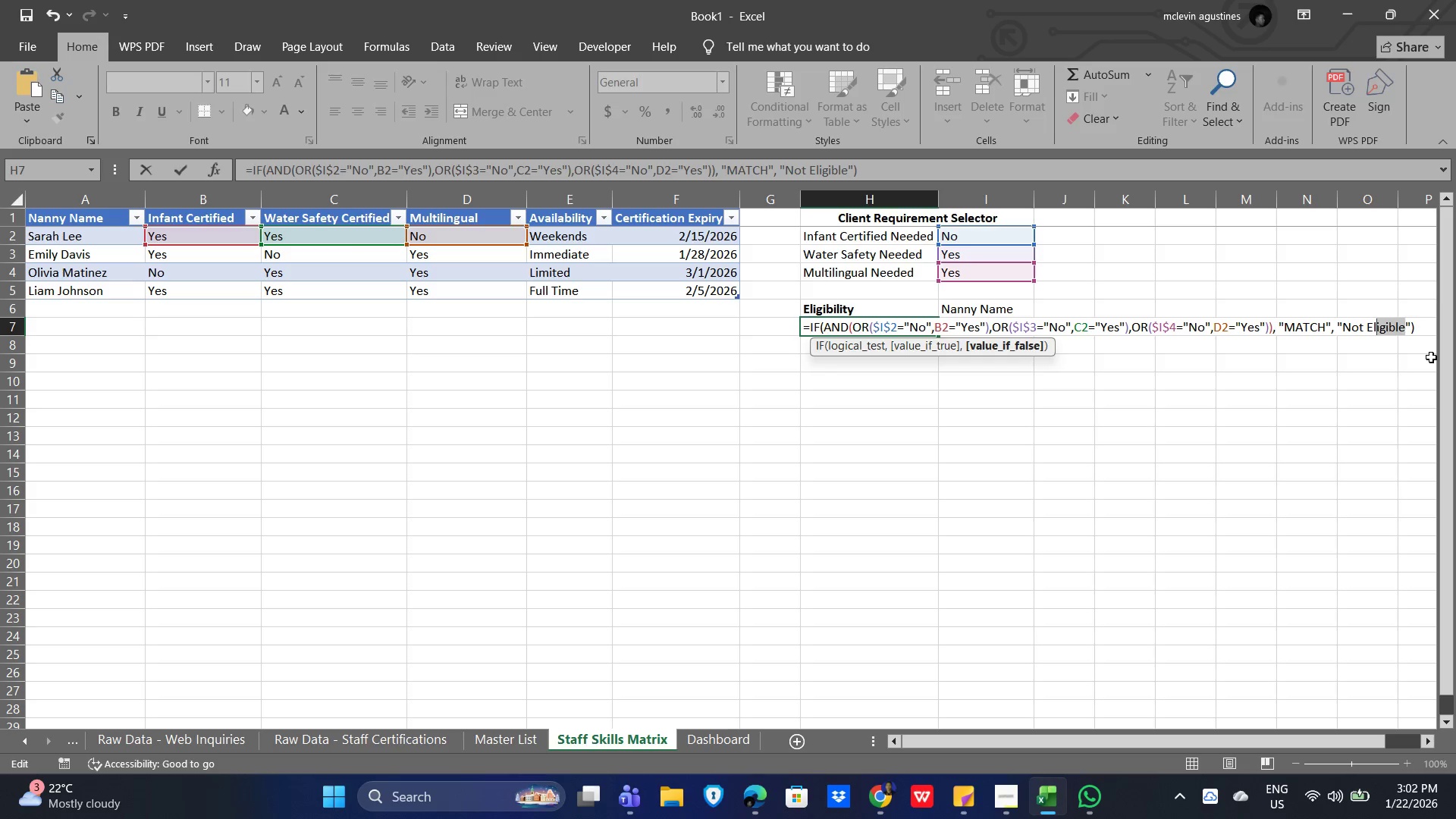 
key(Shift+ArrowLeft)
 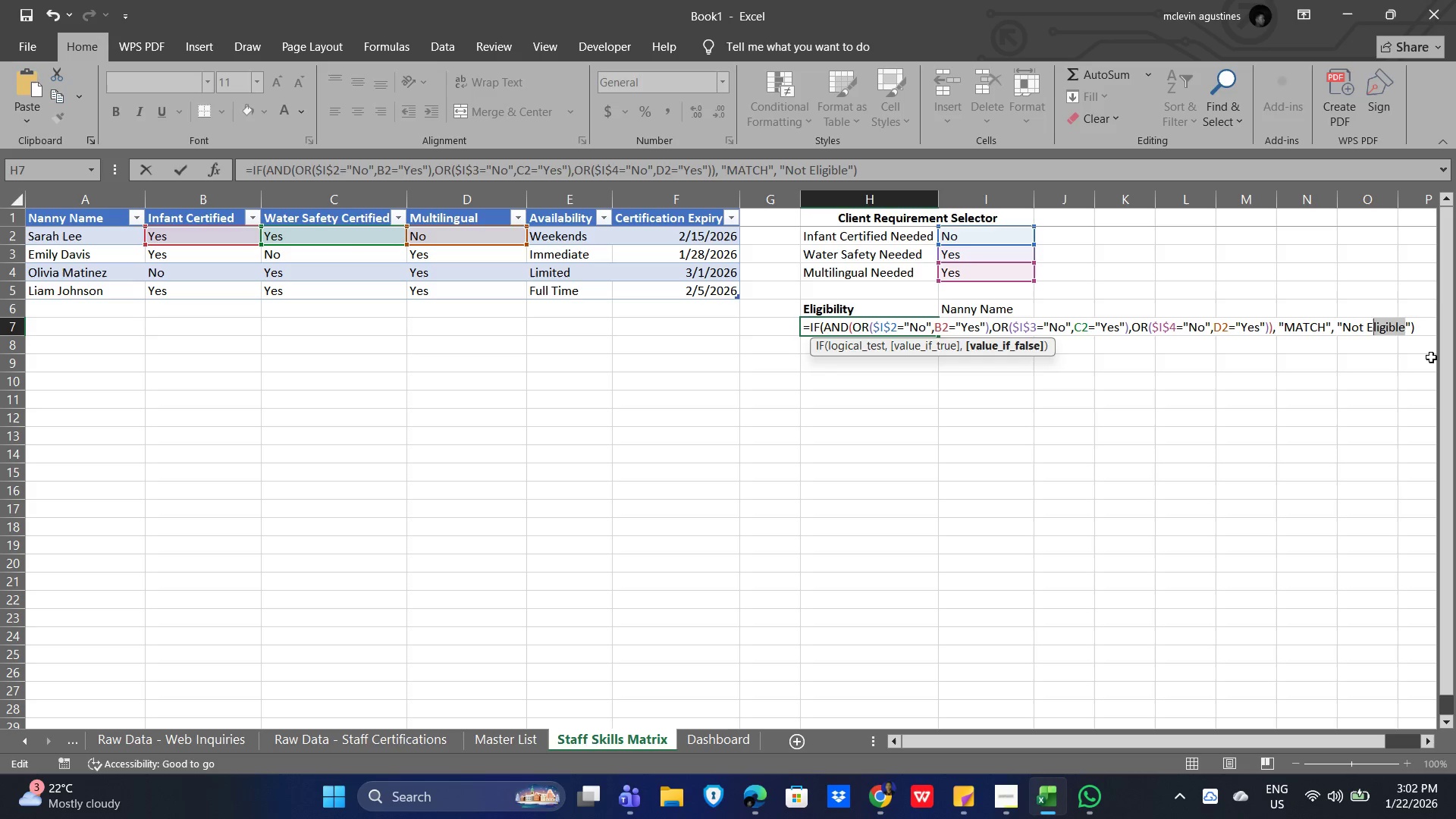 
key(Shift+ArrowLeft)
 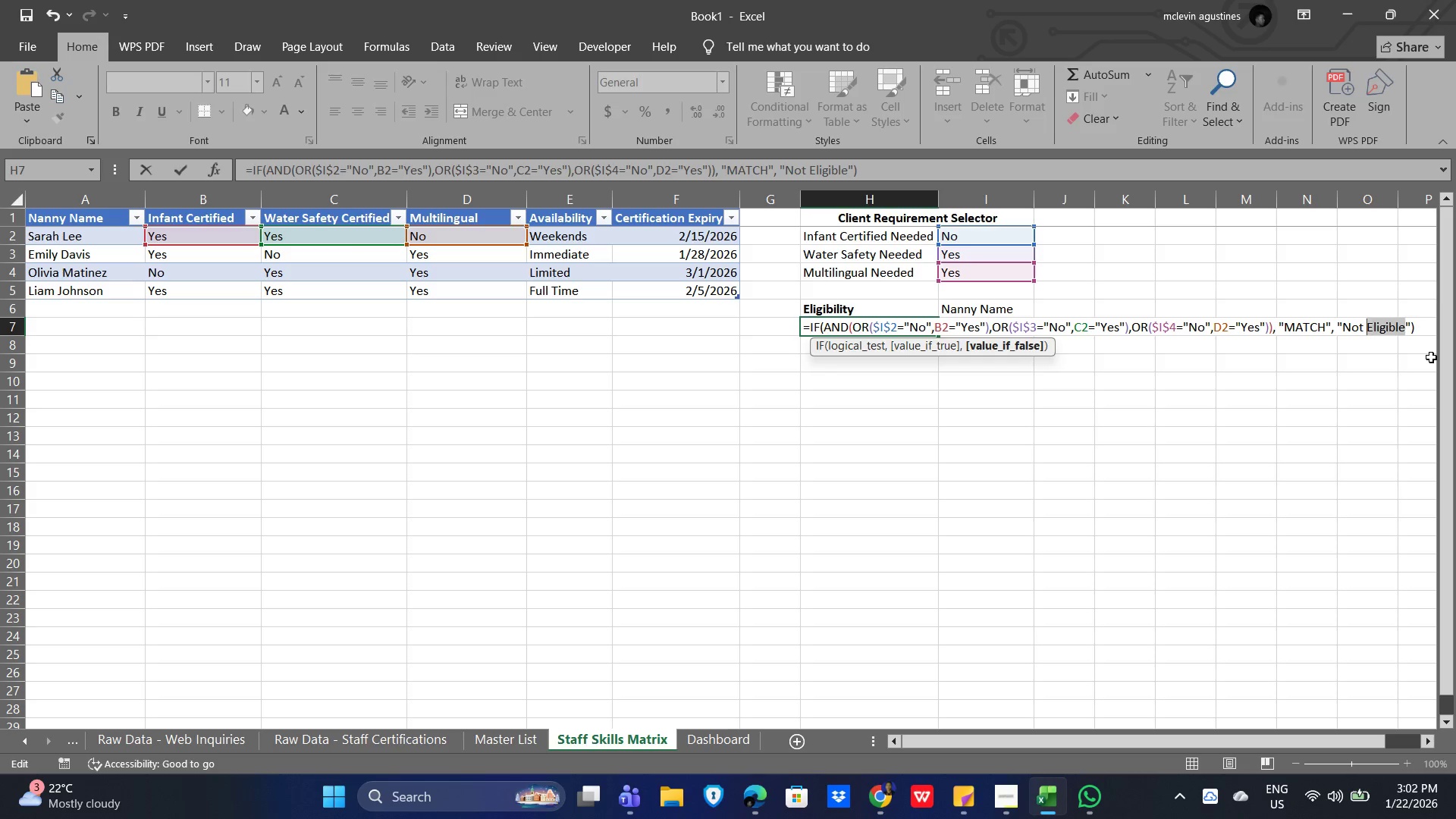 
key(Shift+ArrowLeft)
 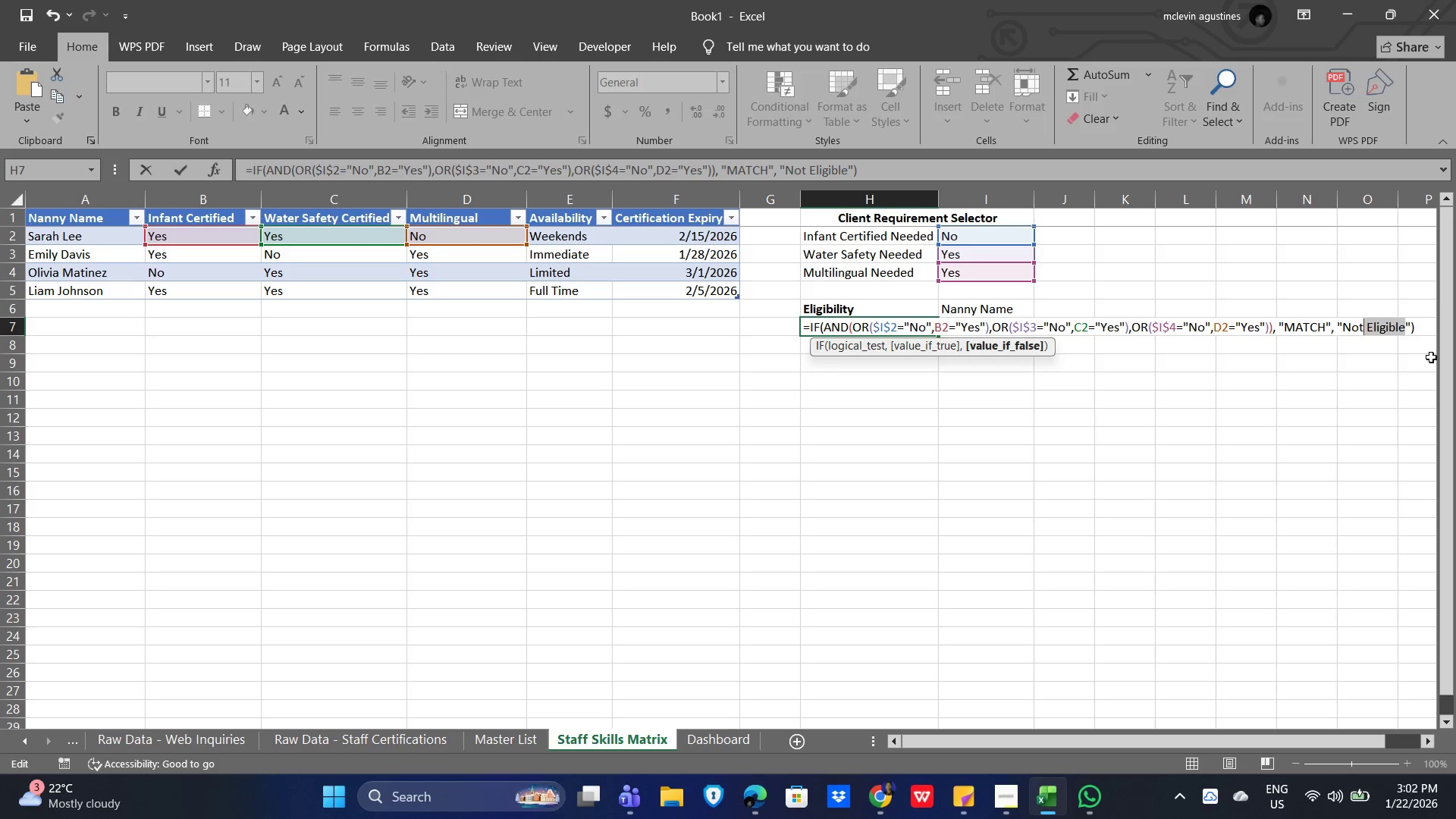 
key(Shift+ArrowLeft)
 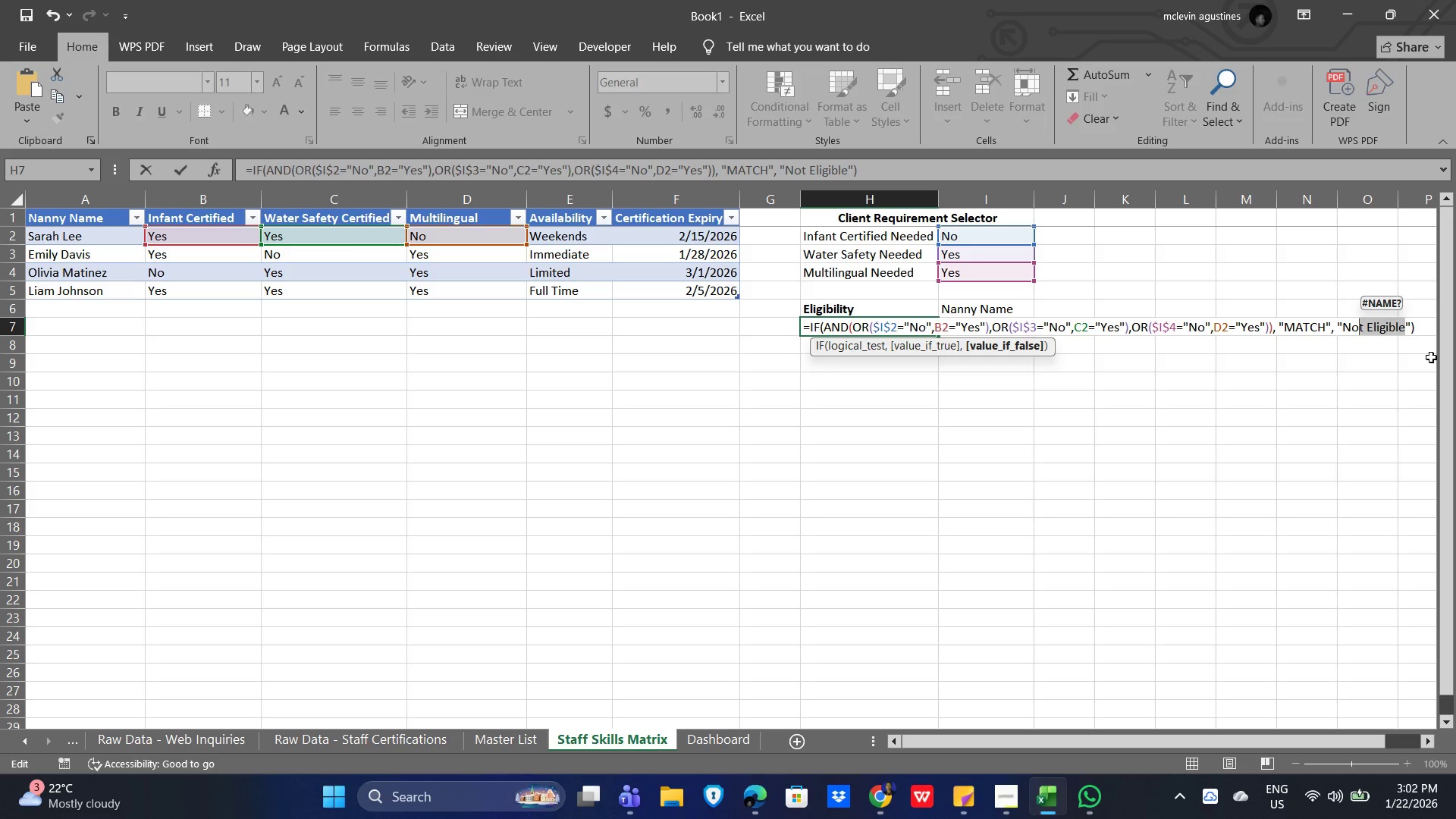 
key(Shift+ArrowLeft)
 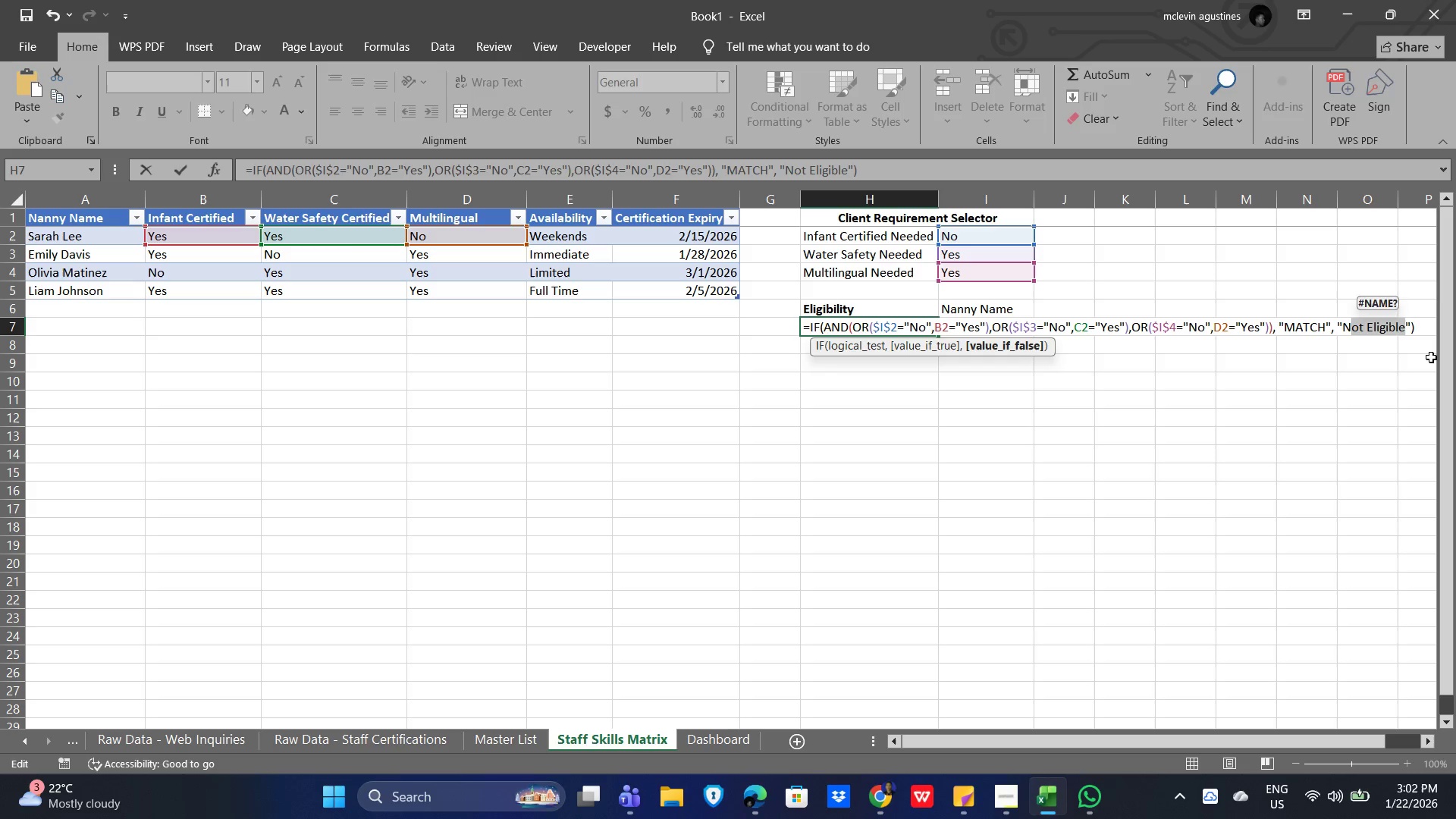 
type(O MATCH)
 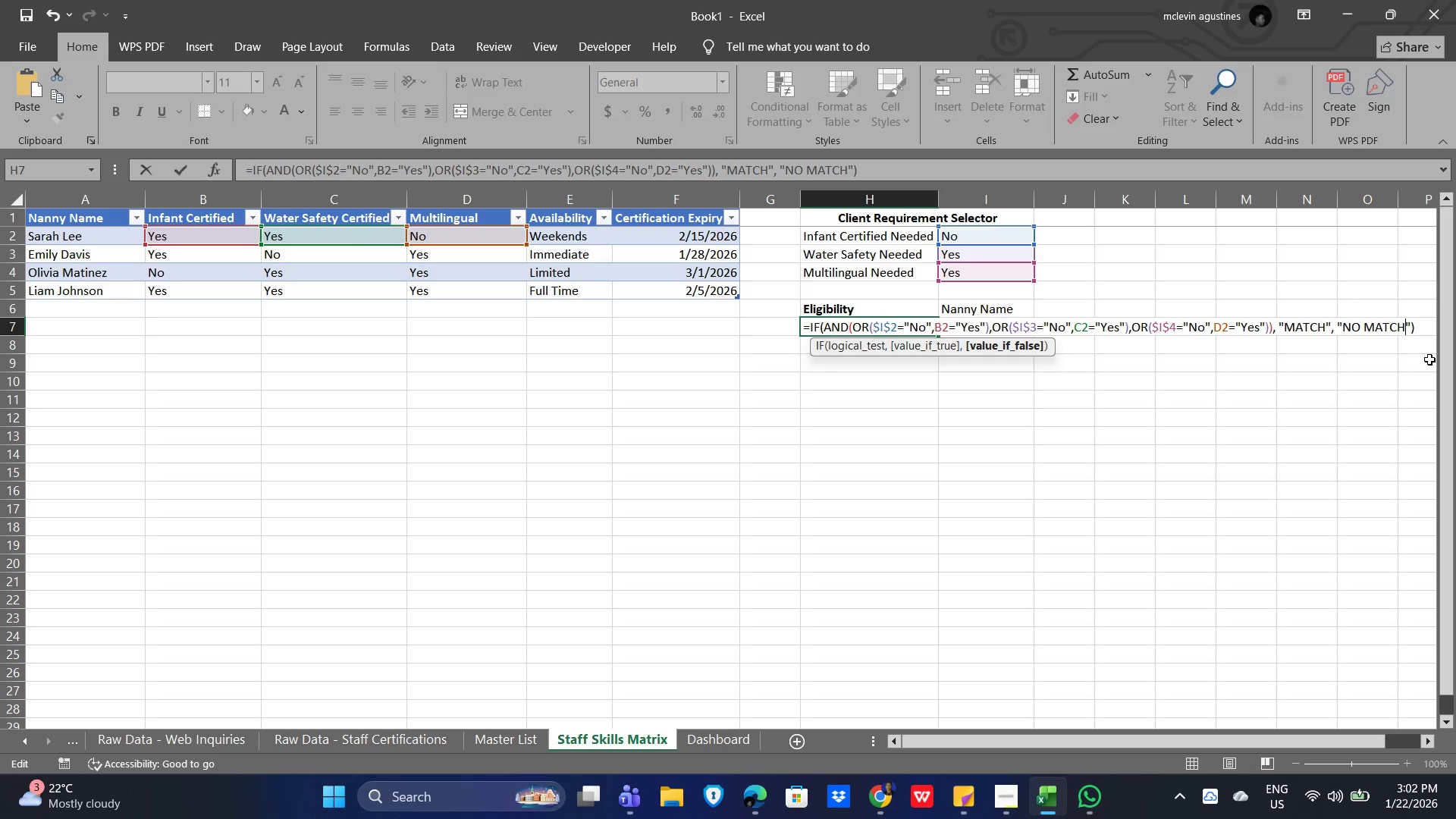 
key(Enter)
 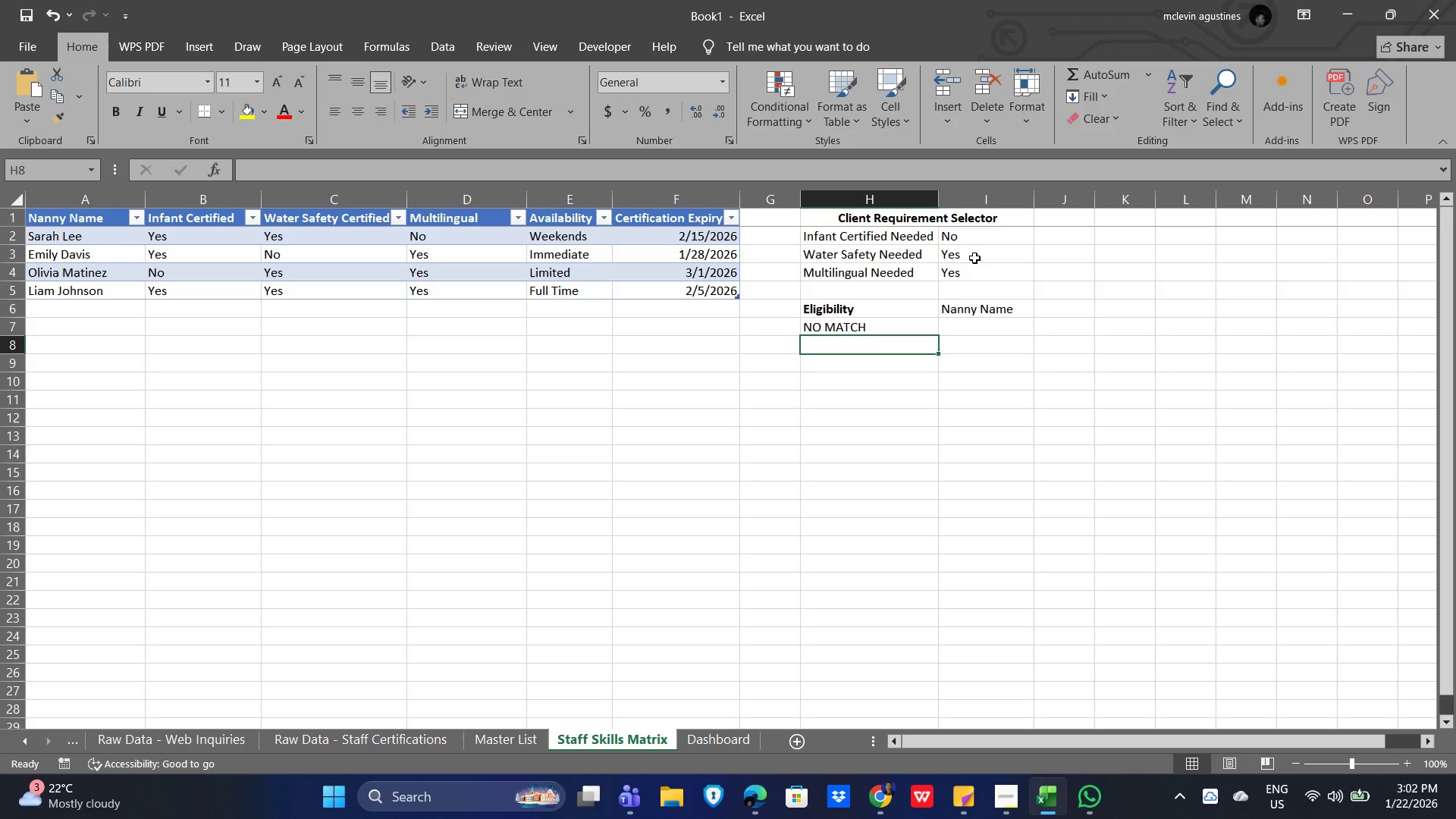 
left_click([983, 239])
 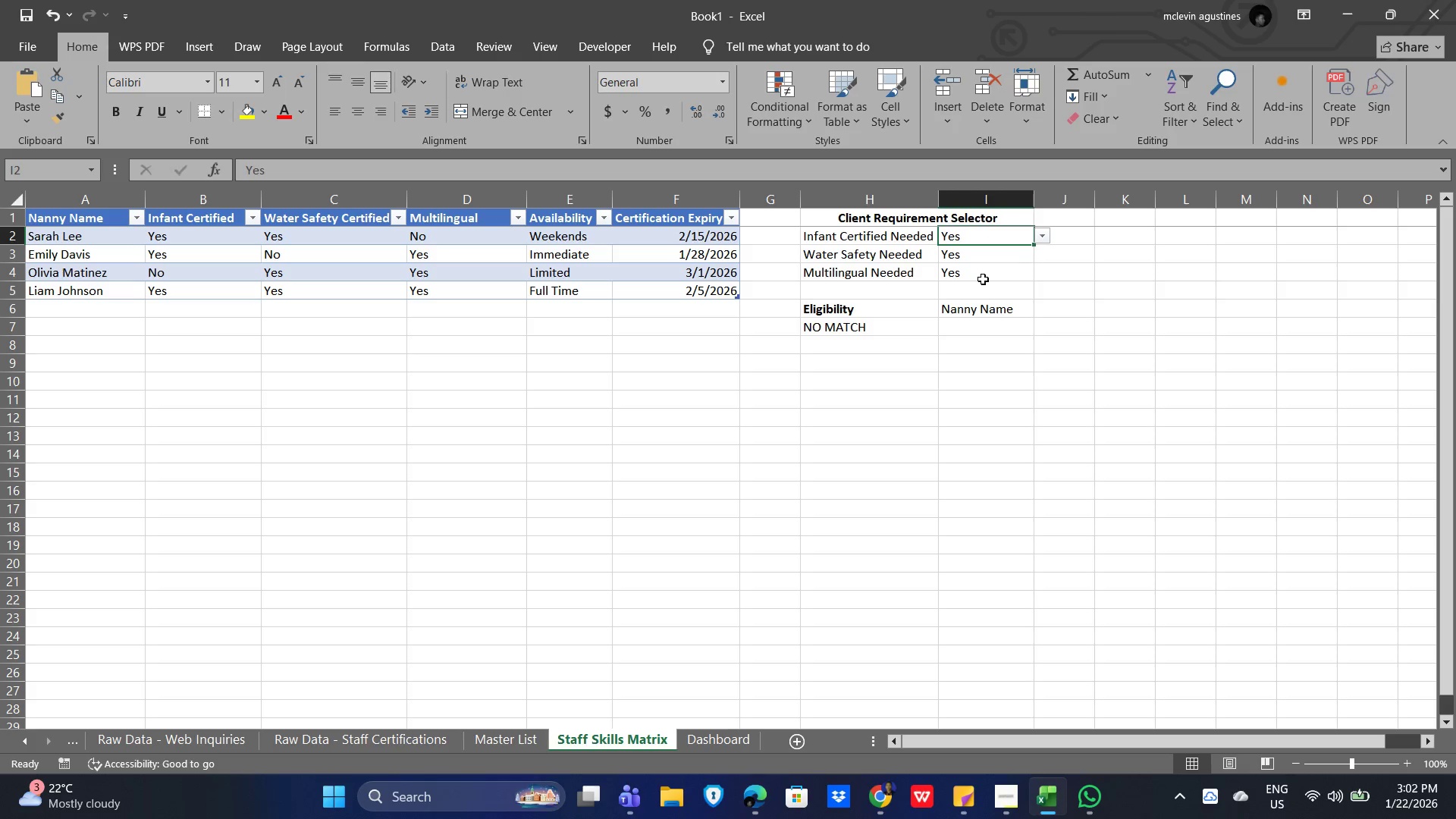 
left_click([963, 372])
 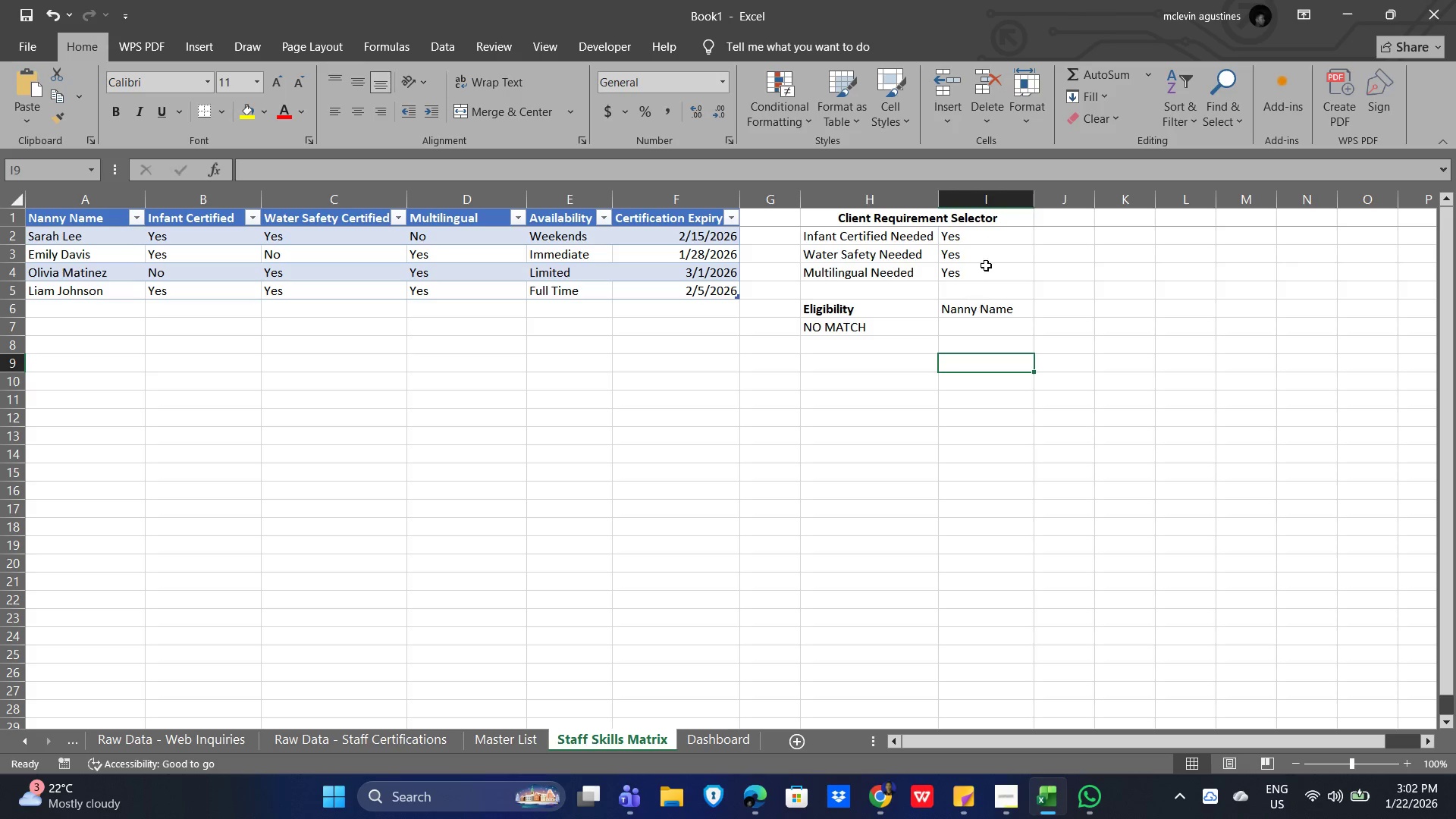 
left_click([1005, 255])
 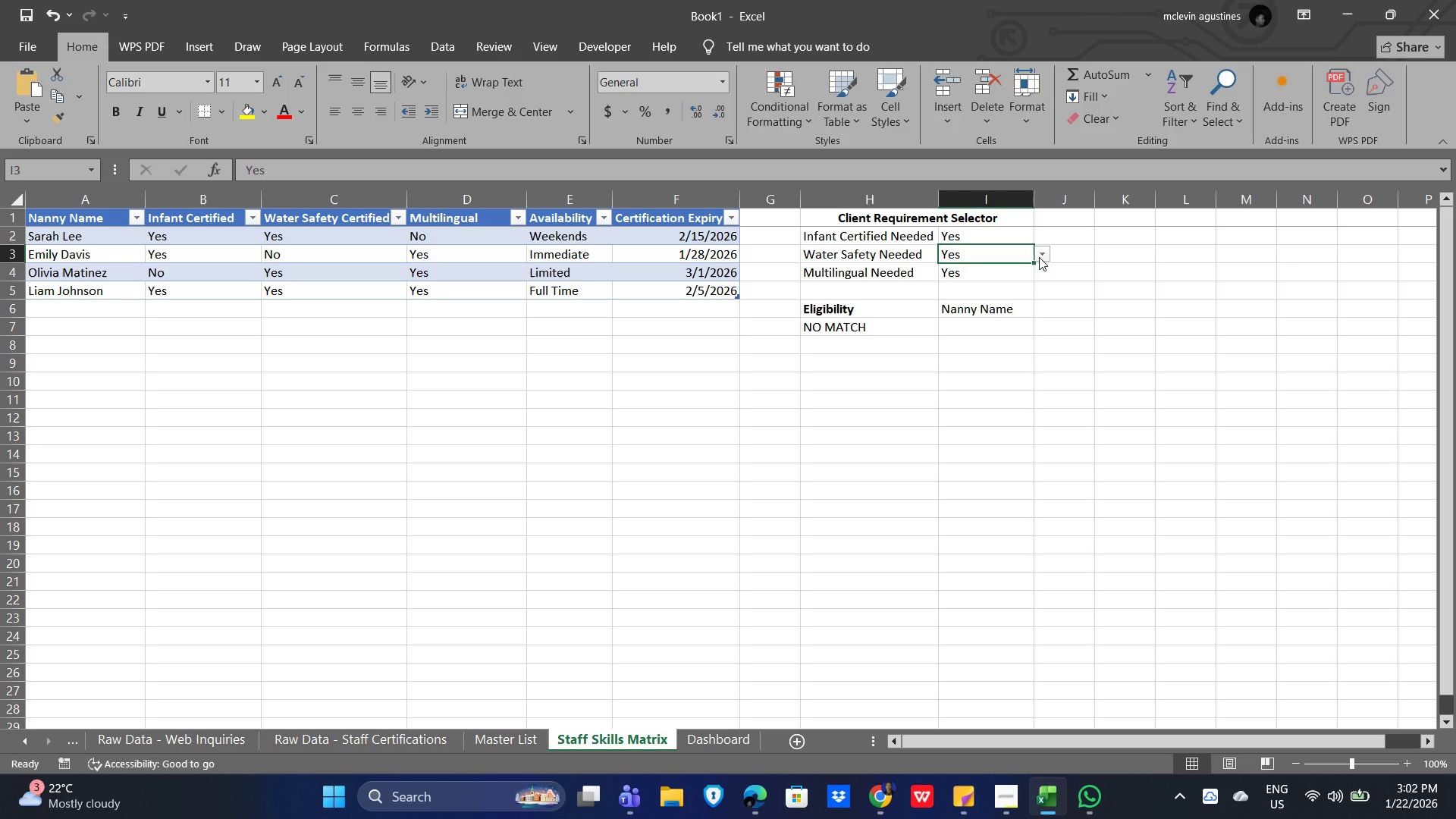 
left_click([1040, 254])
 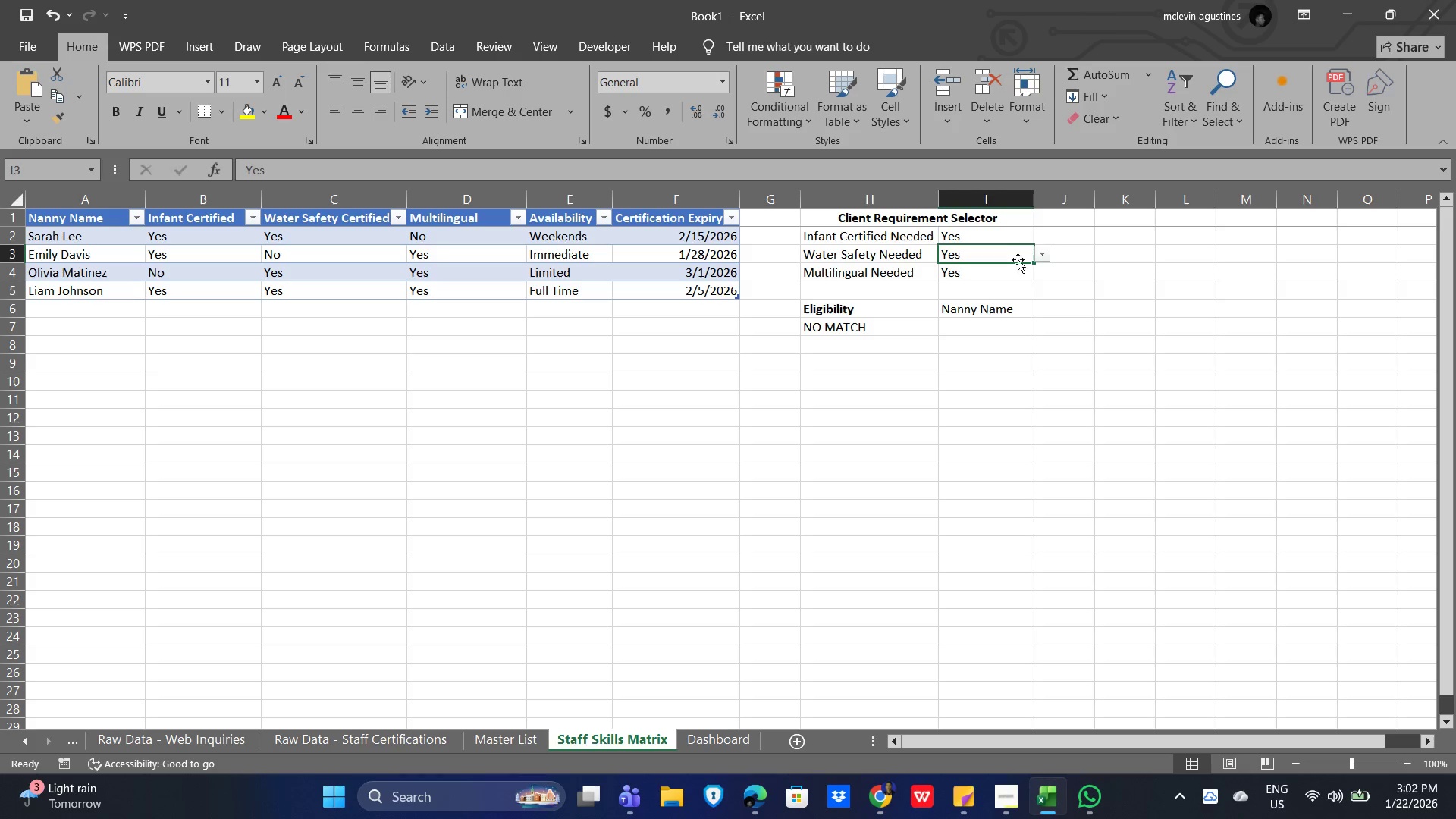 
left_click([997, 275])
 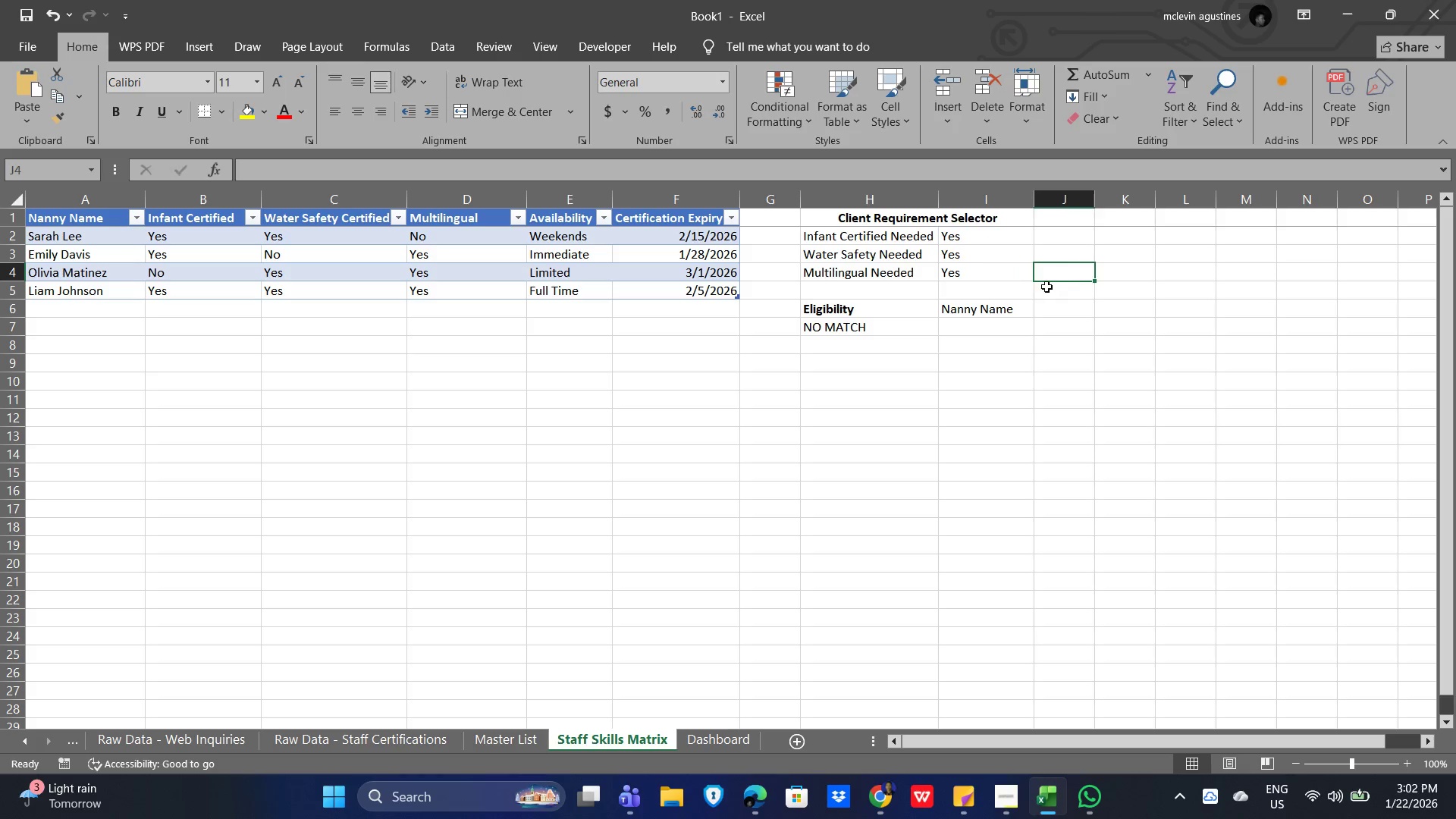 
left_click([1009, 272])
 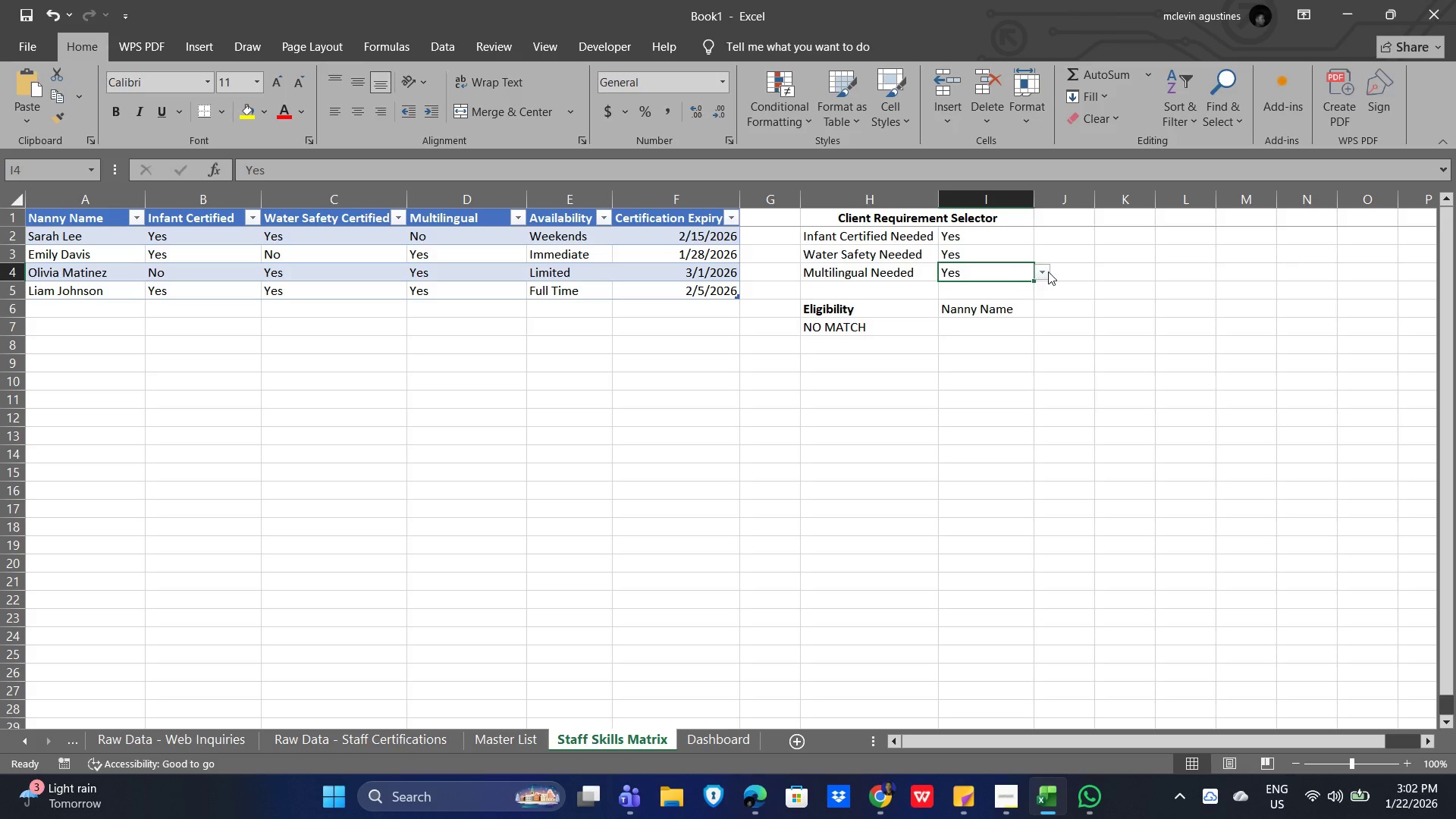 
left_click([1048, 271])
 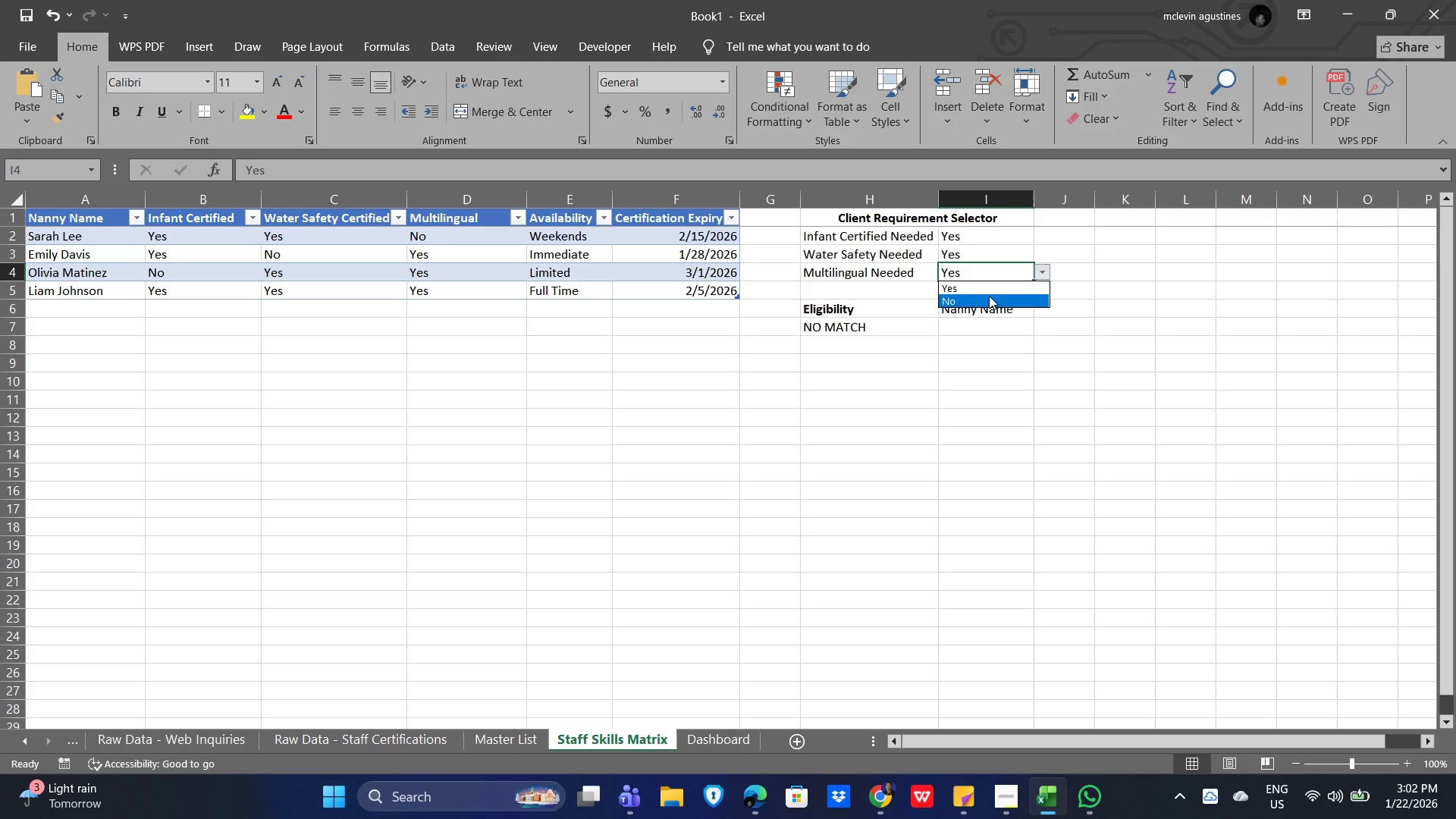 
left_click([989, 296])
 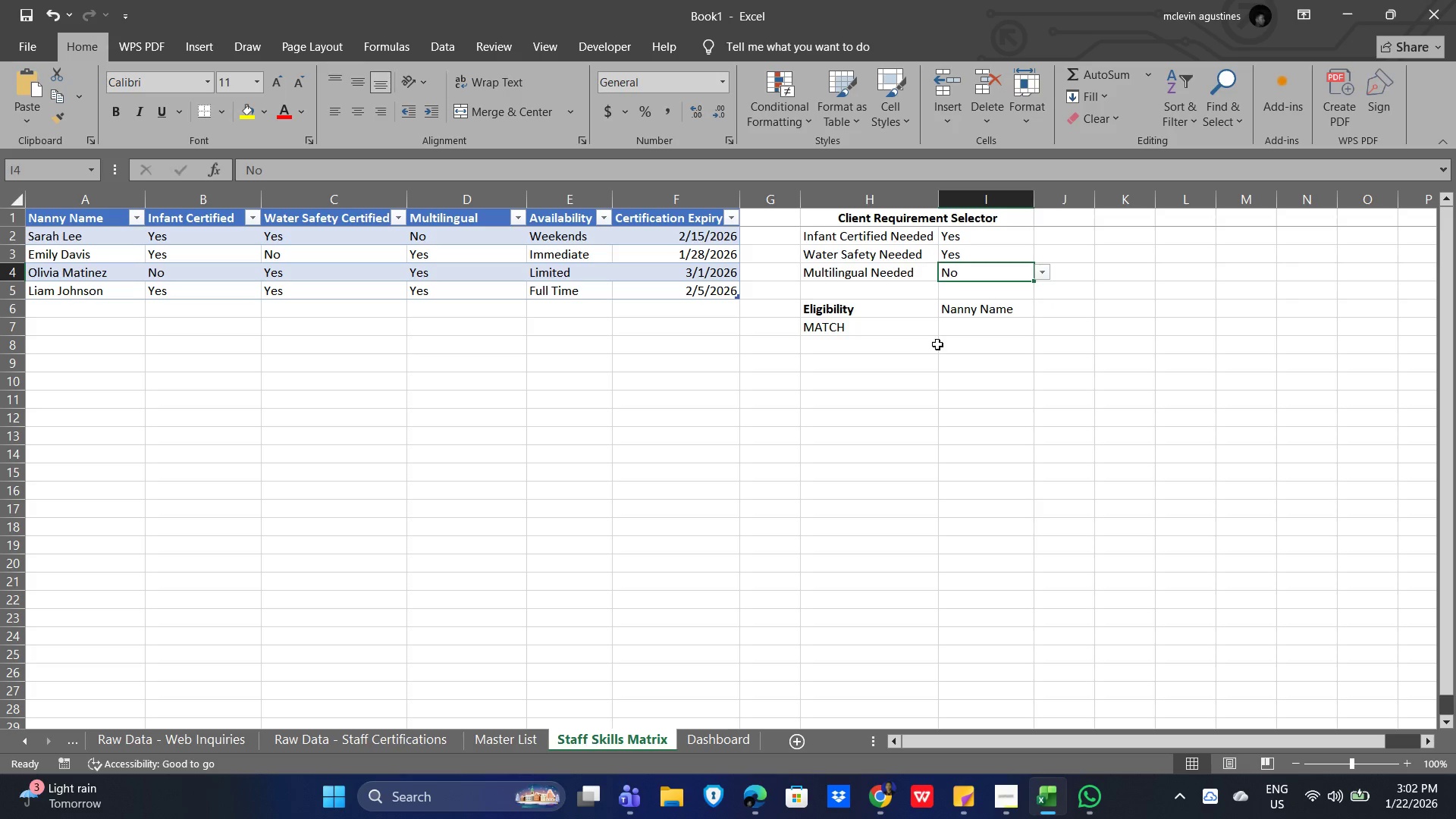 
left_click([965, 334])
 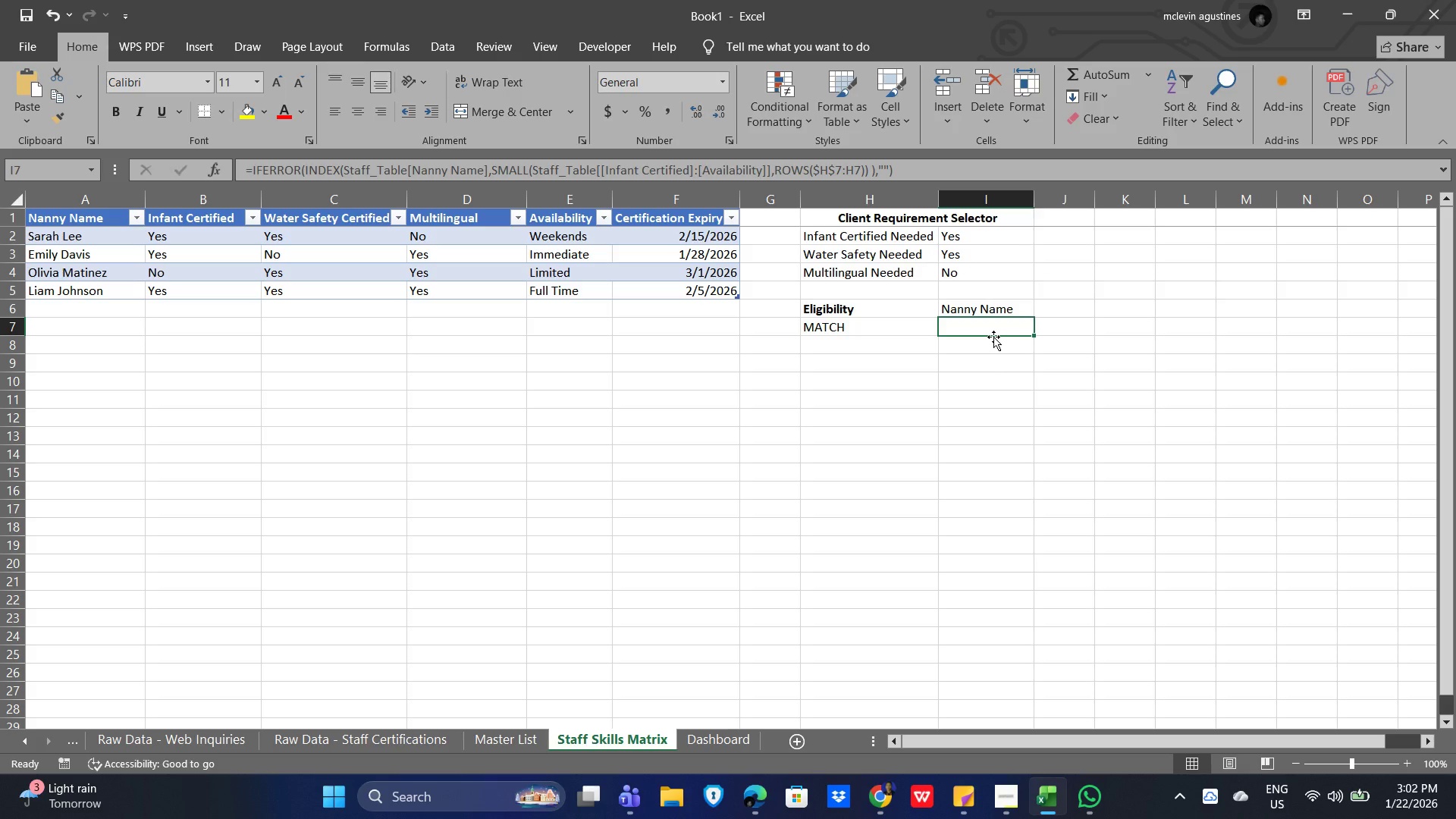 
wait(10.2)
 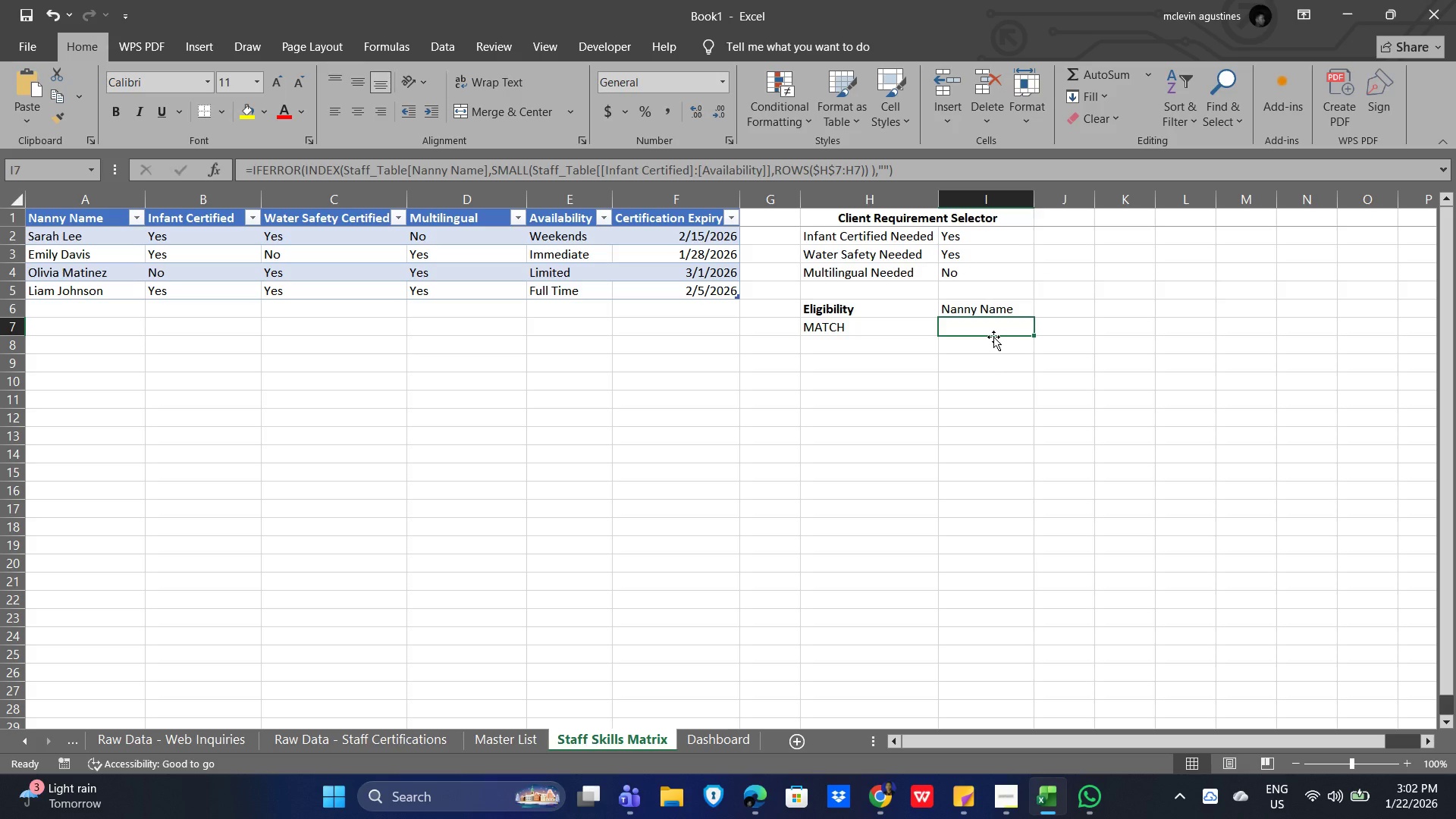 
left_click([842, 332])
 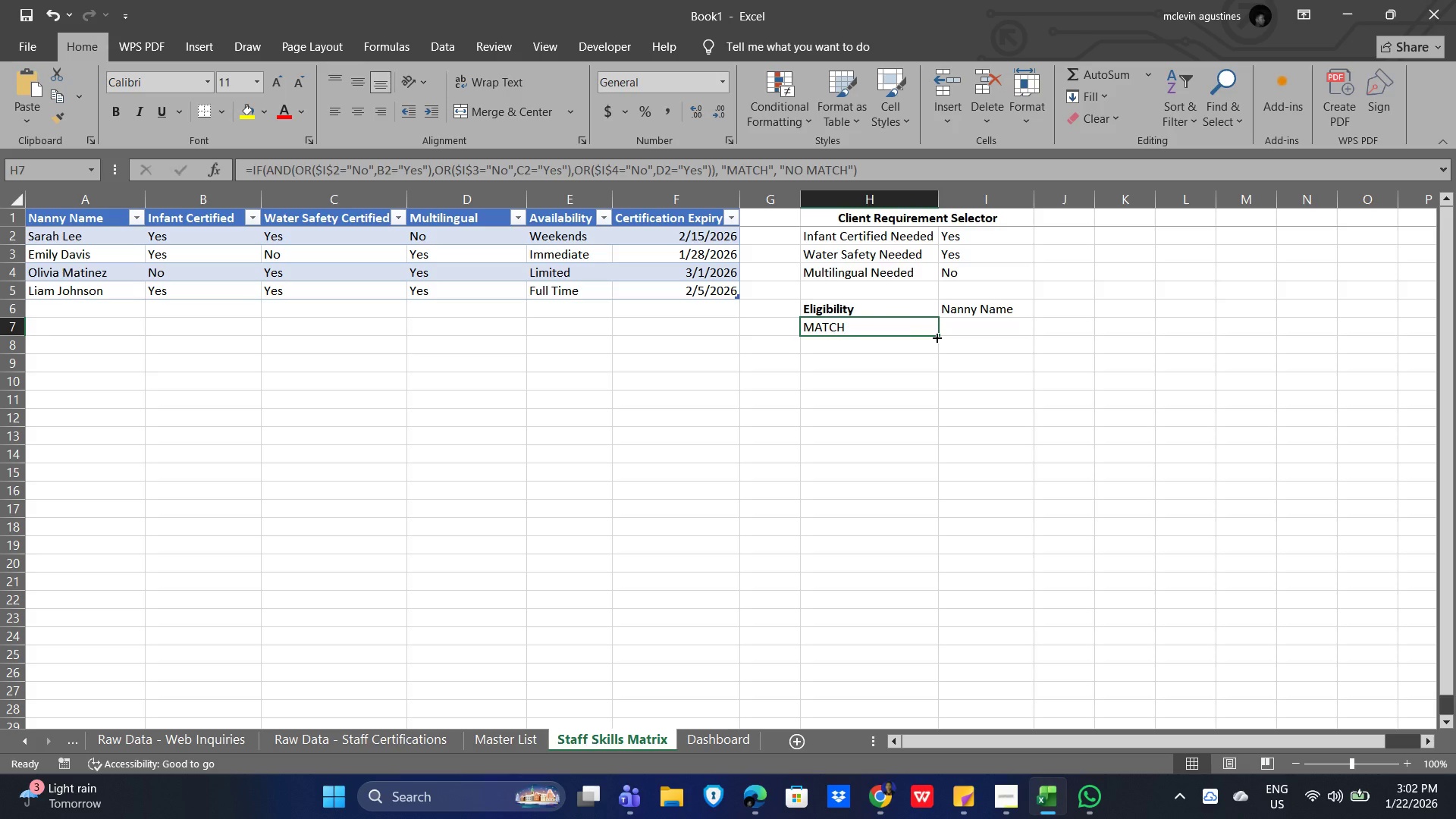 
left_click_drag(start_coordinate=[937, 334], to_coordinate=[936, 388])
 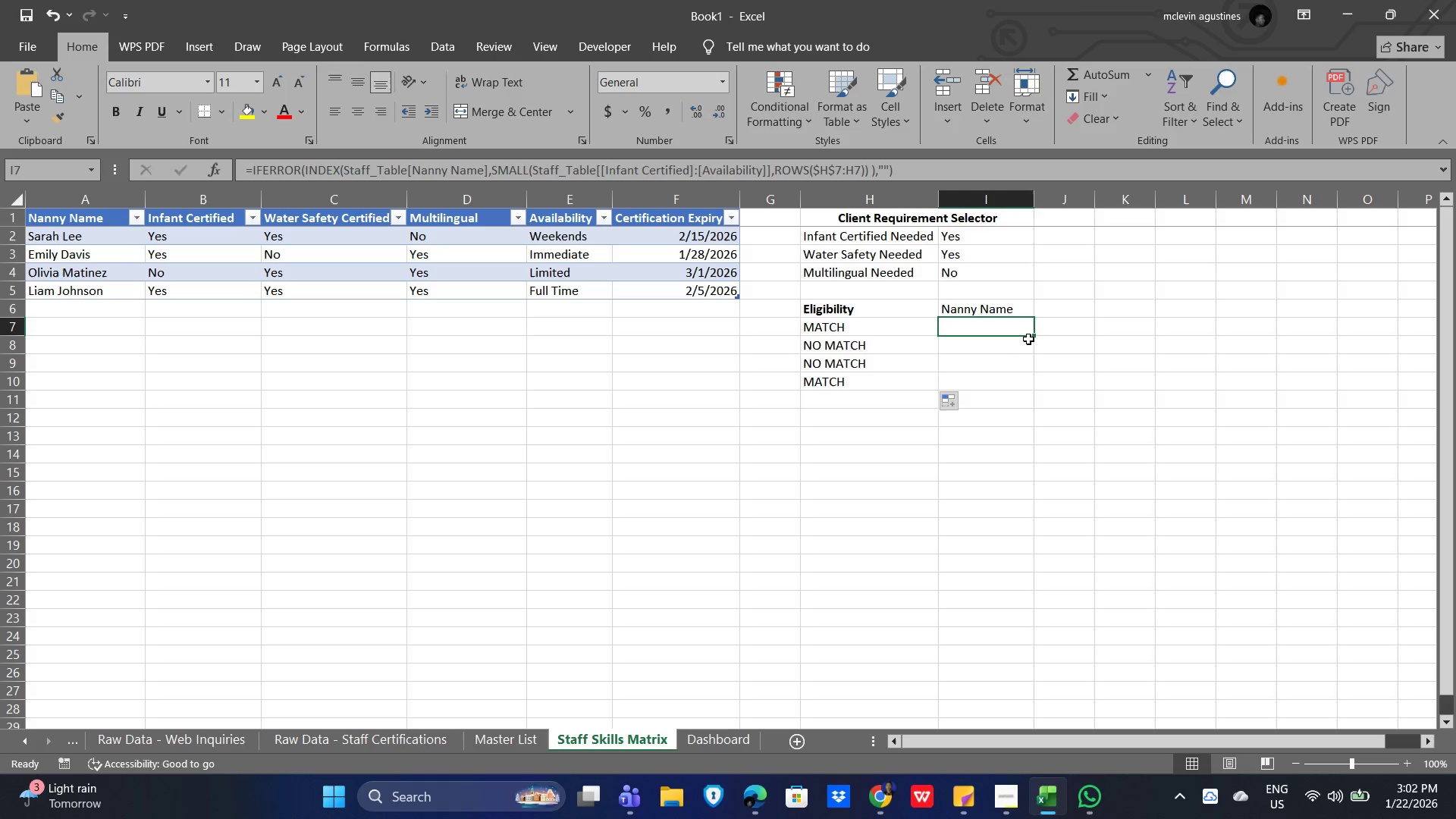 
left_click_drag(start_coordinate=[1036, 337], to_coordinate=[1033, 391])
 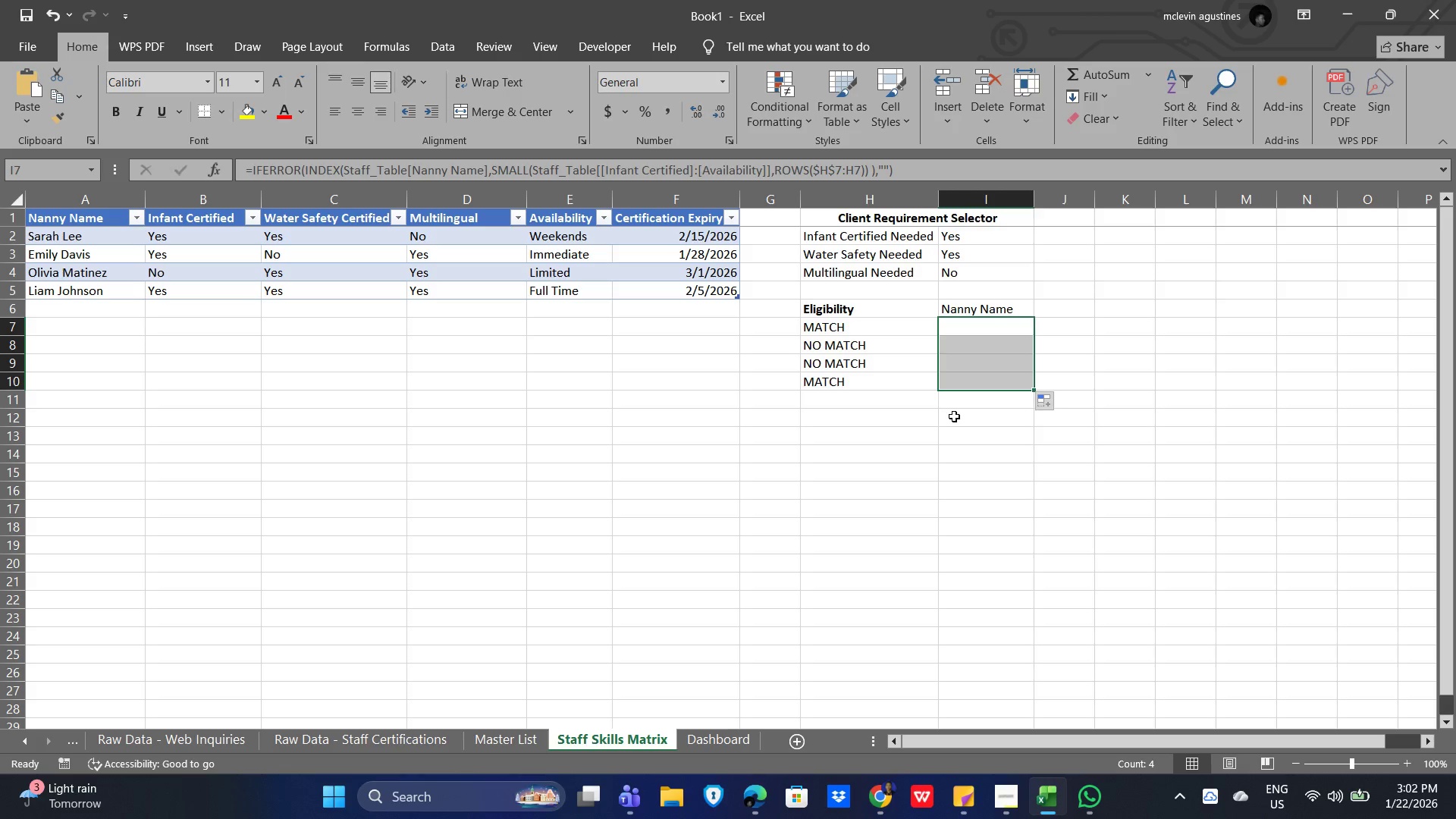 
left_click([881, 413])
 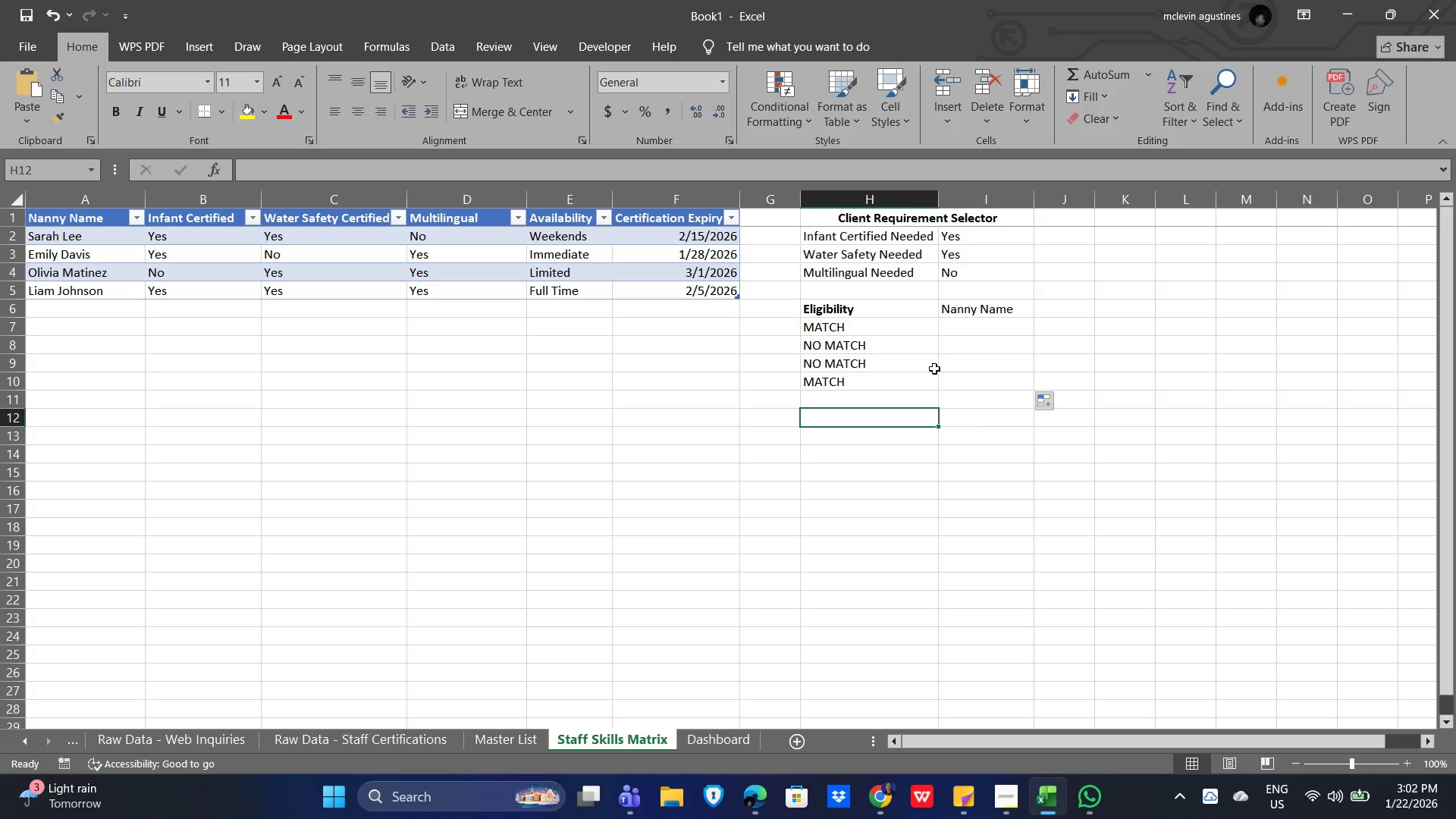 
left_click_drag(start_coordinate=[976, 315], to_coordinate=[976, 319])
 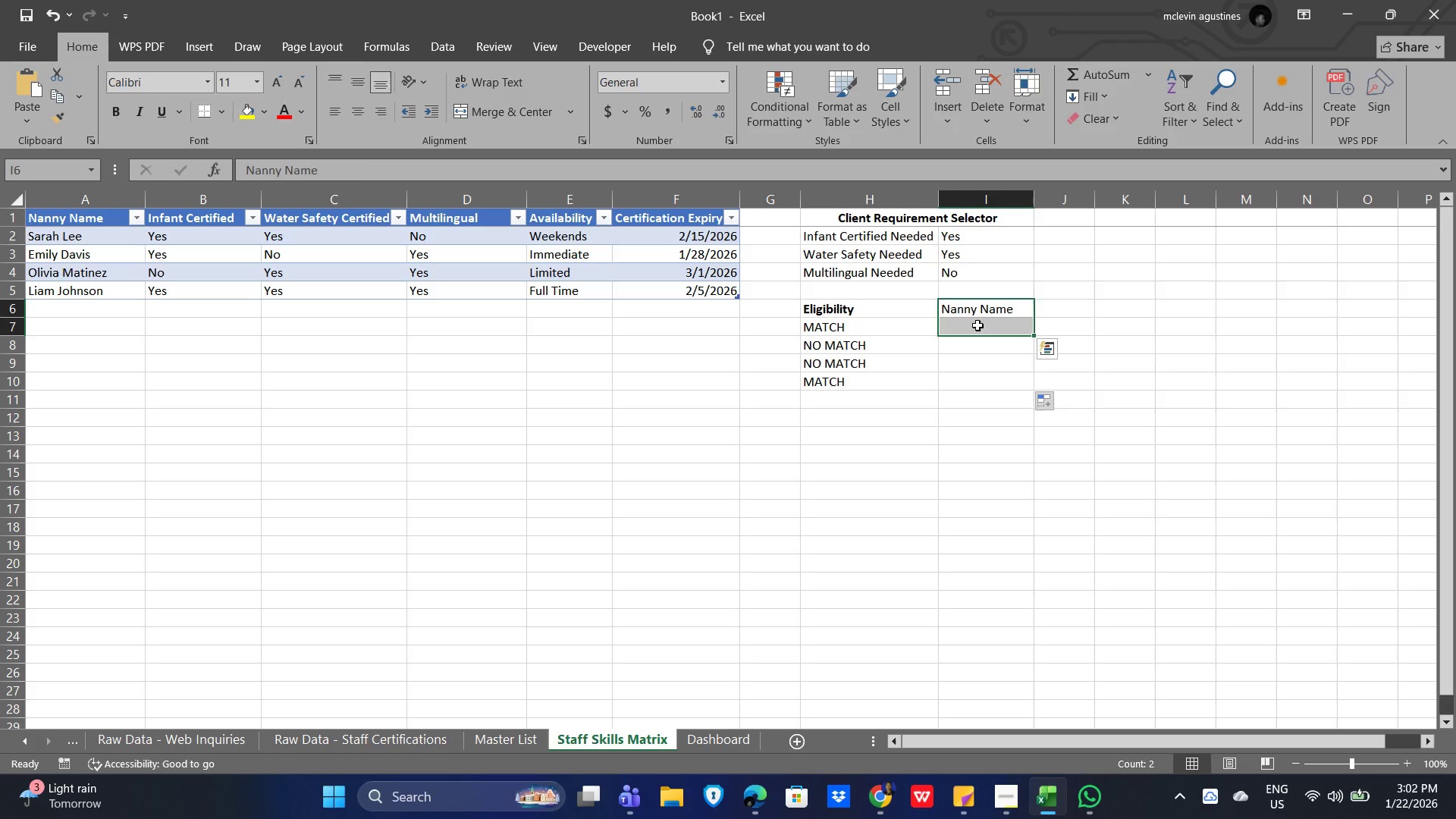 
left_click([977, 325])
 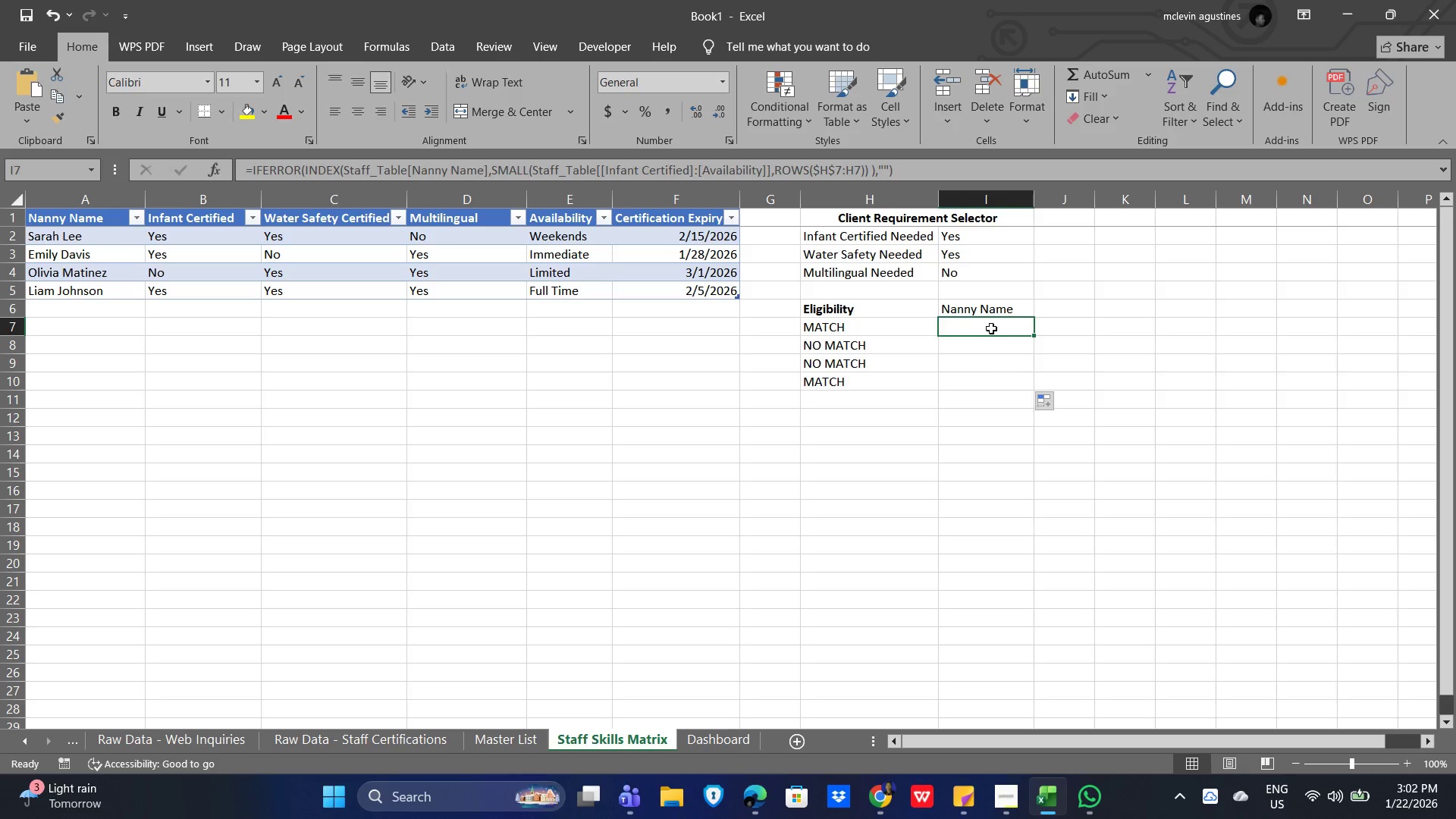 
double_click([991, 328])
 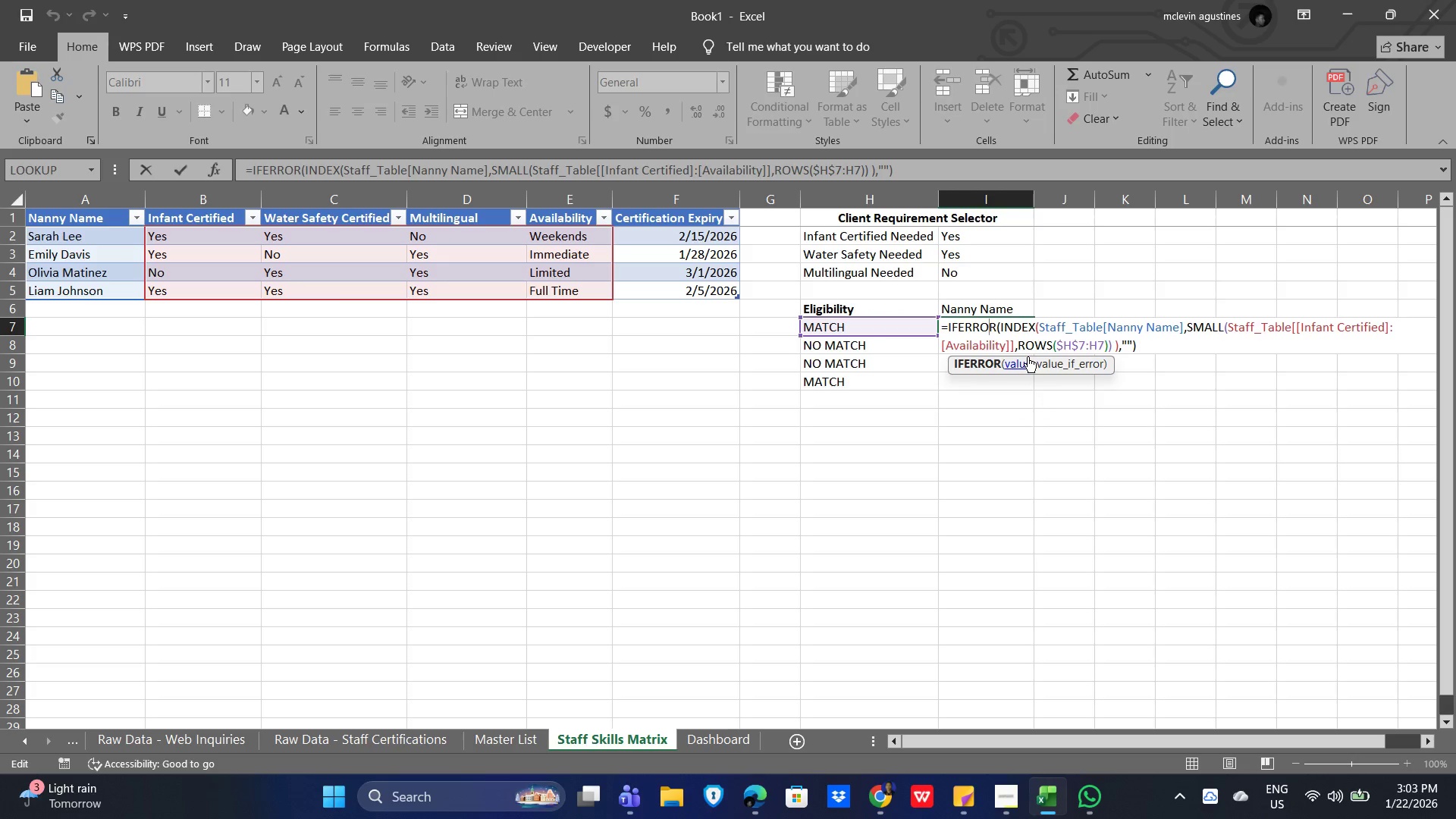 
wait(5.61)
 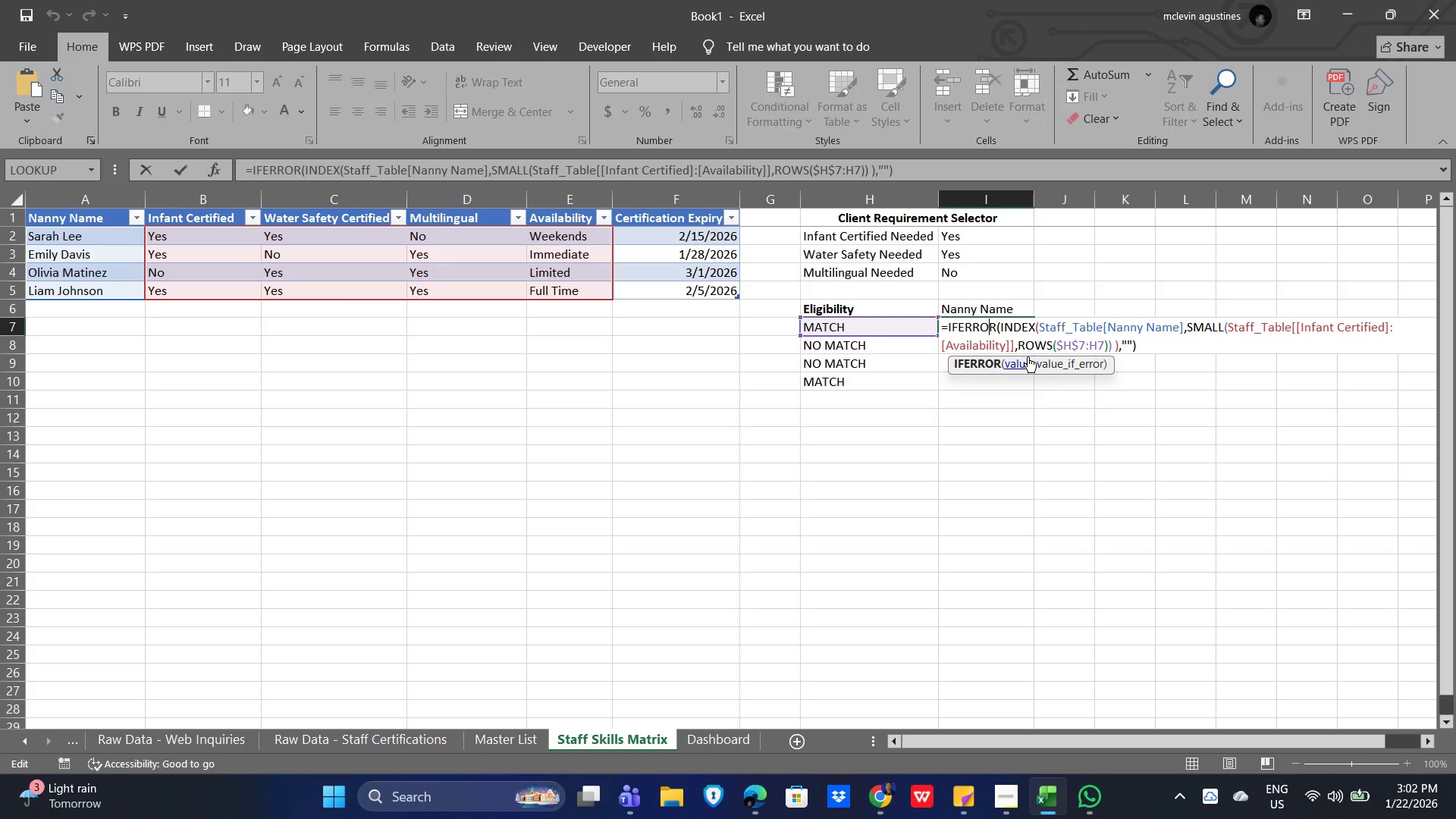 
key(NumpadEnter)
 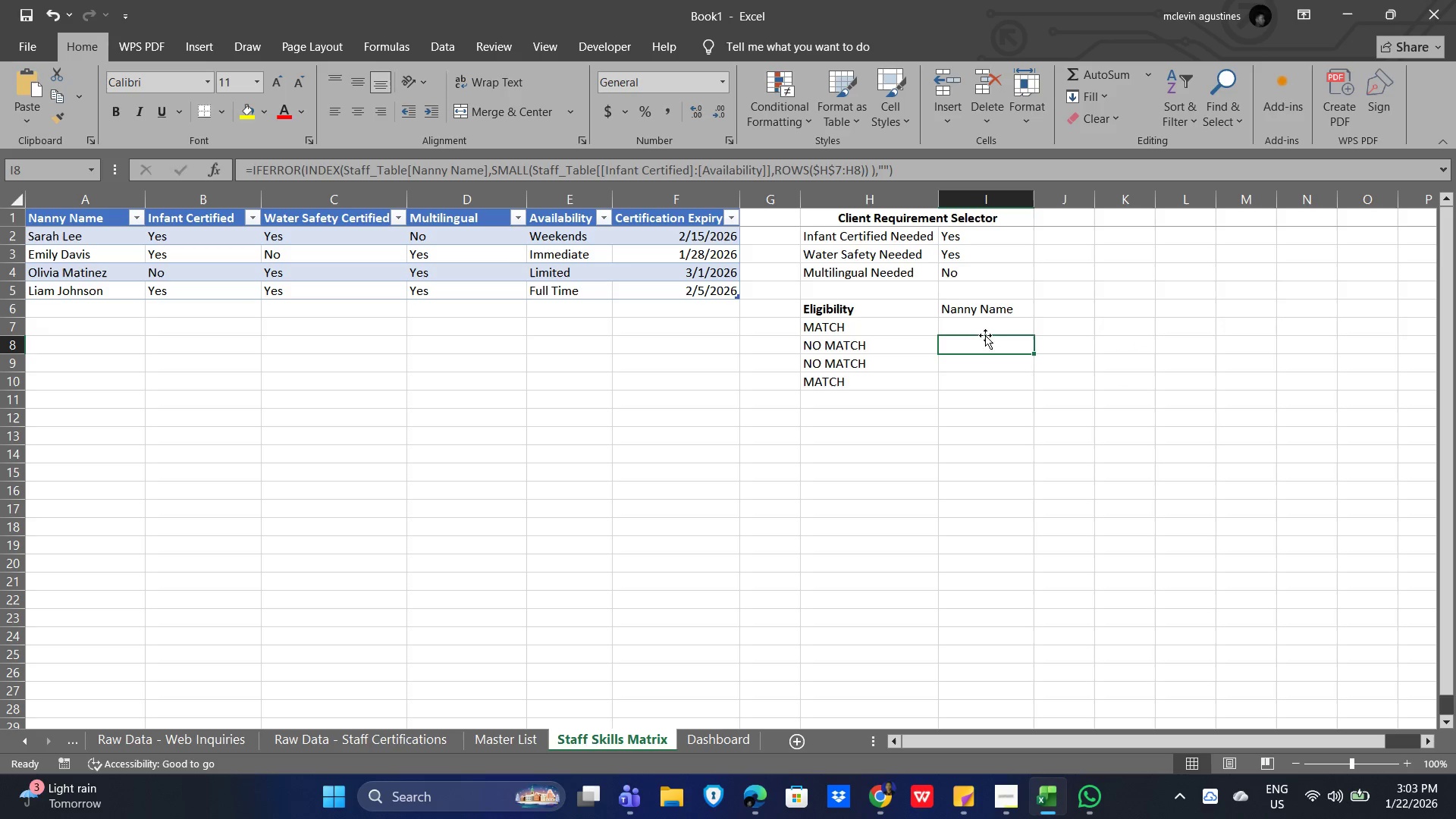 
left_click([1002, 310])
 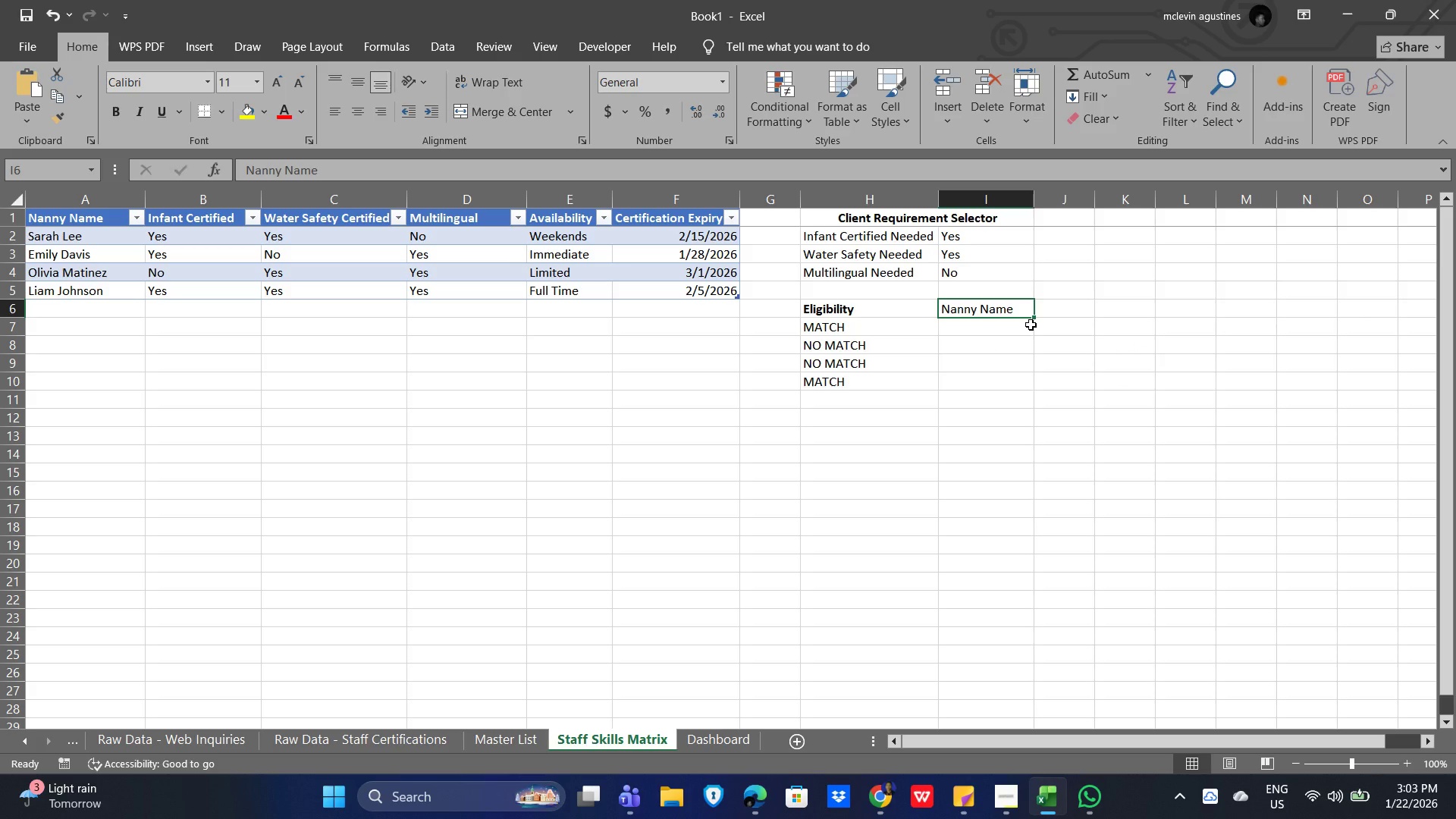 
key(Delete)
 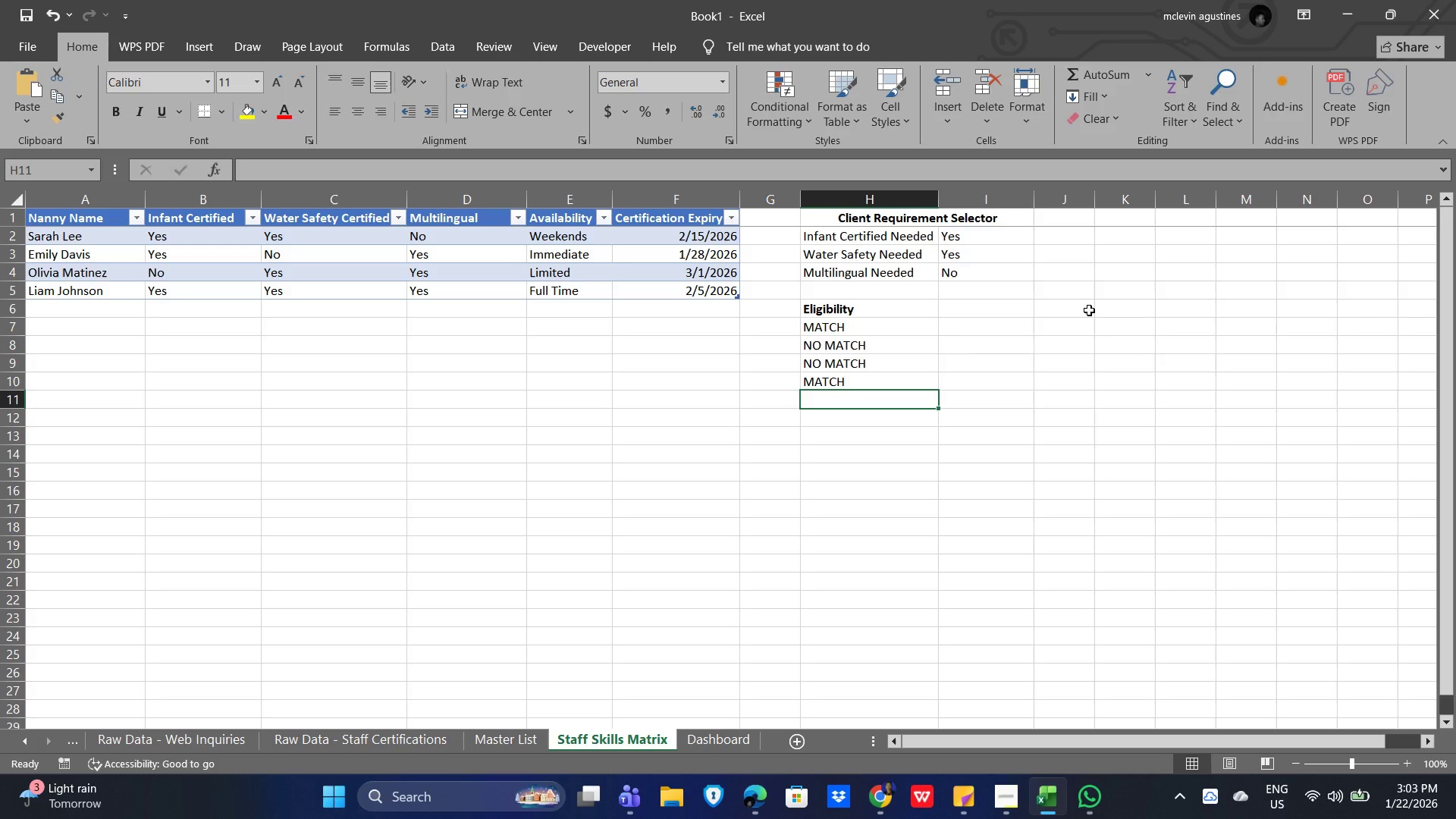 
left_click([987, 324])
 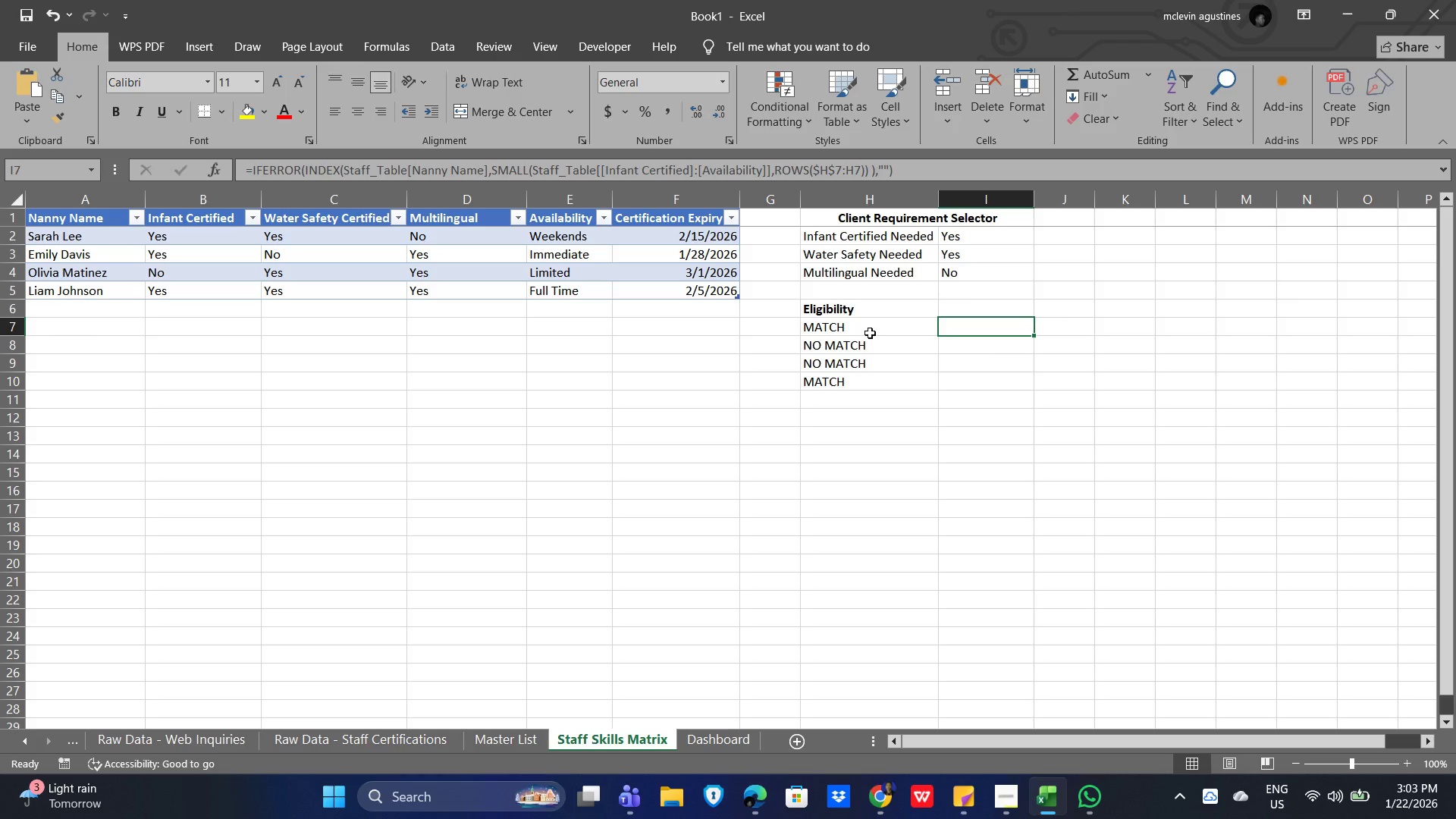 
double_click([984, 328])
 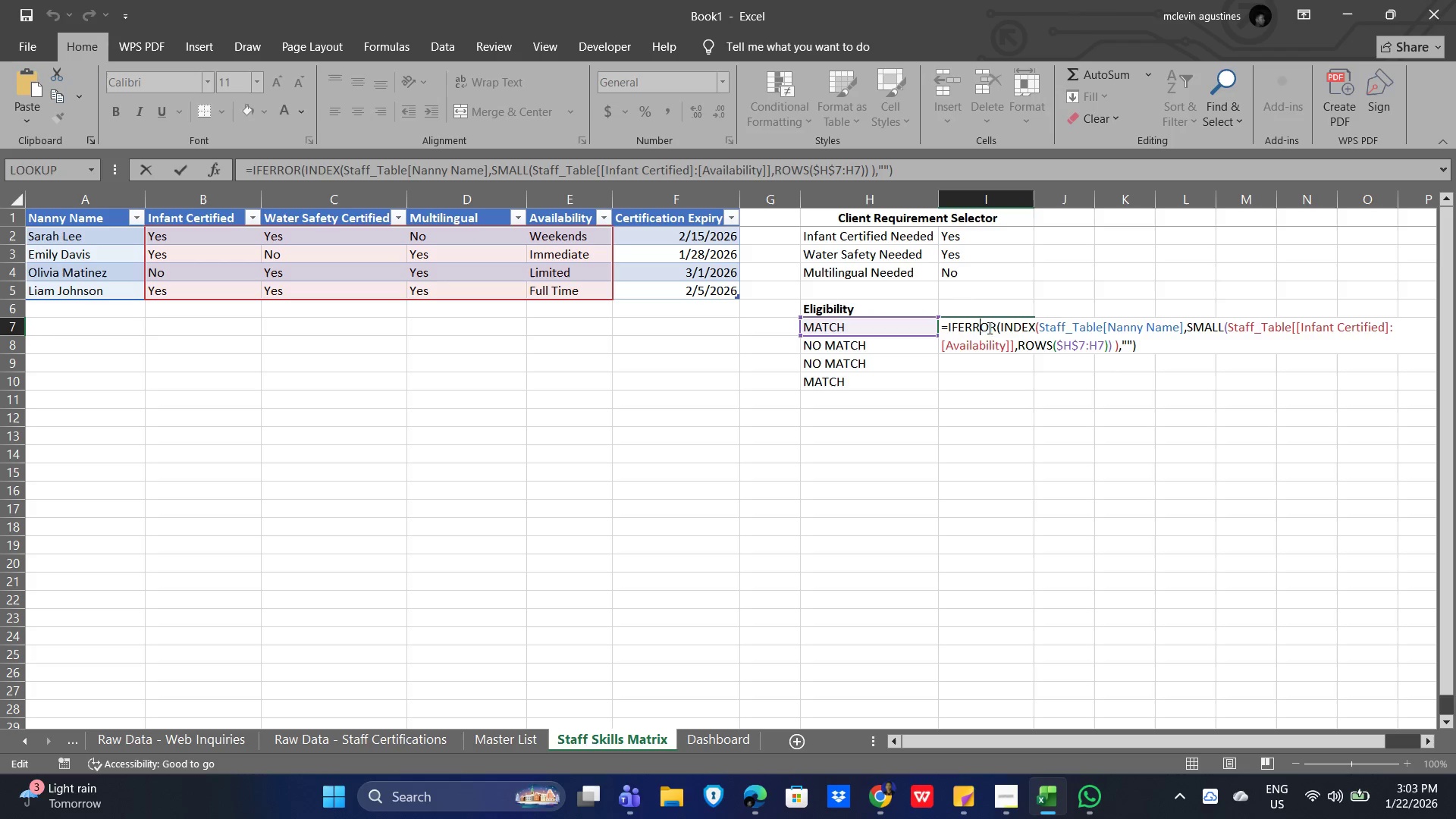 
mouse_move([1034, 344])
 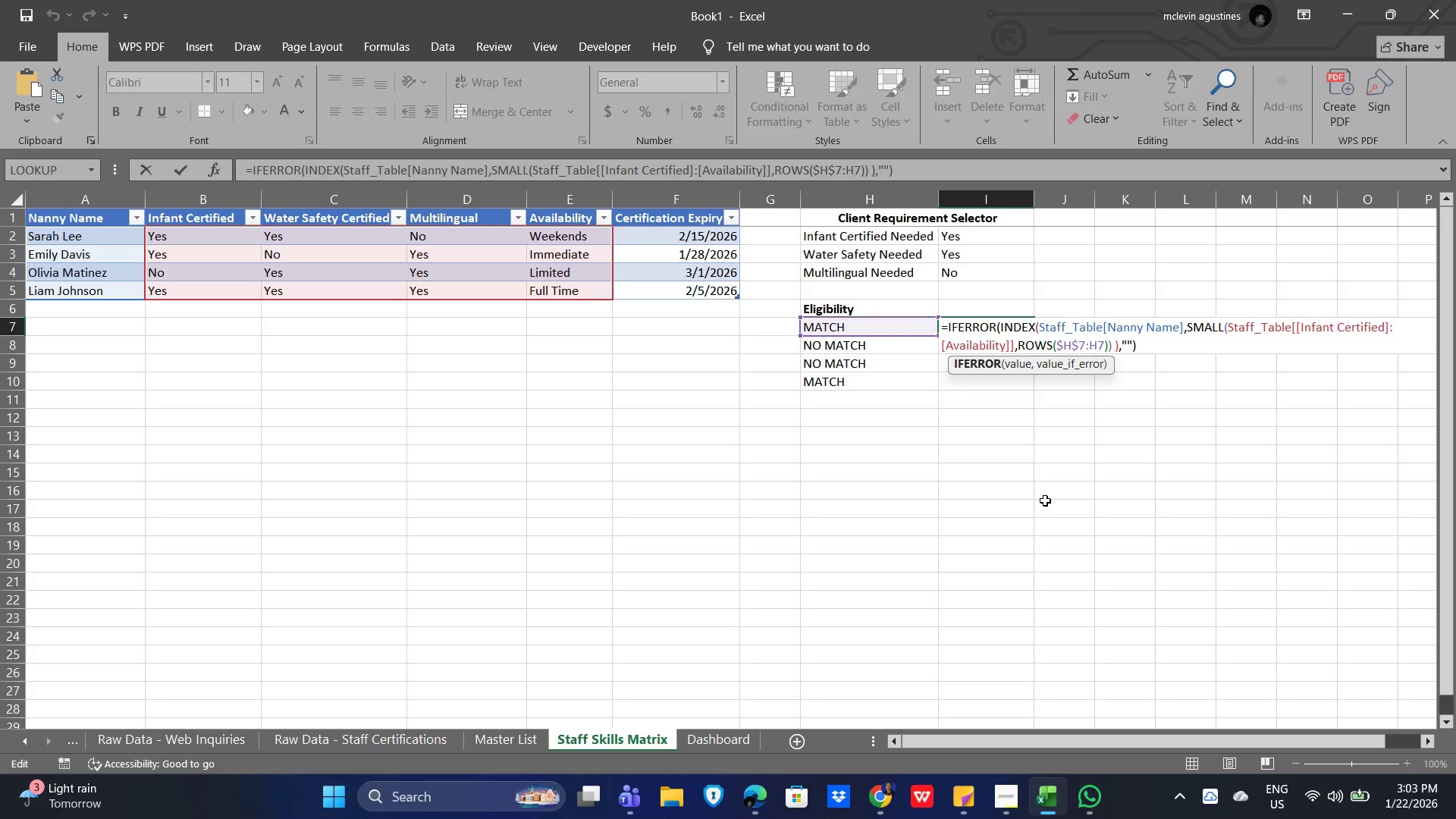 
key(Enter)
 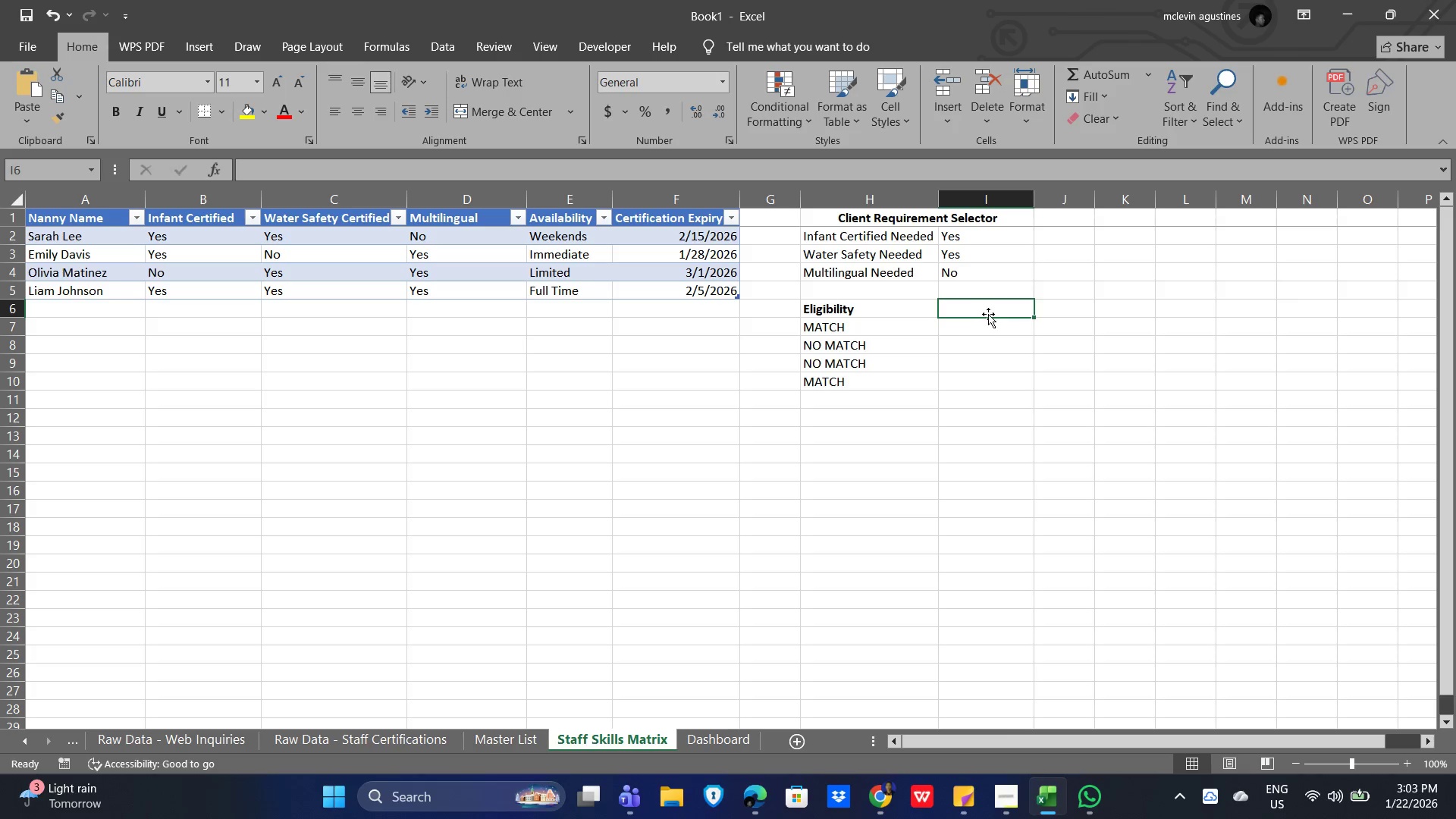 
wait(32.17)
 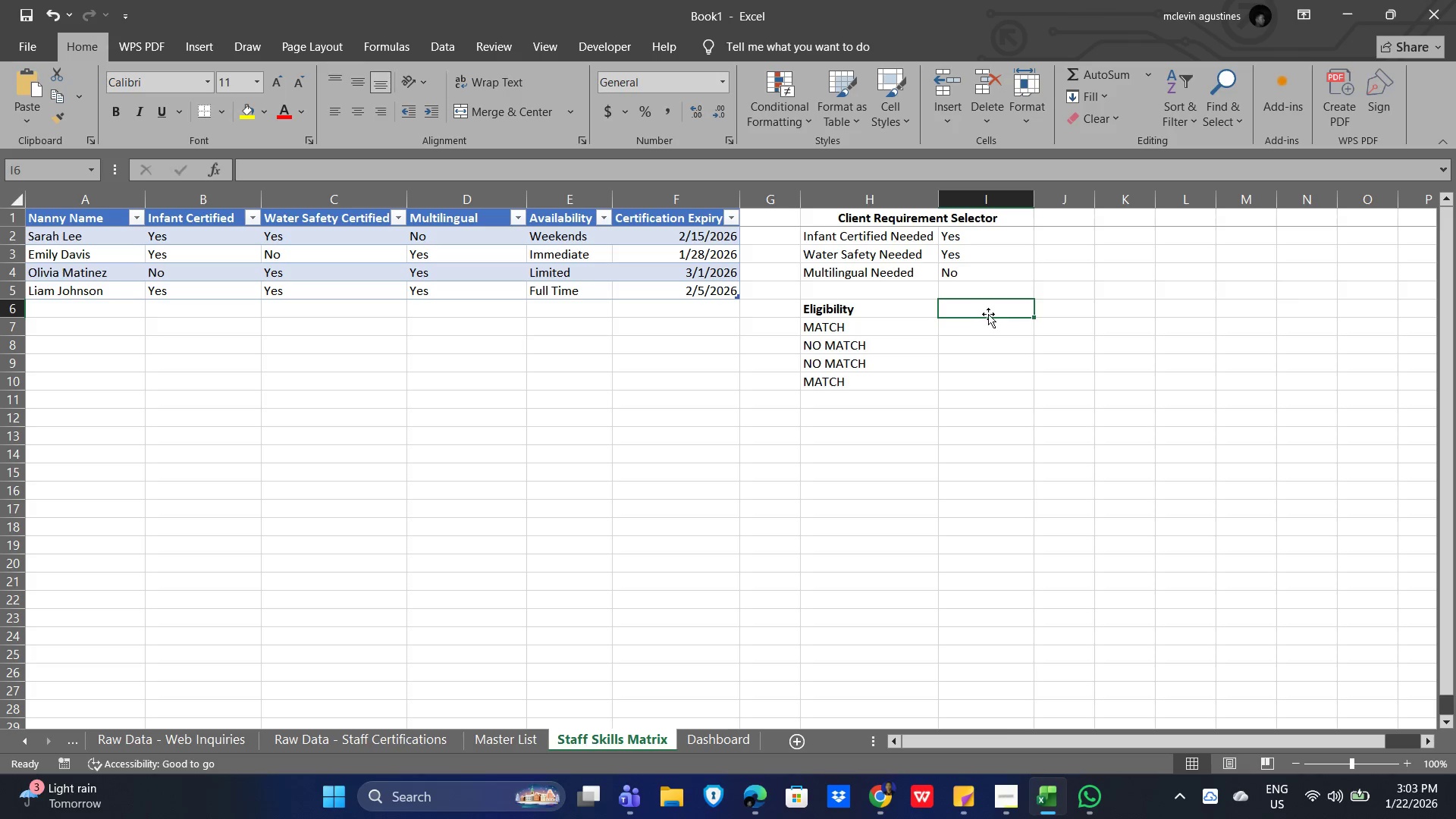 
left_click([997, 239])
 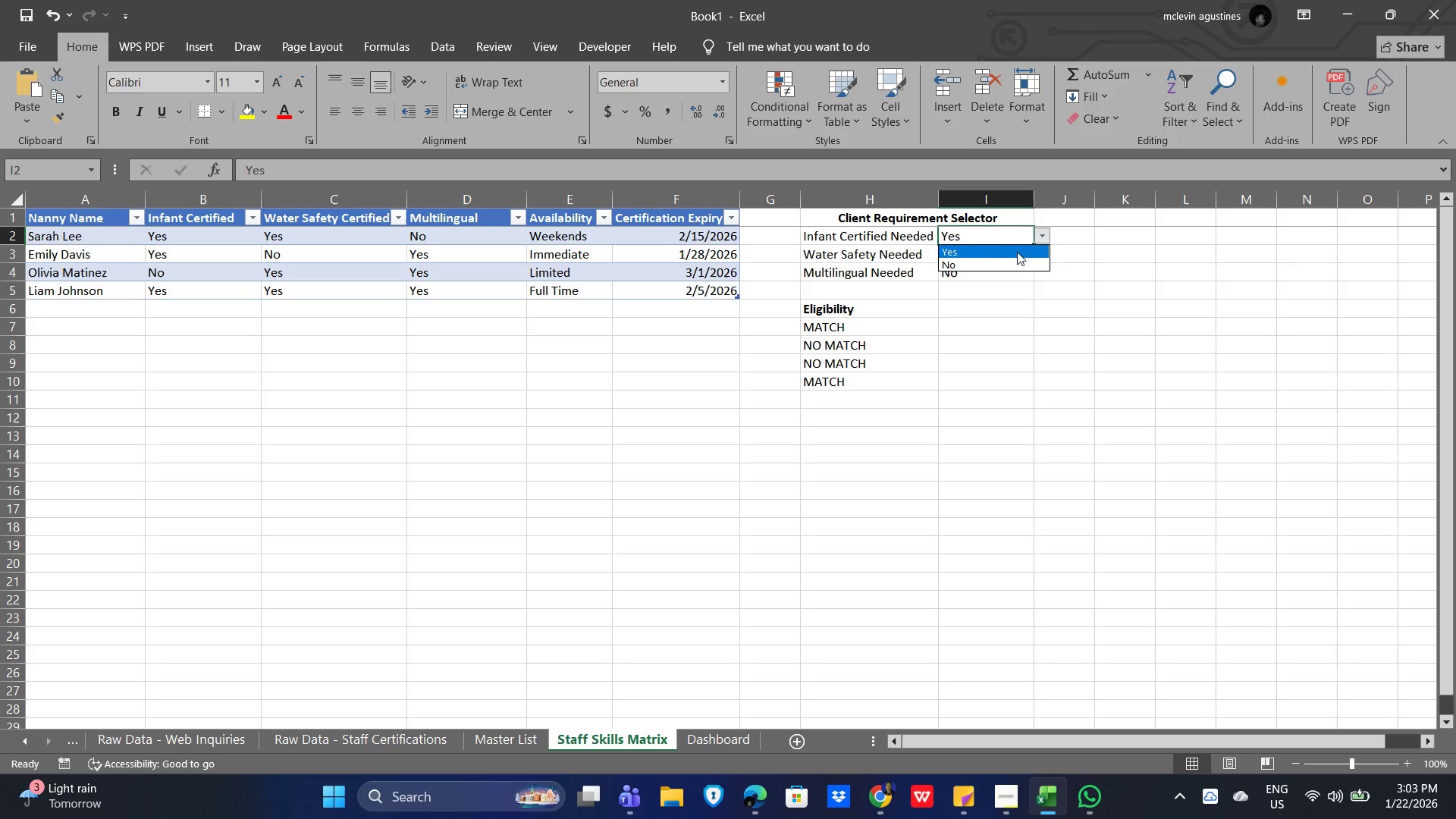 
left_click([1000, 262])
 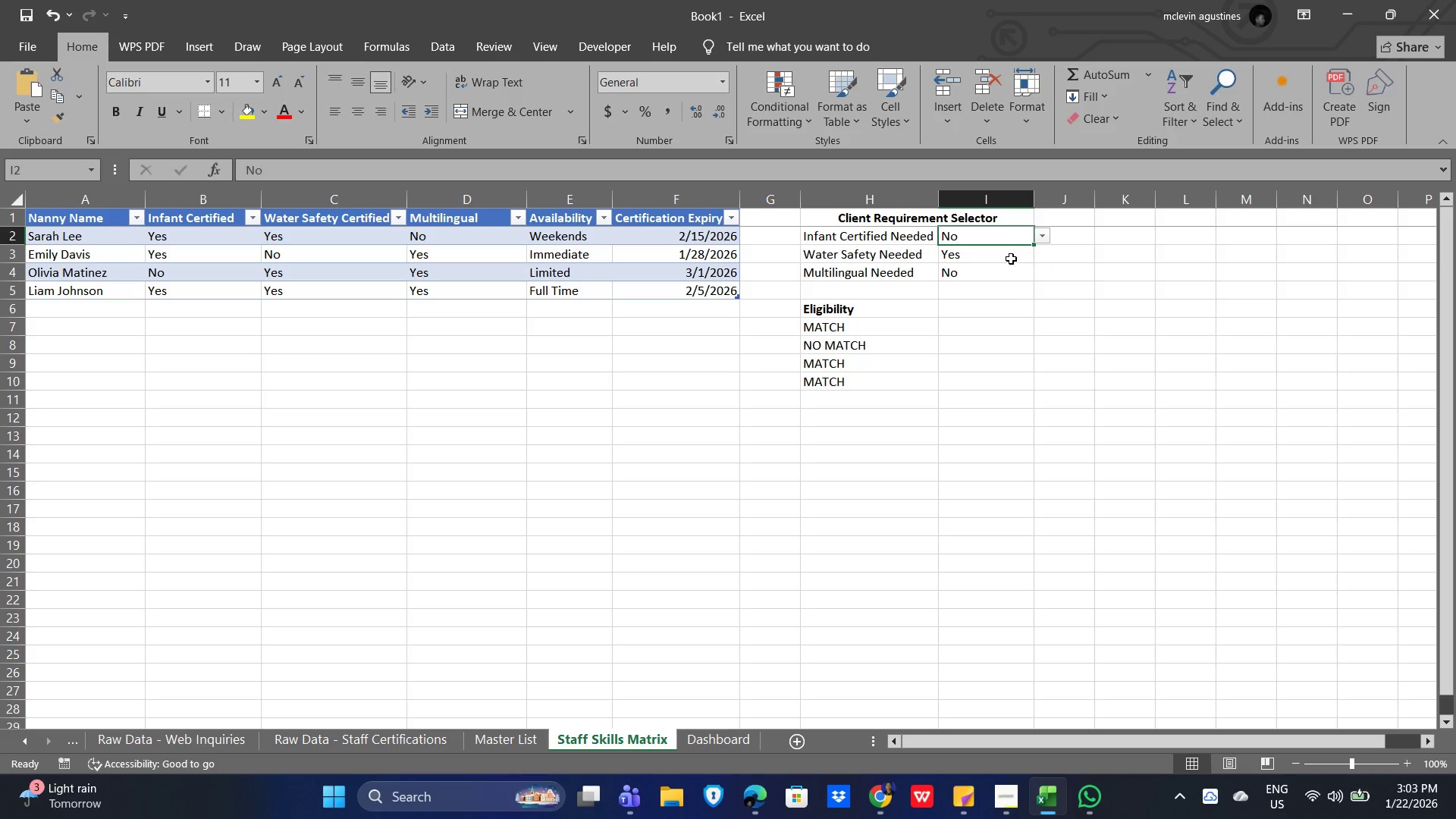 
left_click([1044, 232])
 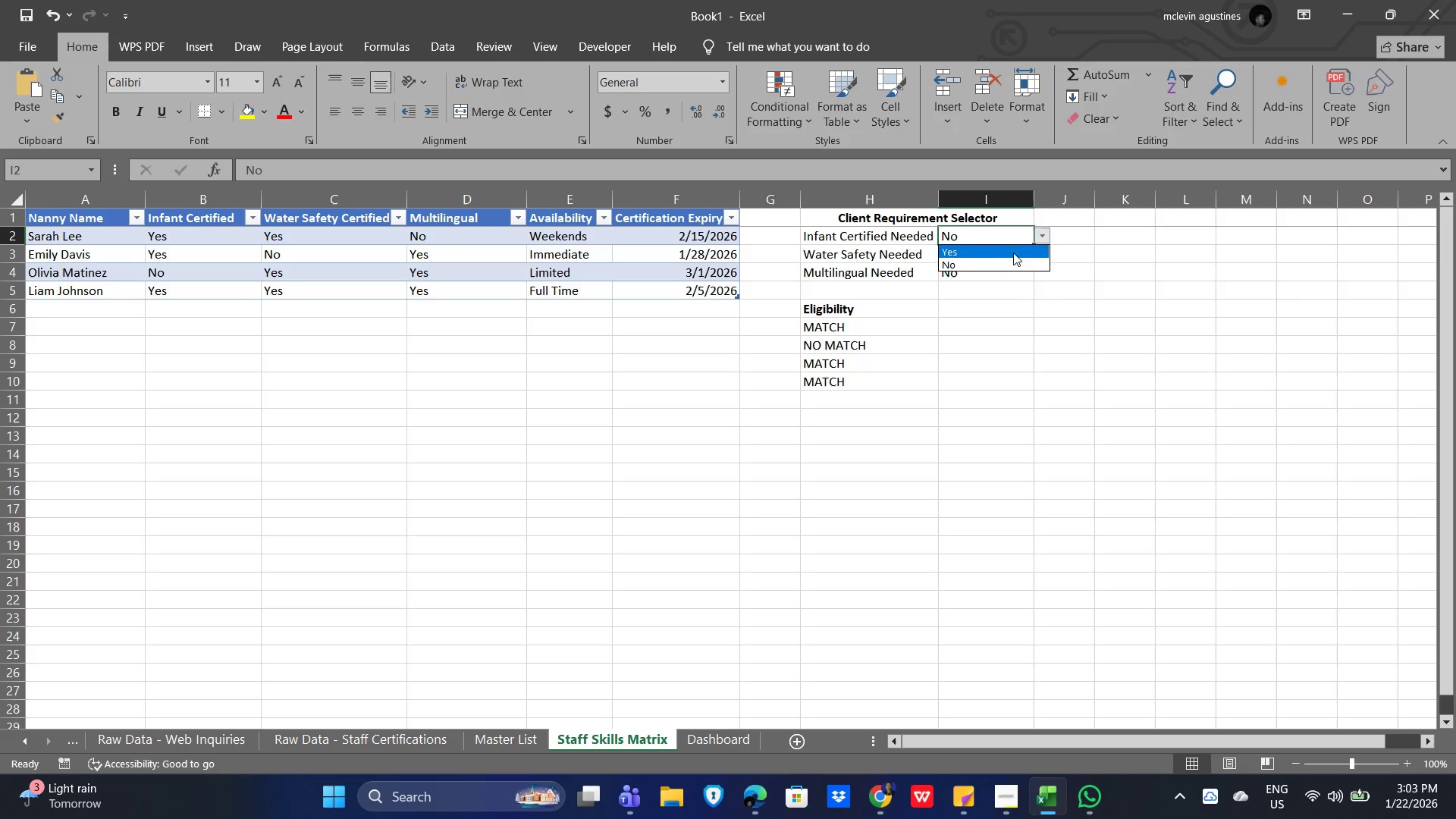 
left_click([1013, 252])
 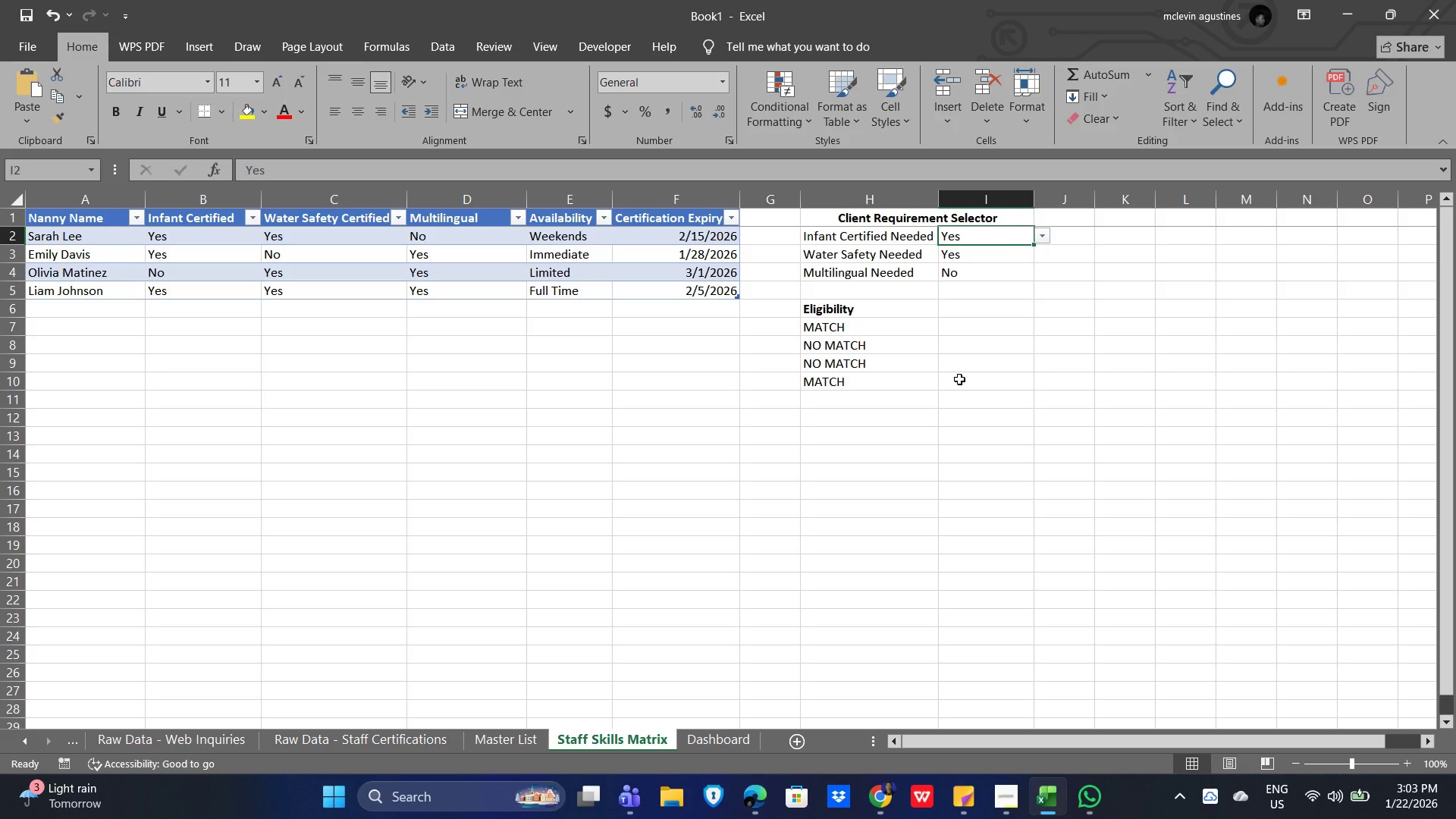 
left_click([959, 379])
 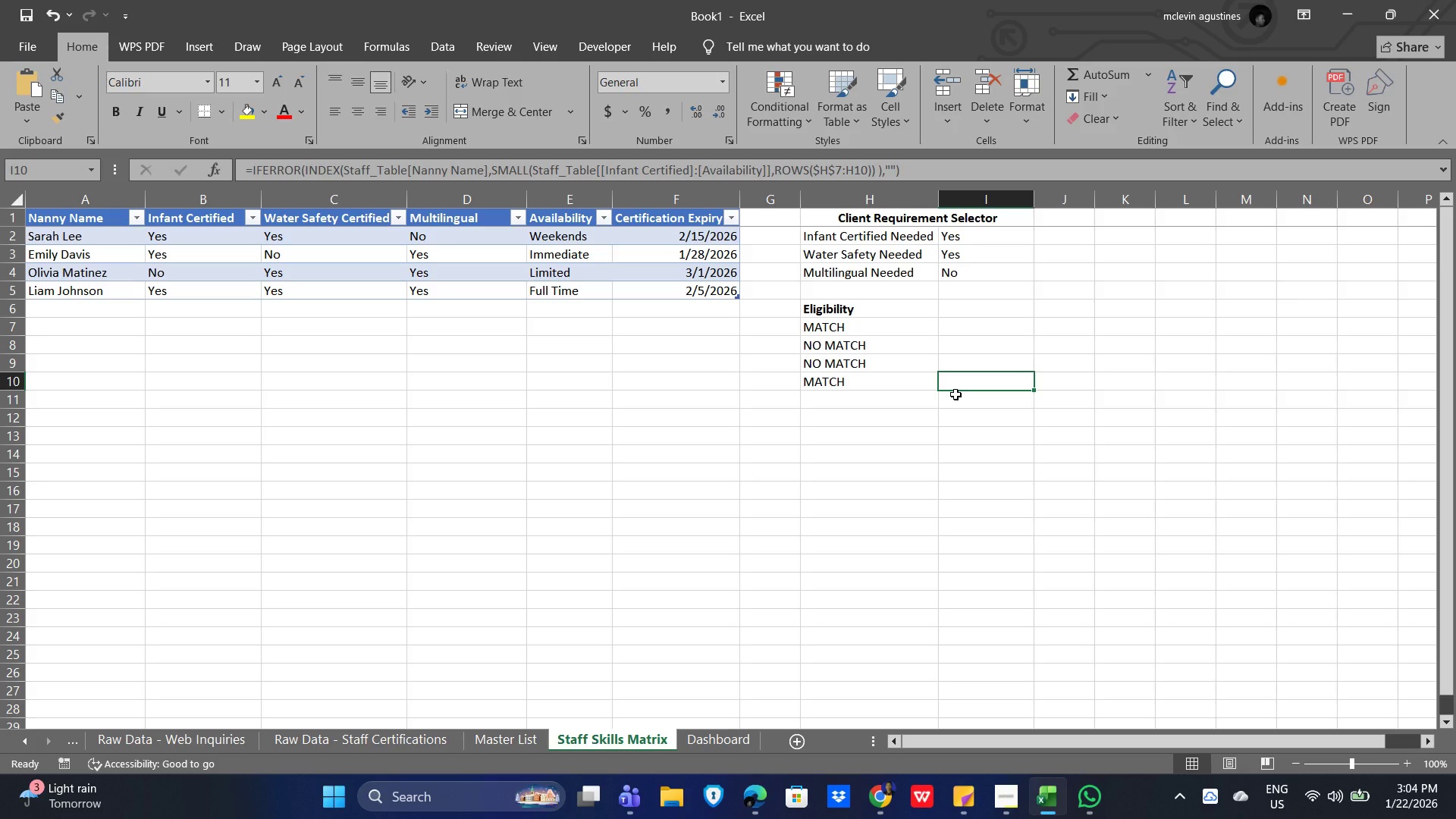 
wait(7.97)
 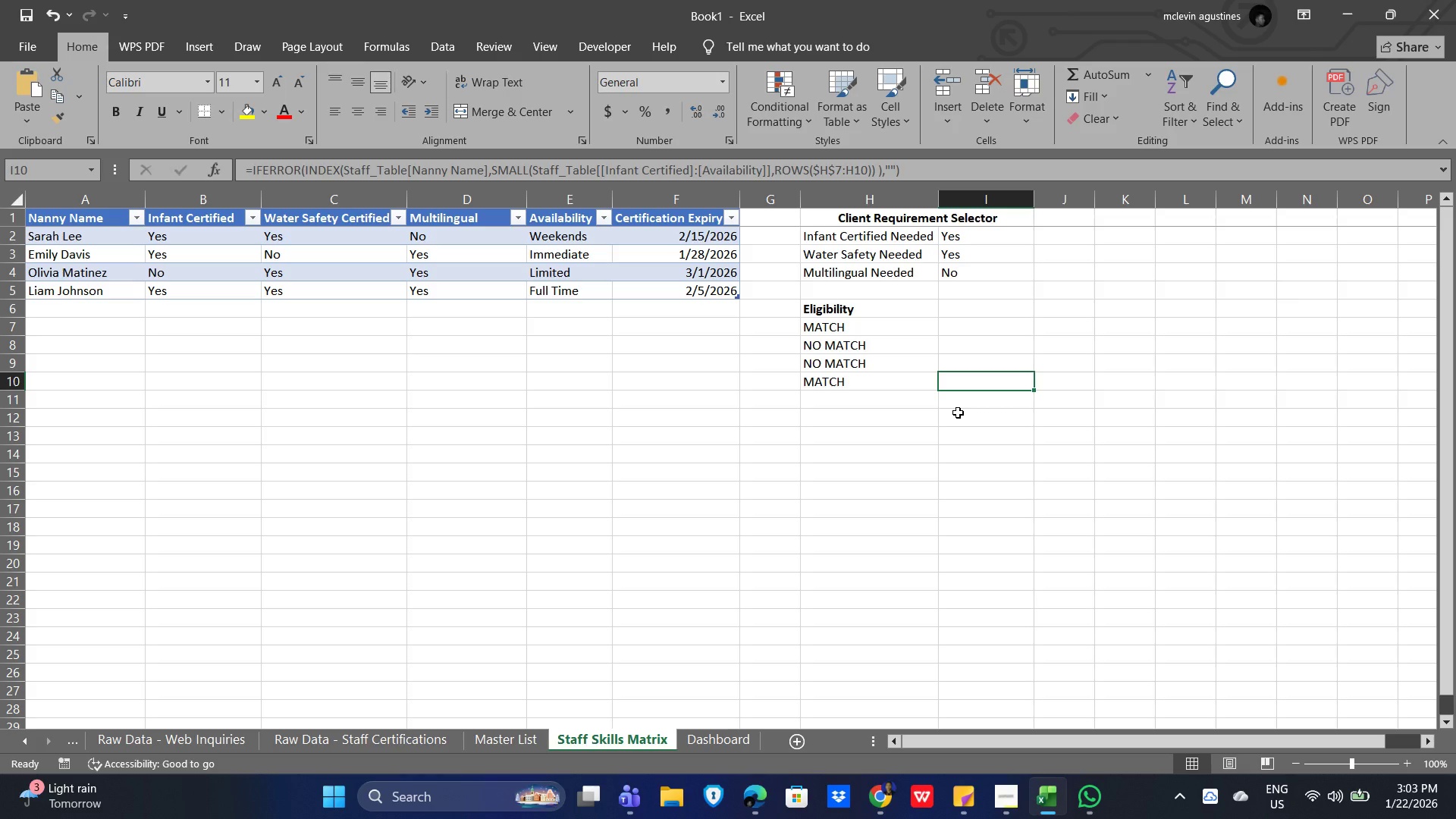 
left_click_drag(start_coordinate=[850, 325], to_coordinate=[861, 386])
 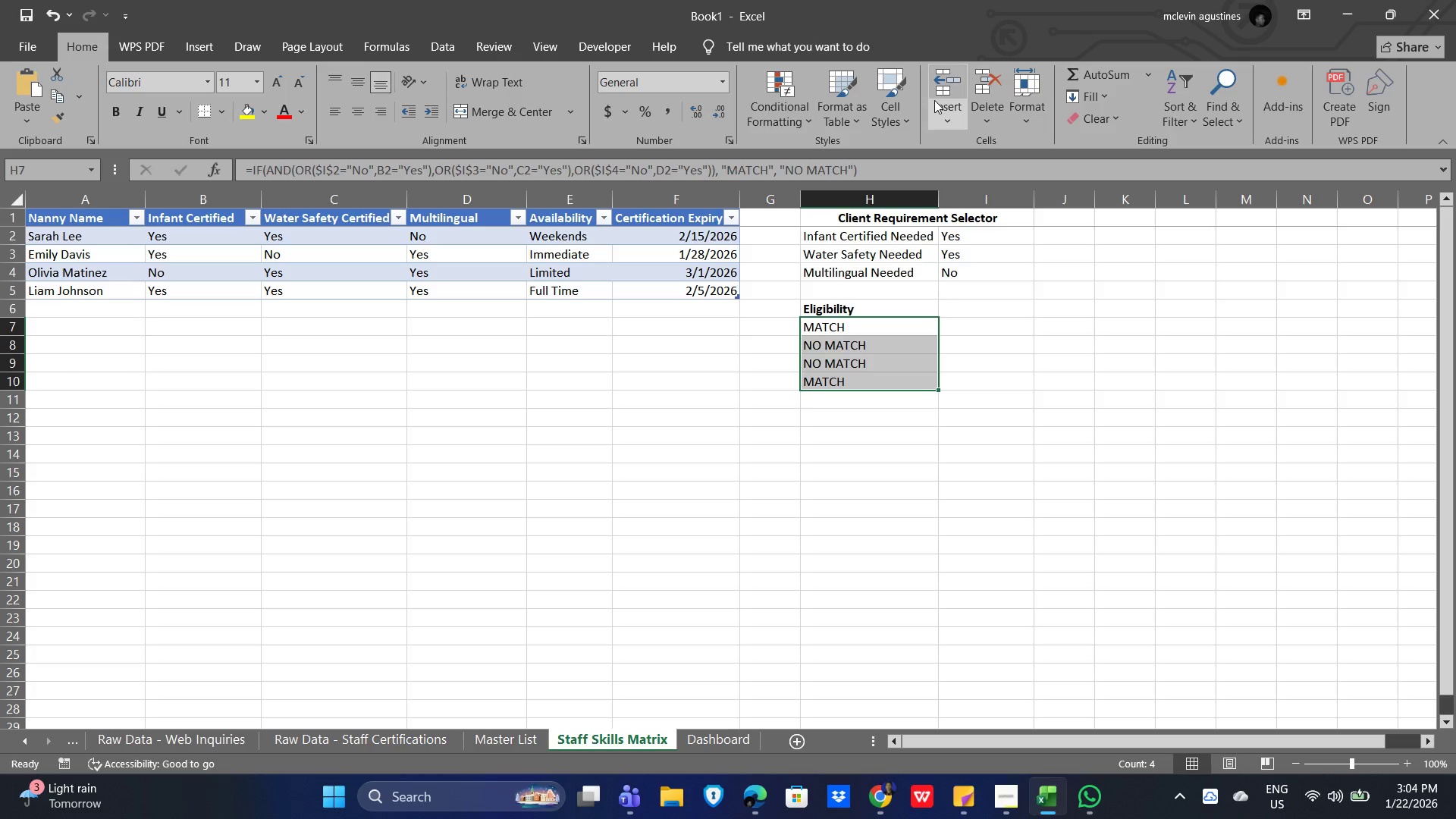 
left_click([789, 123])
 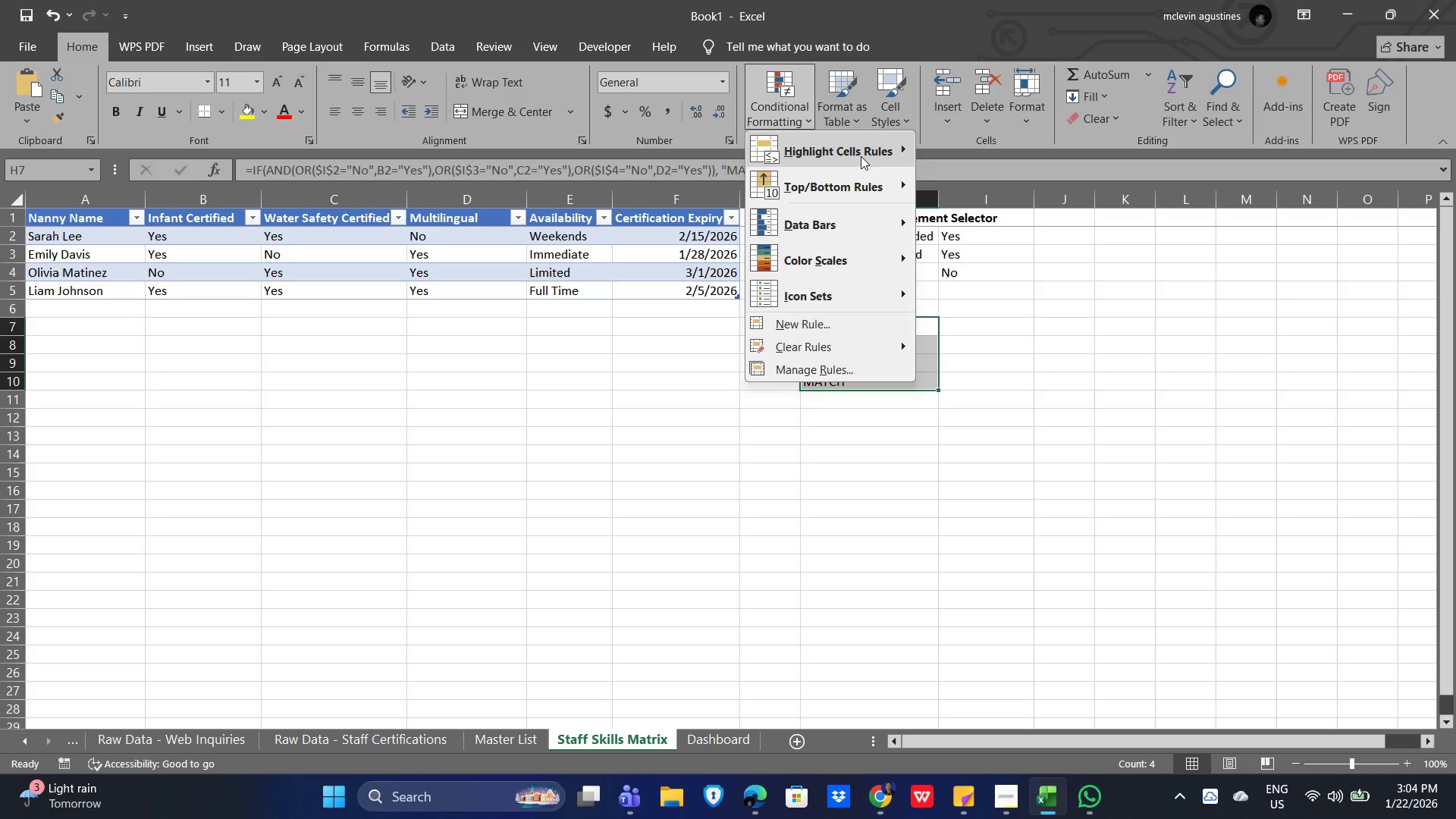 
left_click([865, 145])
 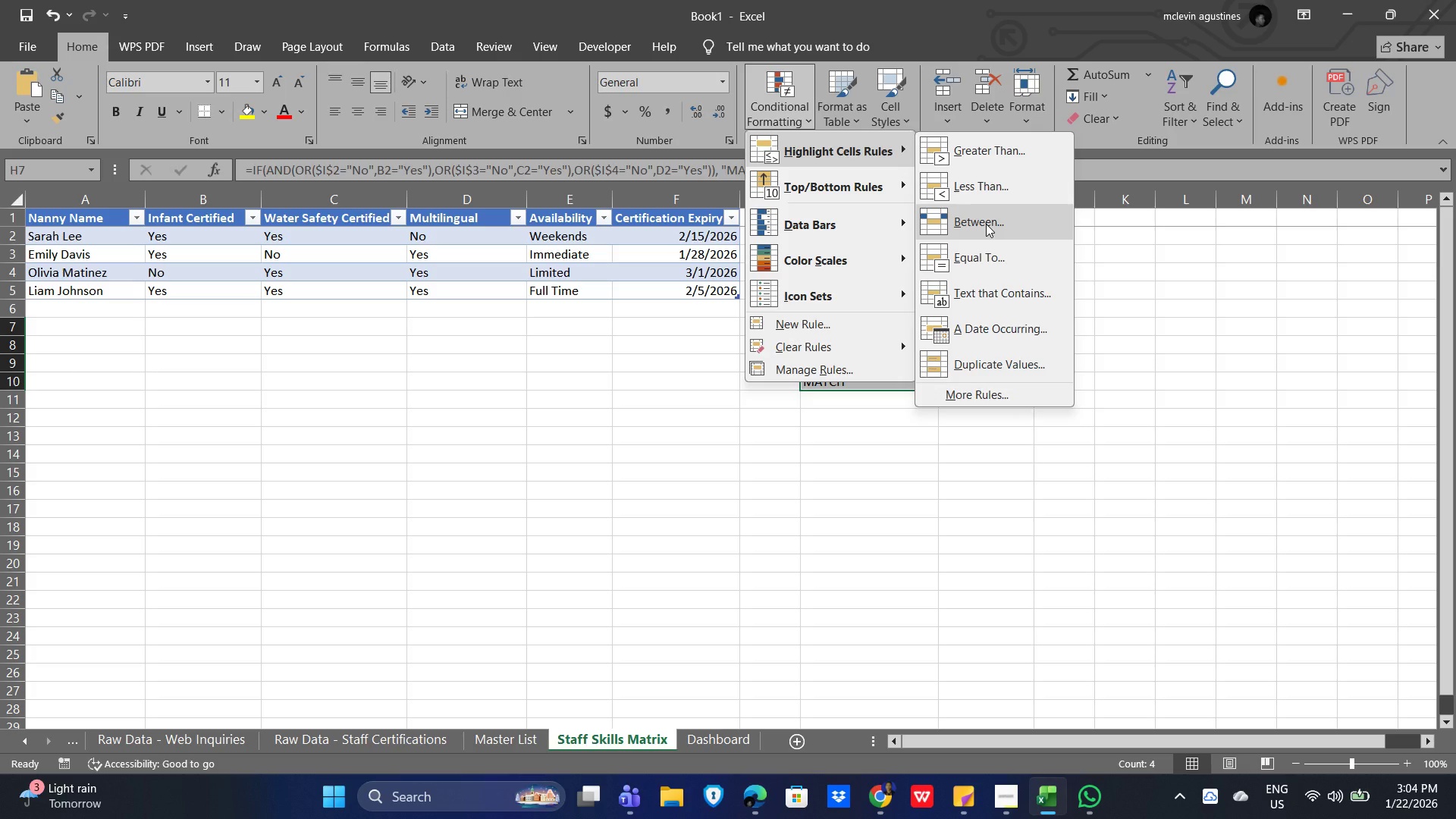 
wait(9.95)
 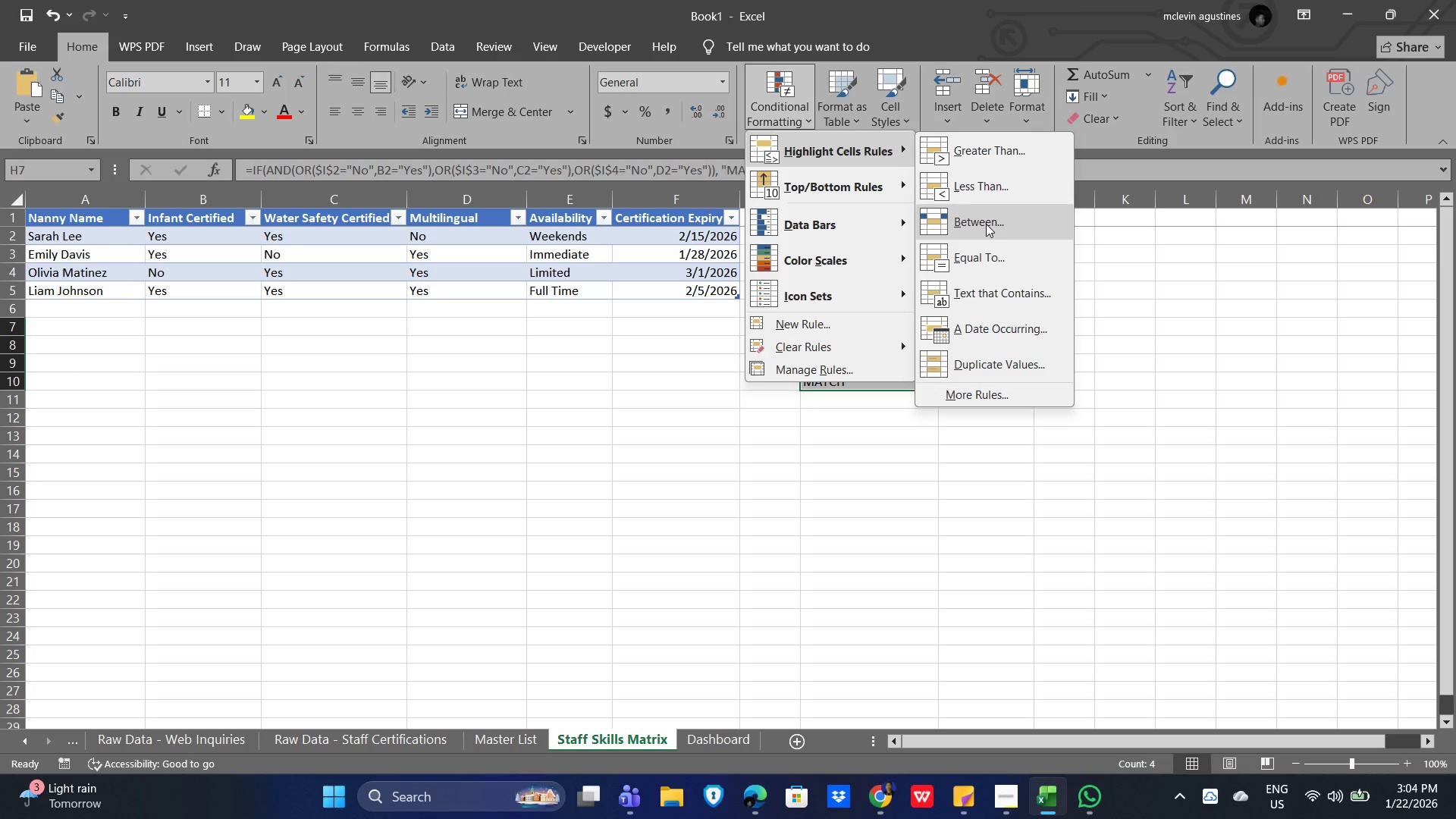 
left_click([839, 325])
 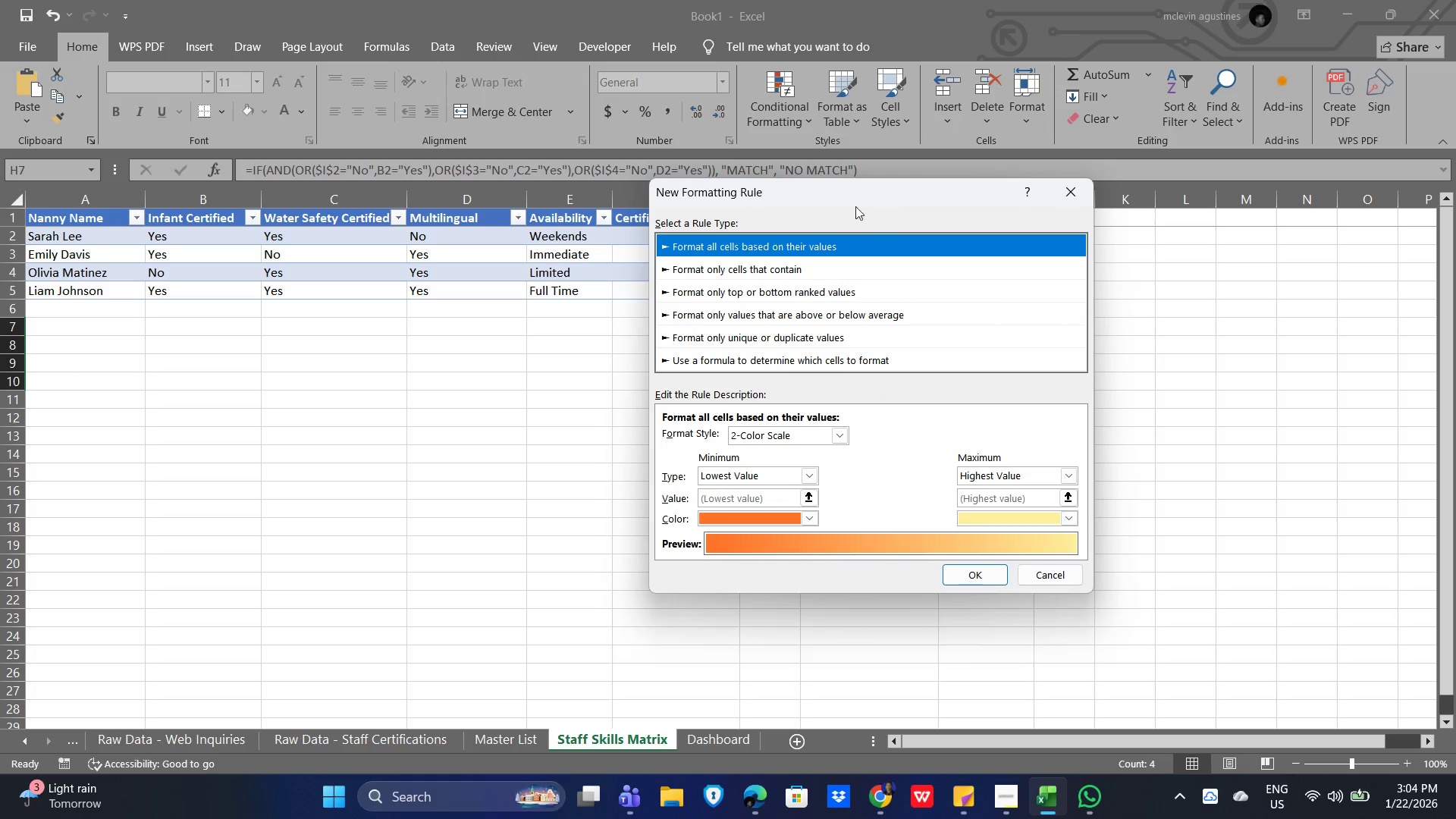 
left_click_drag(start_coordinate=[836, 189], to_coordinate=[934, 153])
 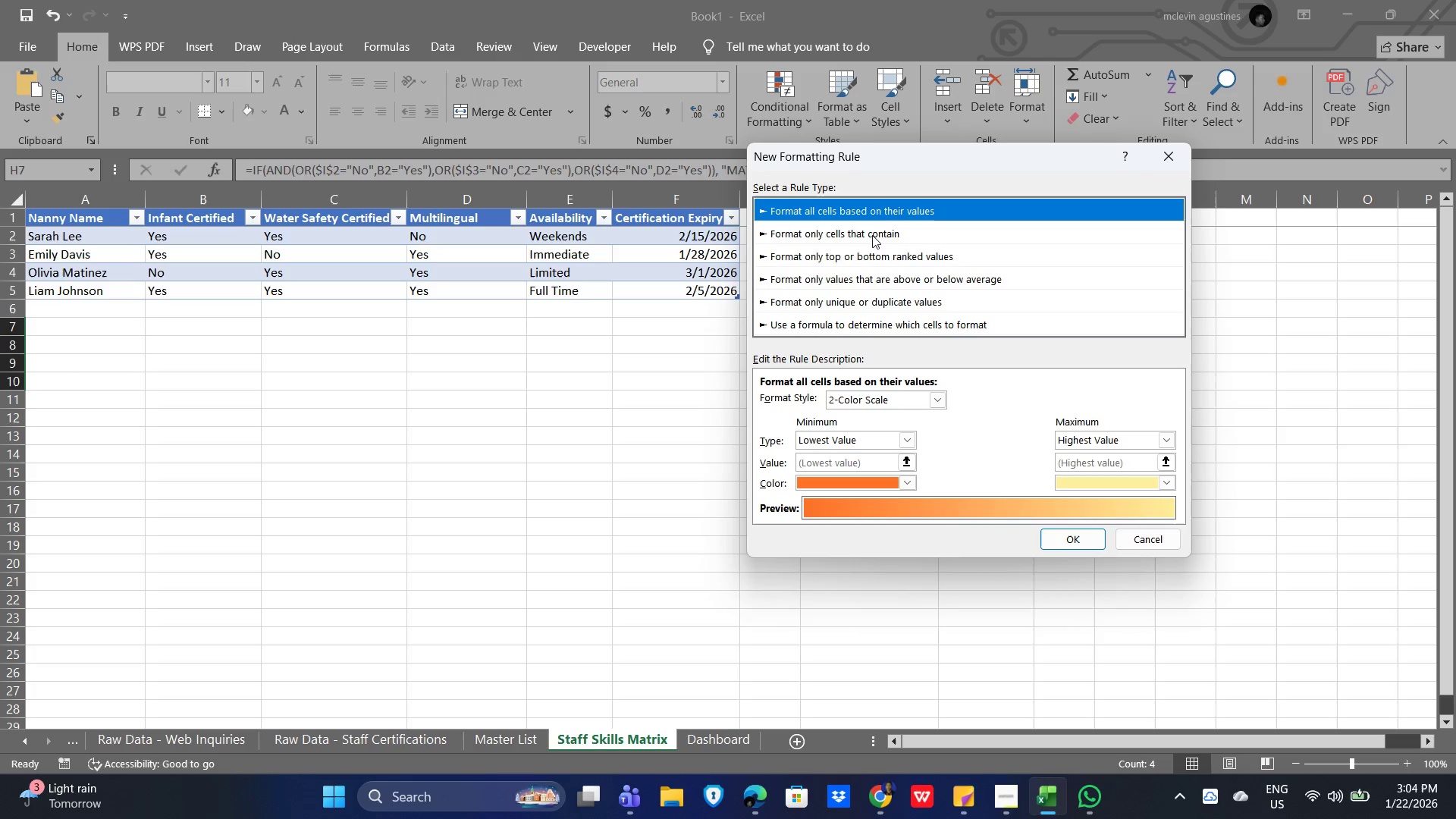 
wait(11.2)
 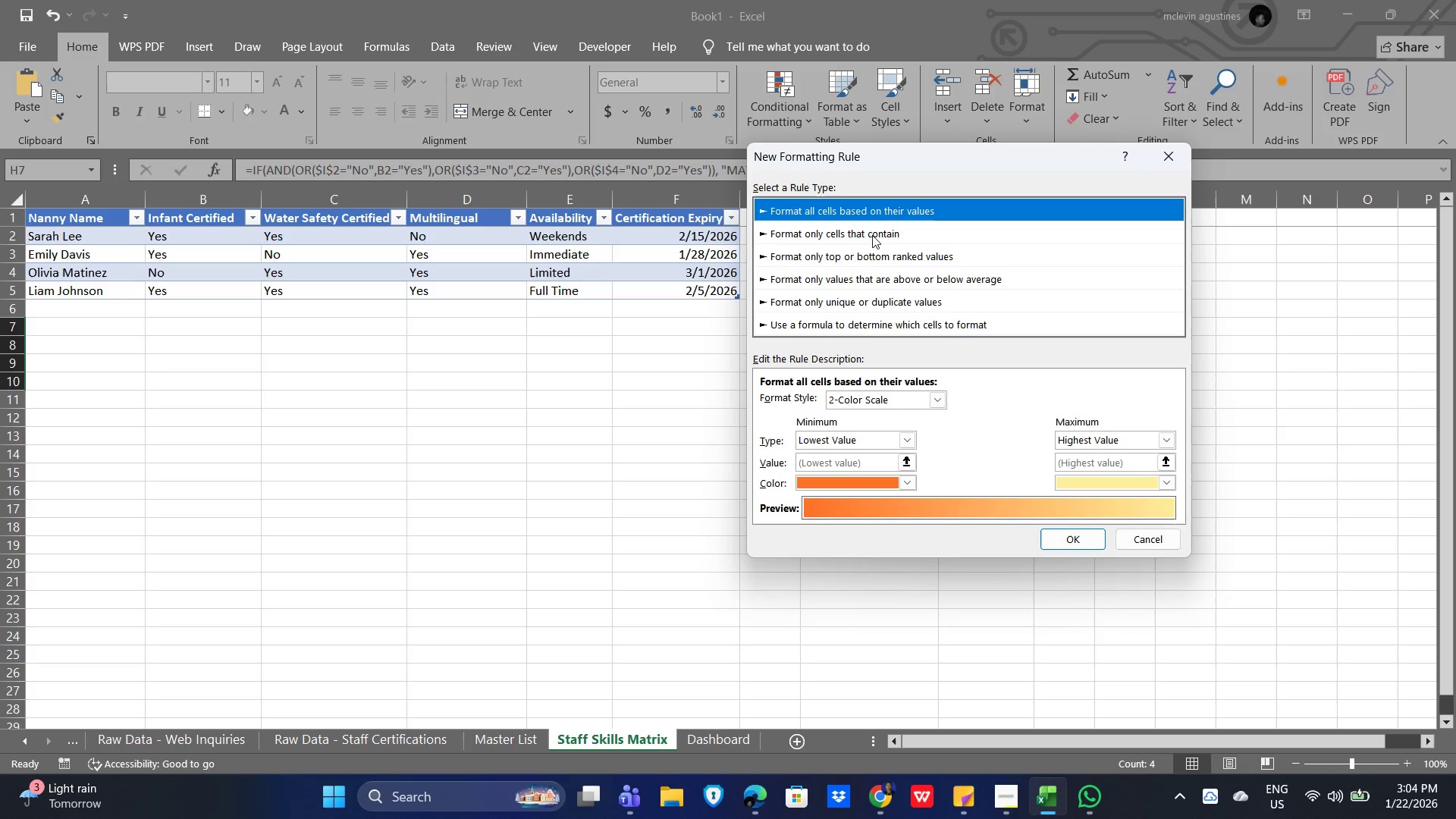 
left_click([874, 237])
 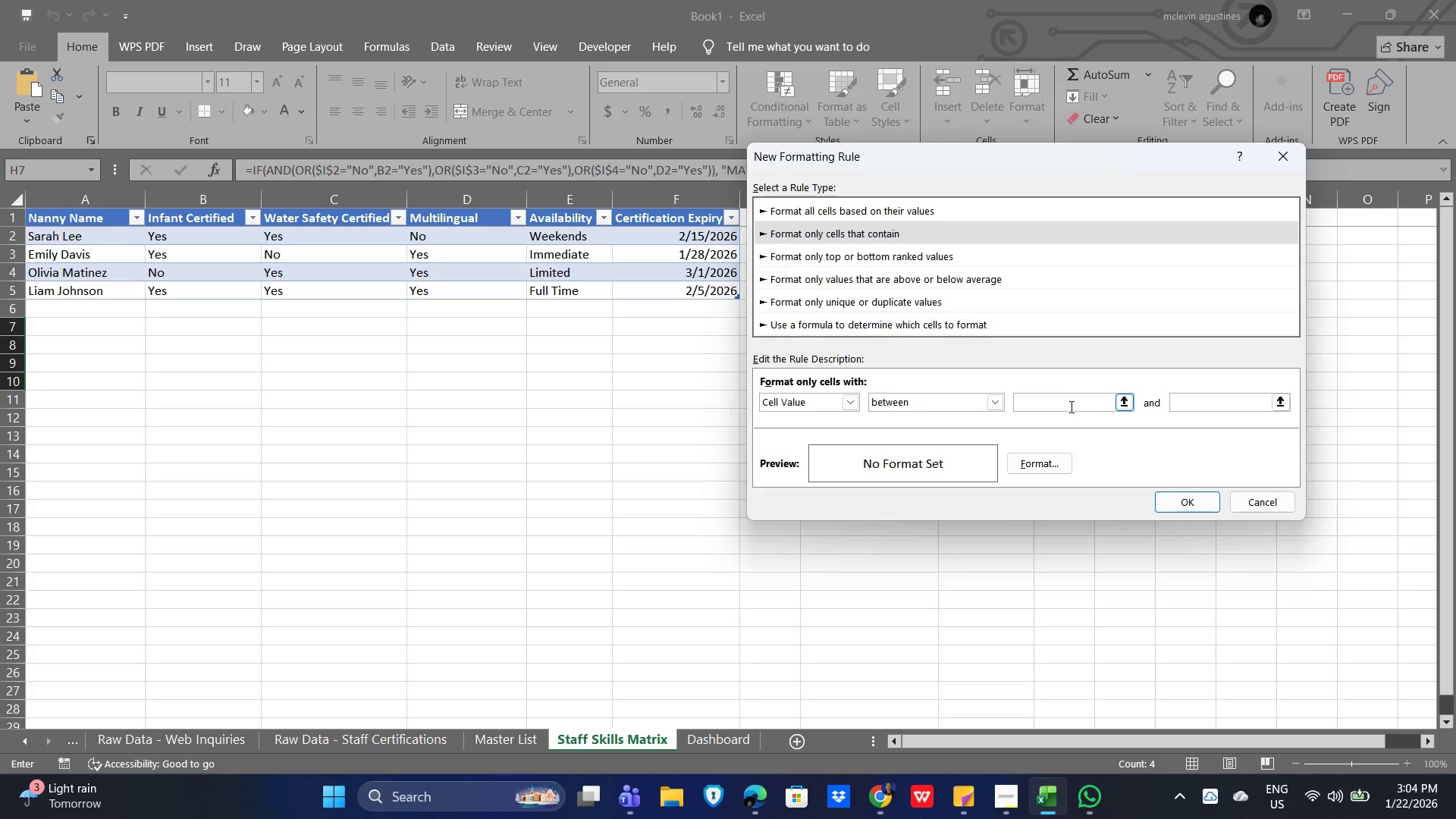 
wait(12.62)
 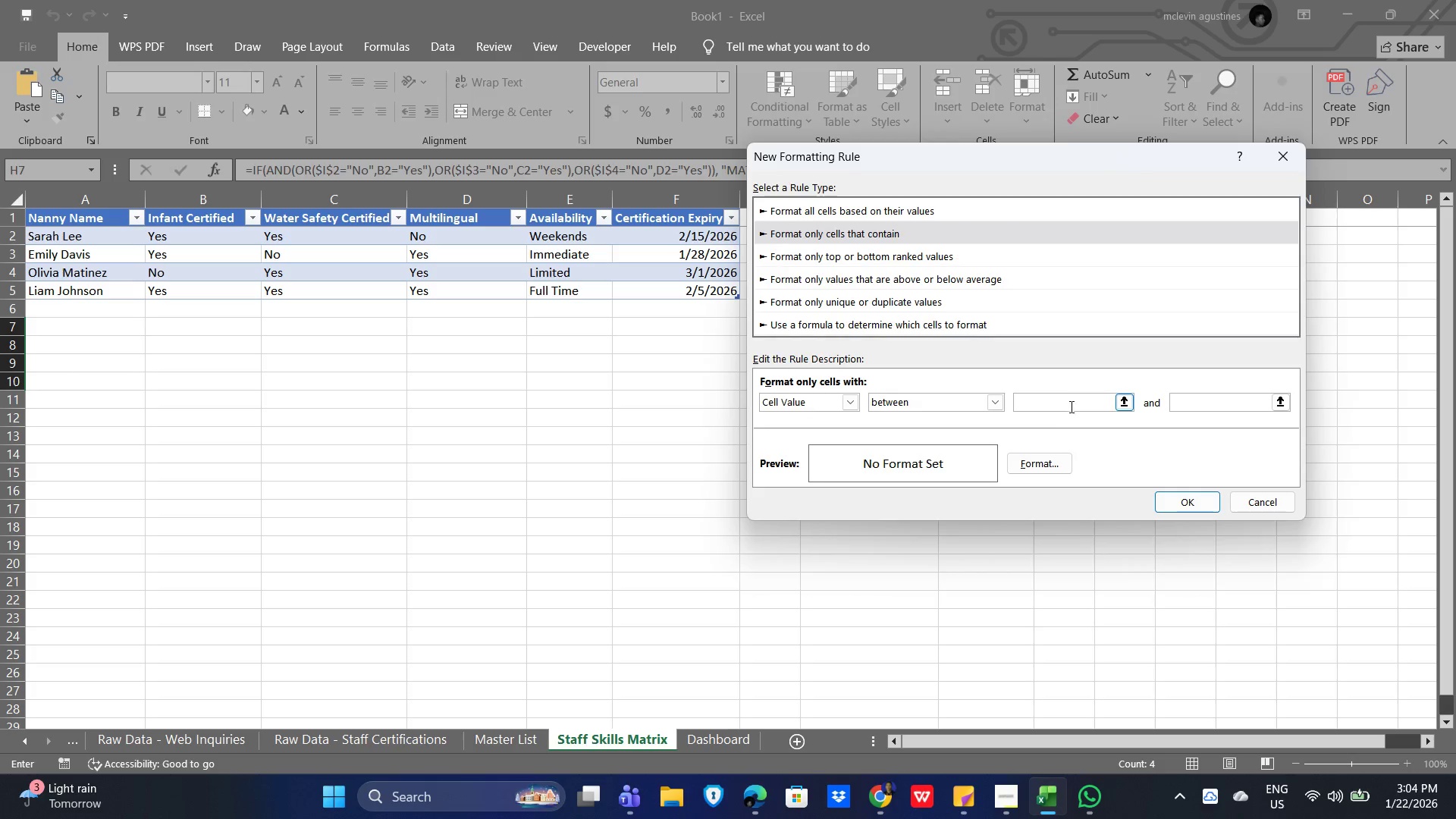 
type(match)
key(Backspace)
key(Backspace)
key(Backspace)
key(Backspace)
key(Backspace)
key(Backspace)
type(MATCH)
 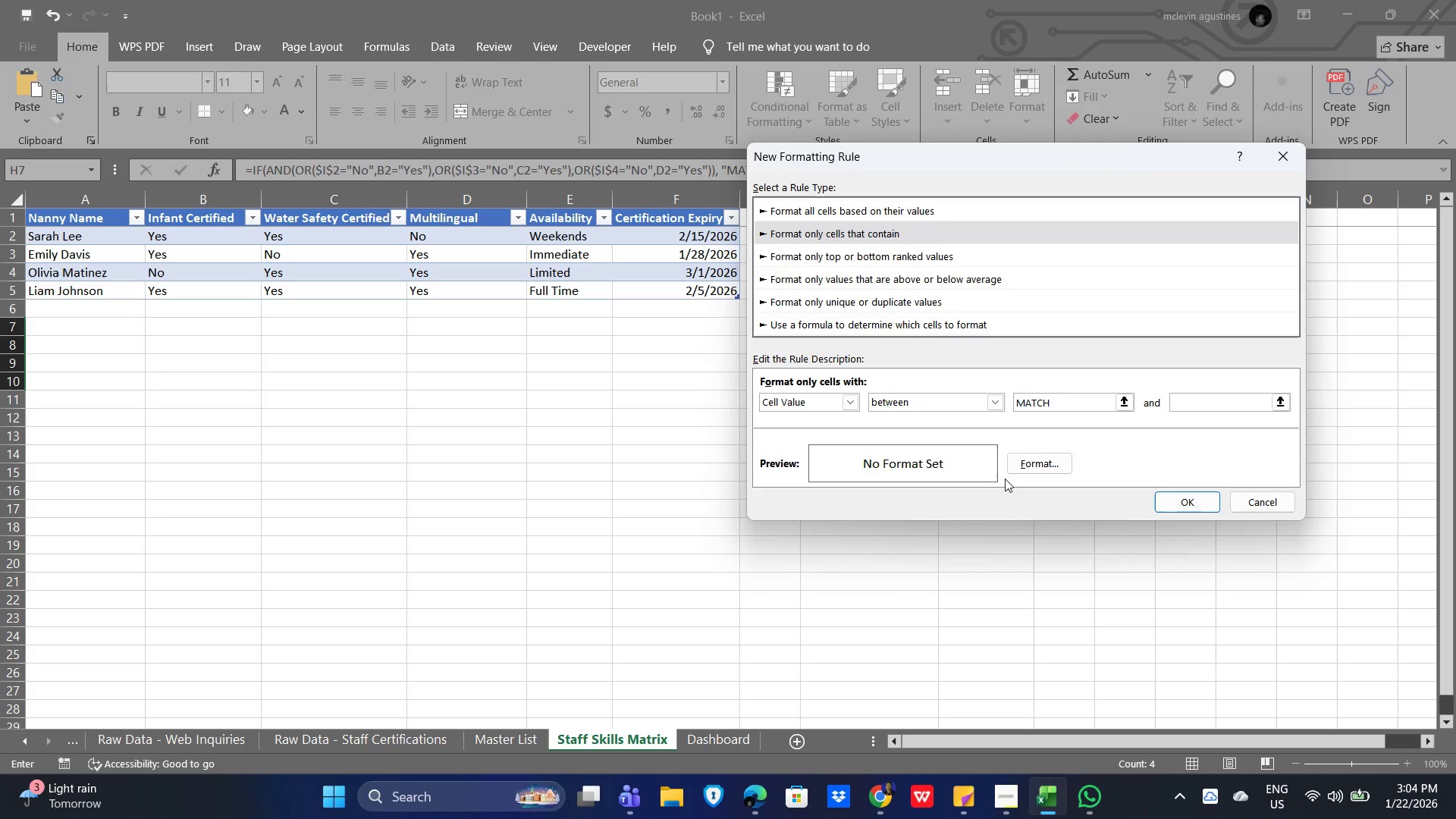 
left_click([1022, 457])
 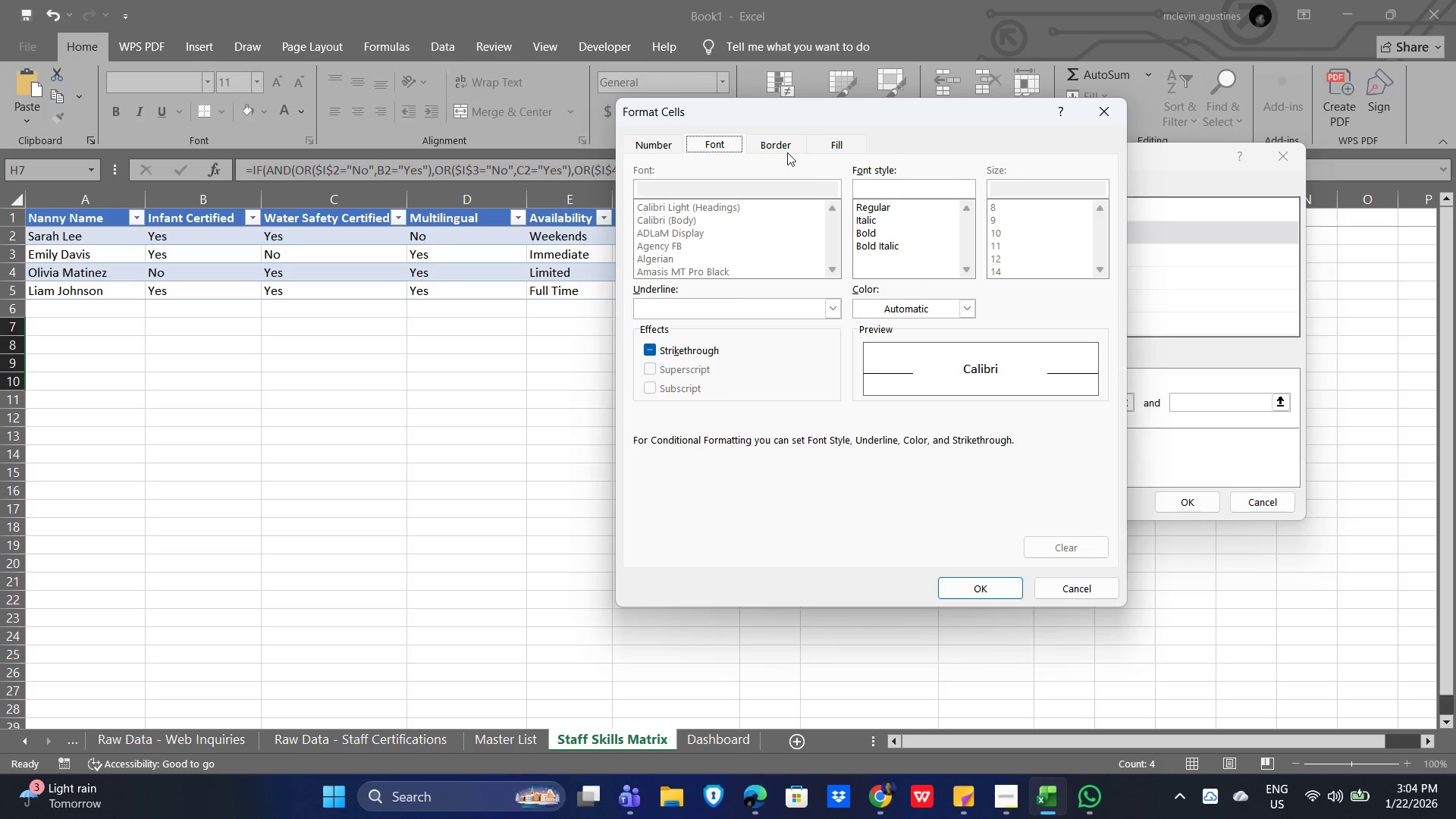 
double_click([828, 143])
 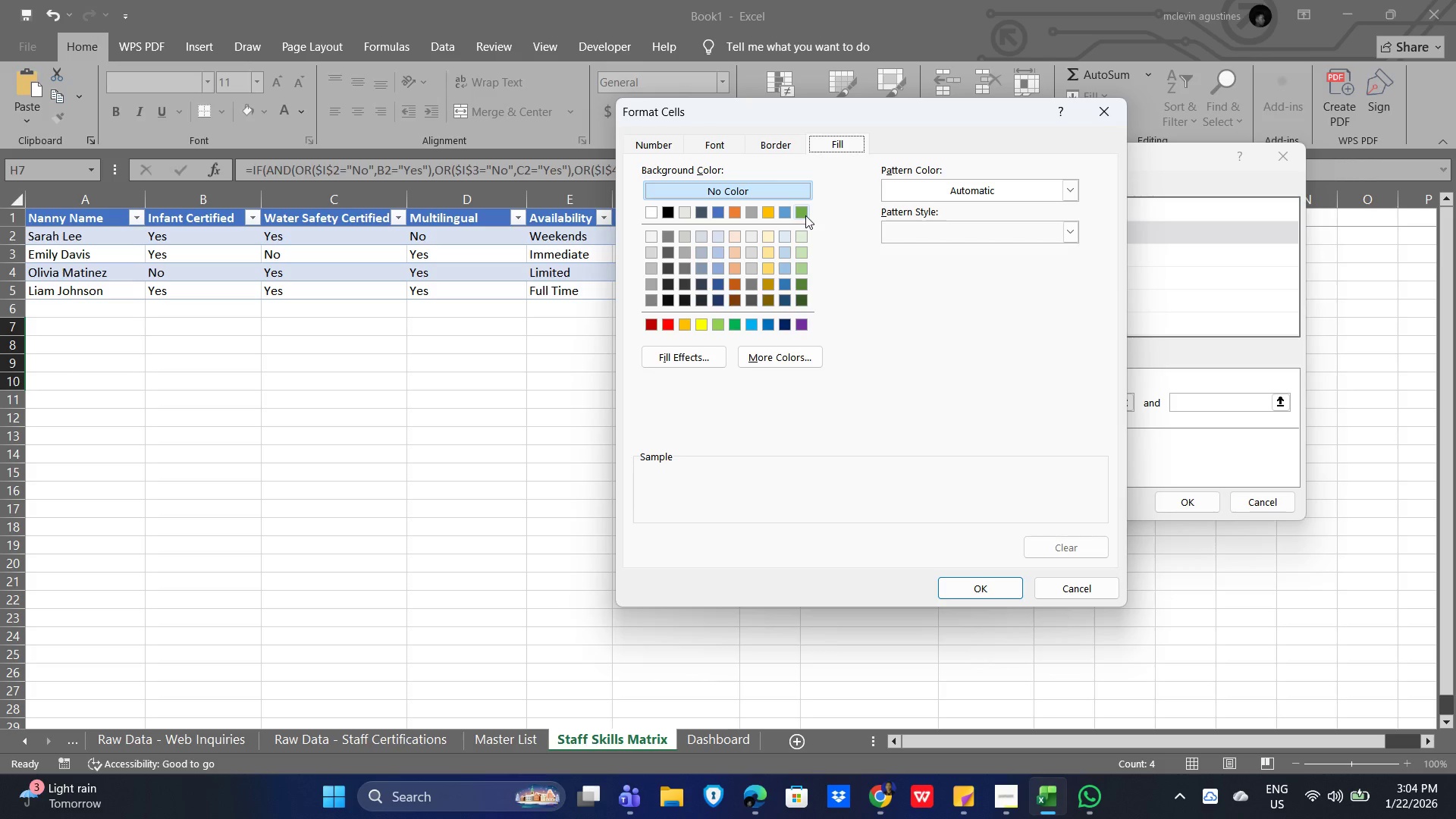 
left_click([717, 325])
 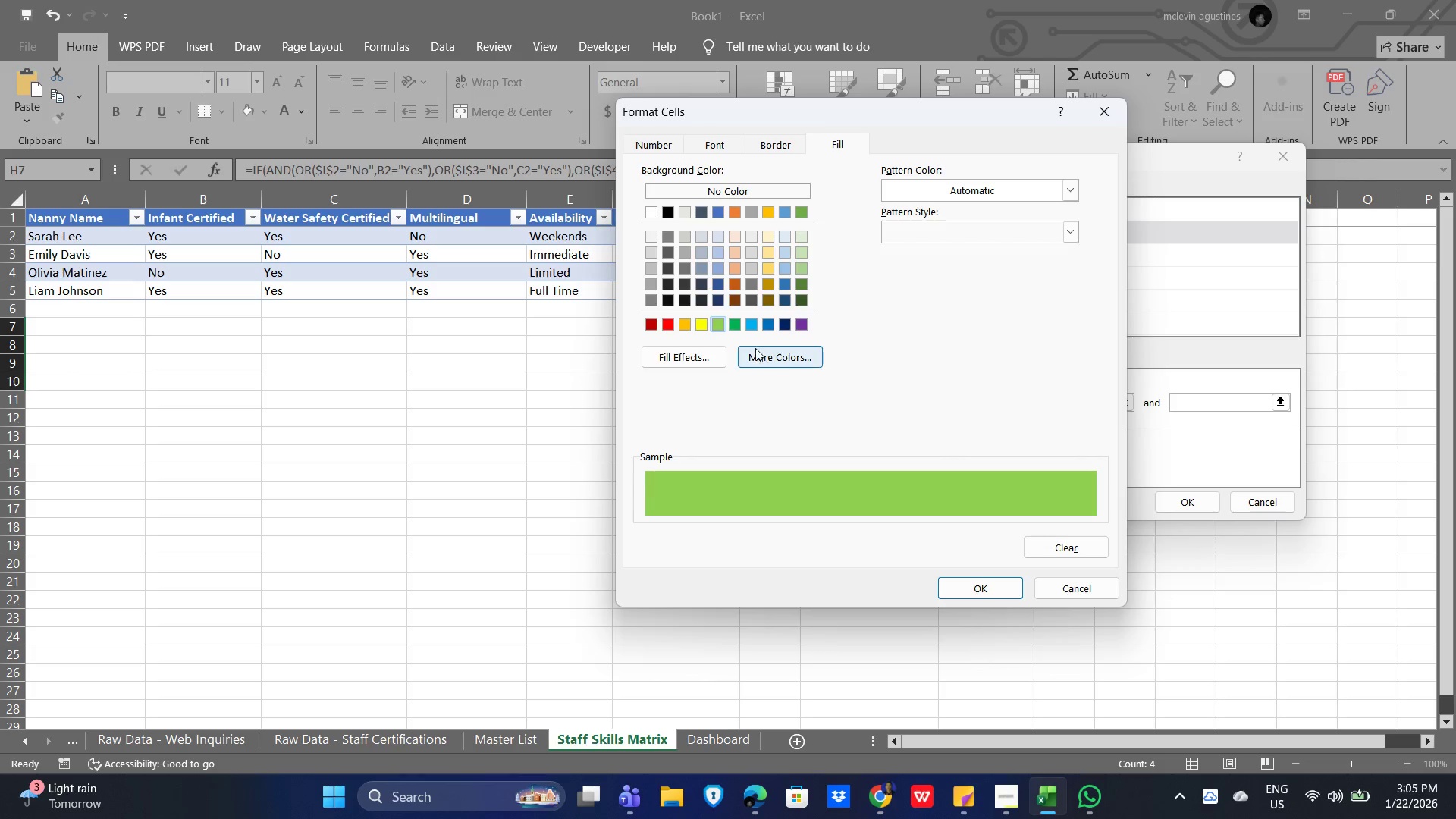 
left_click([731, 325])
 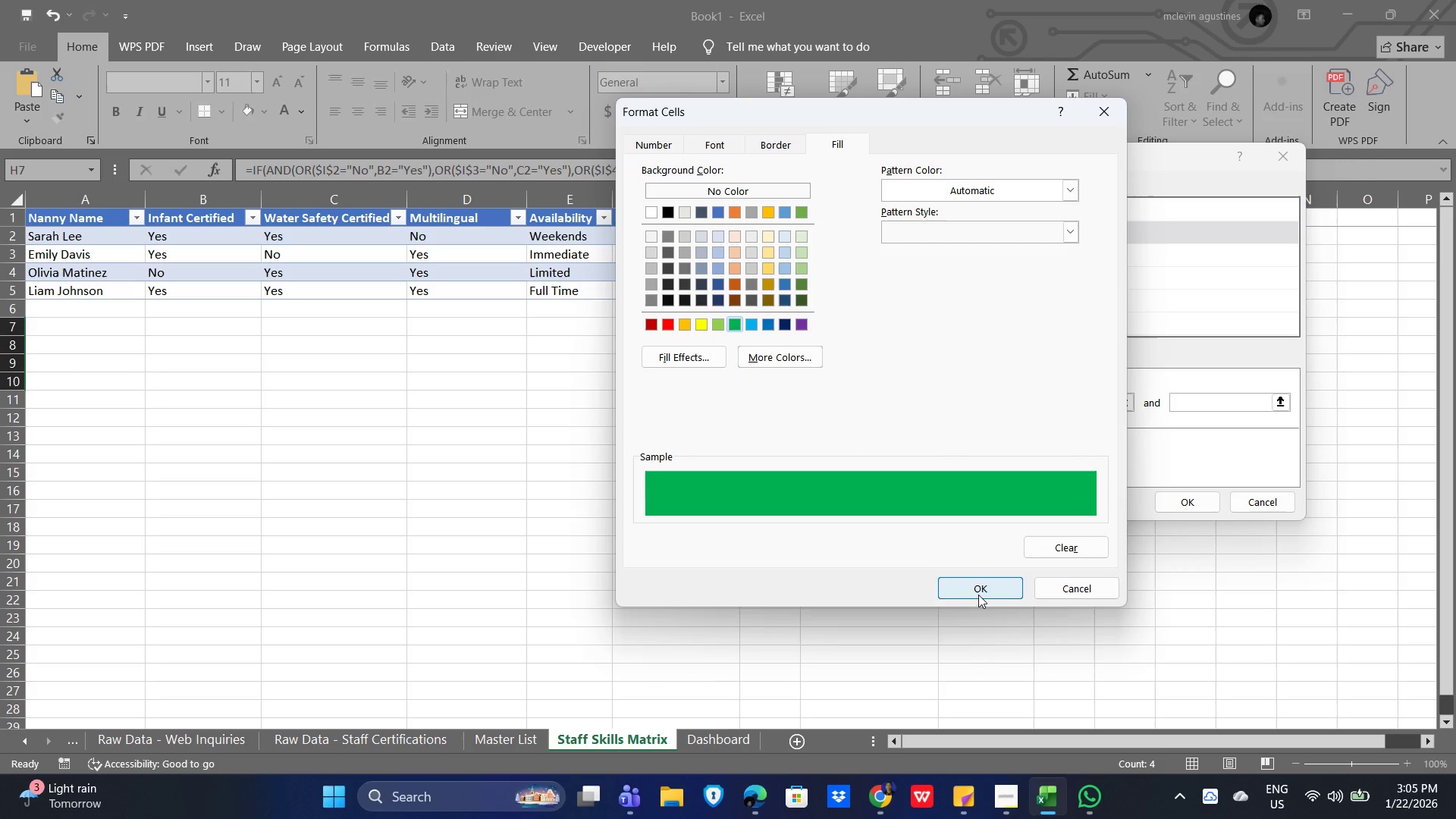 
left_click([979, 592])
 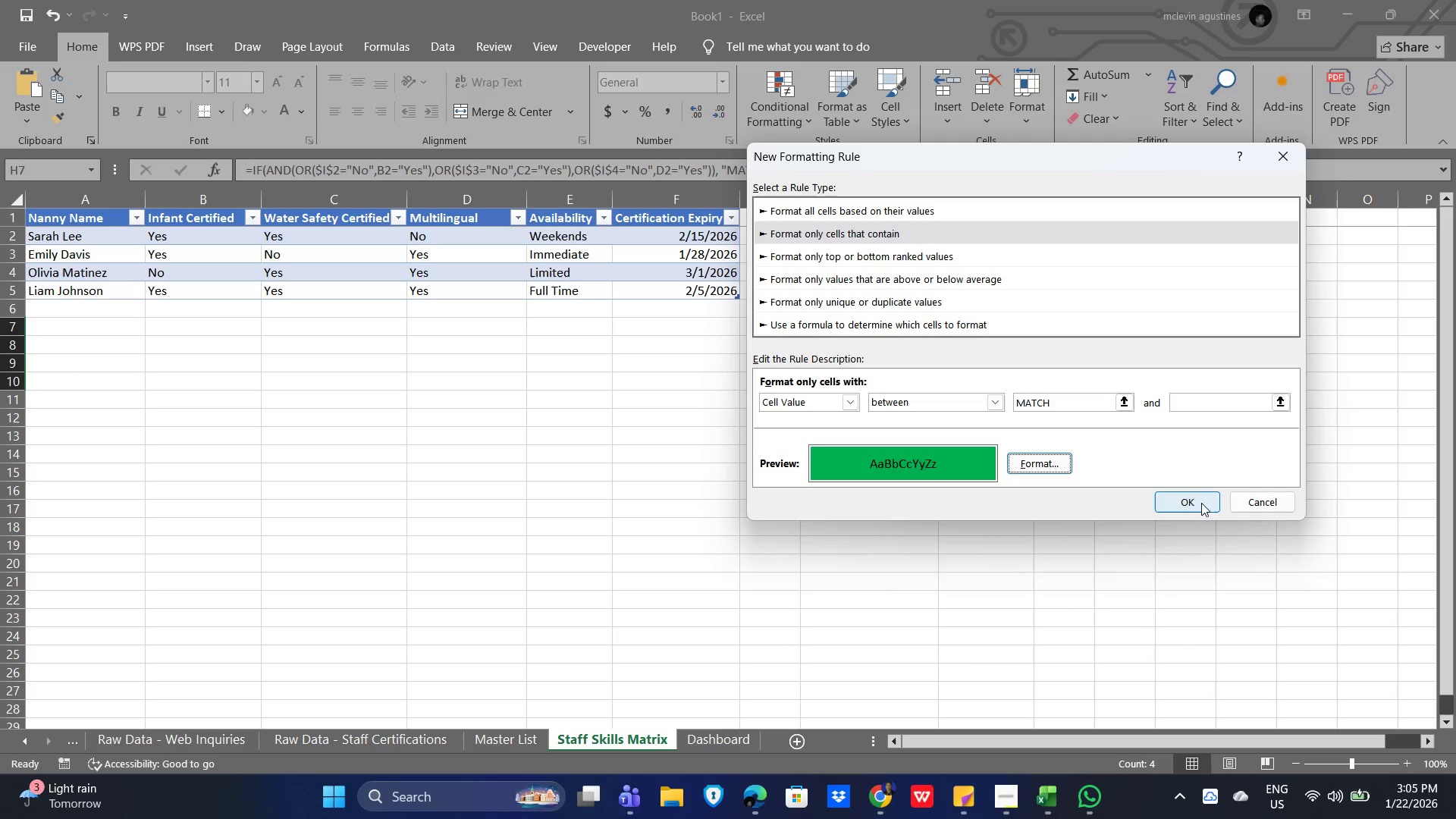 
left_click([1200, 503])
 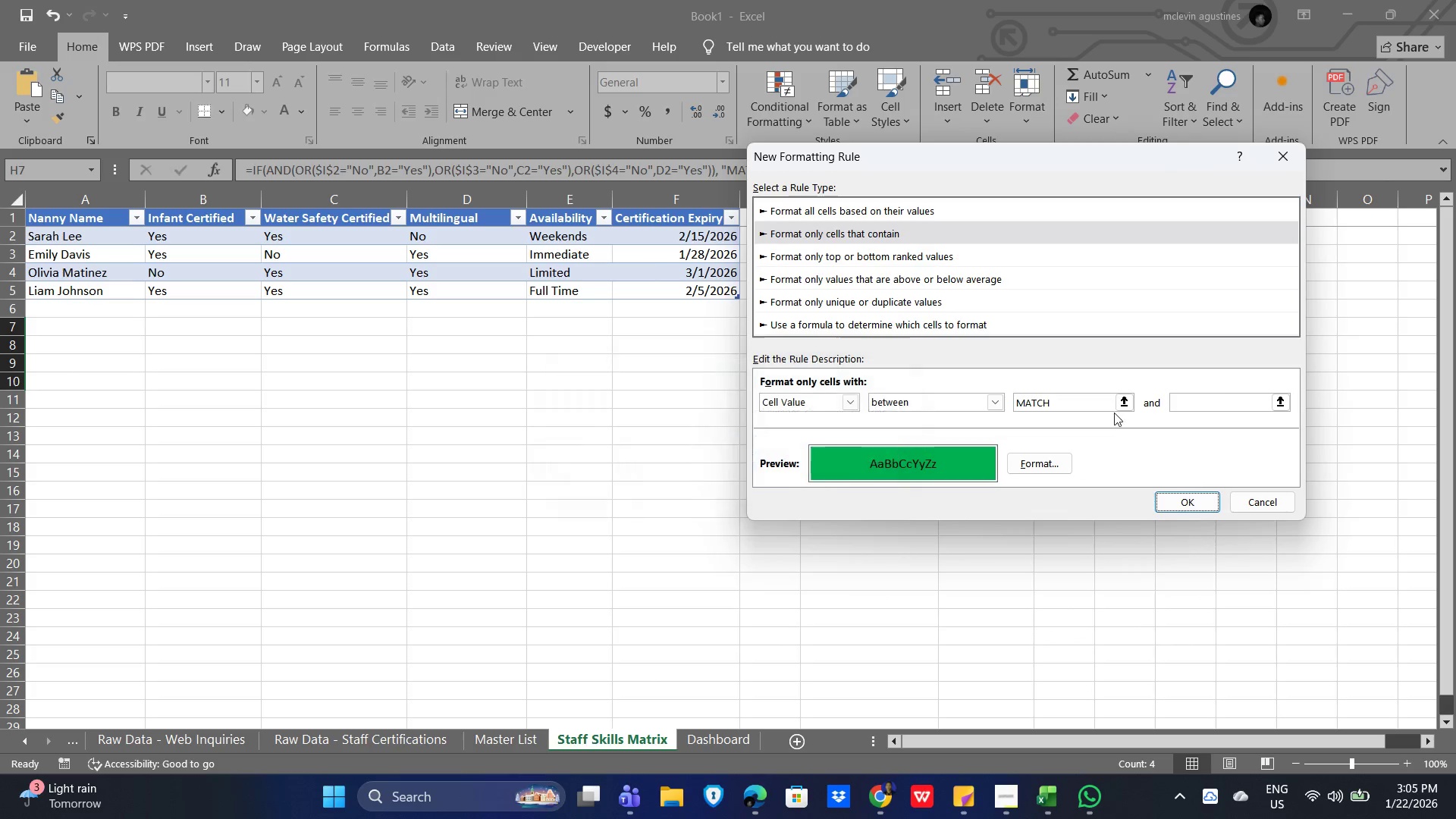 
left_click([1207, 404])
 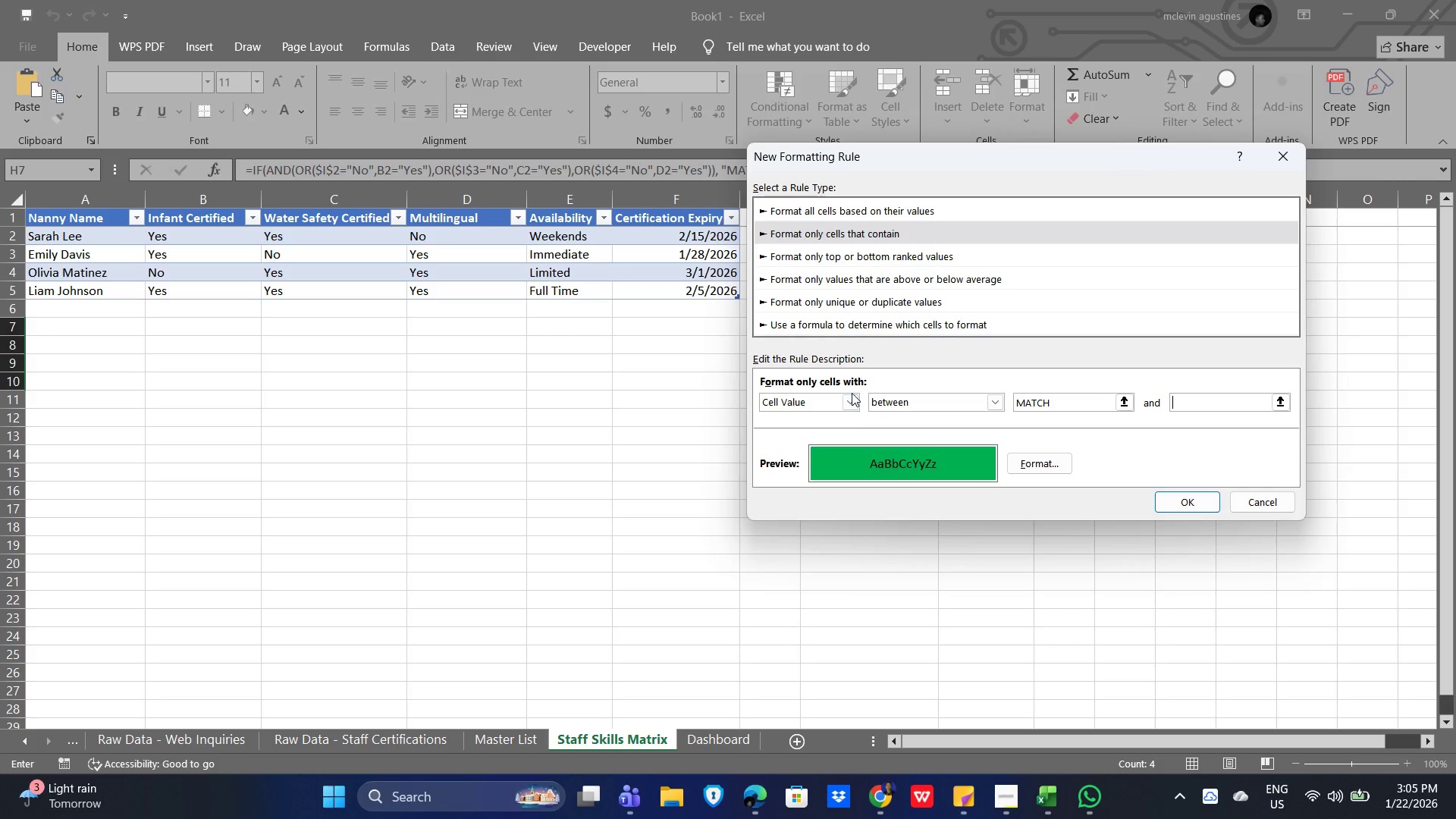 
double_click([850, 397])
 